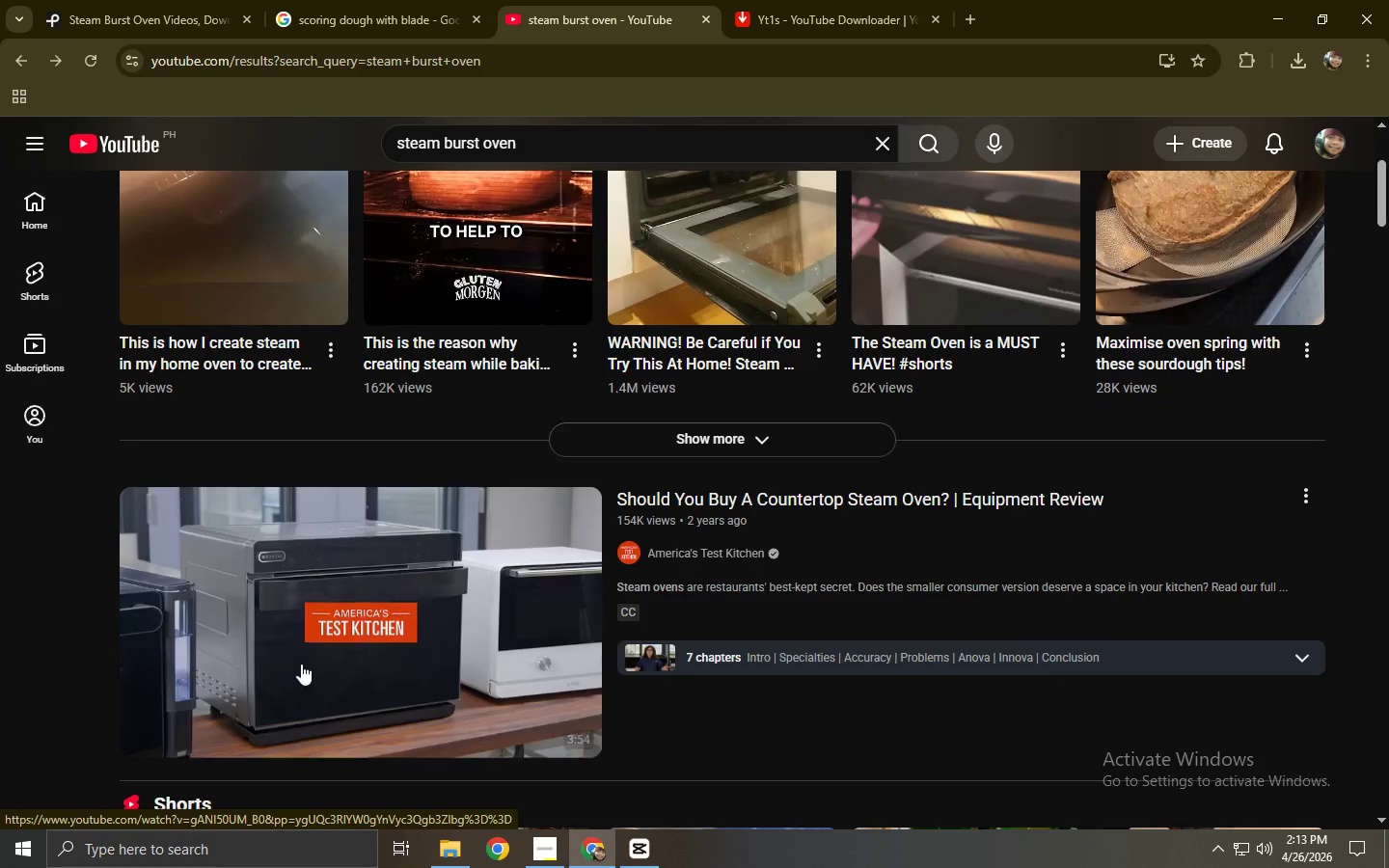 
left_click([287, 505])
 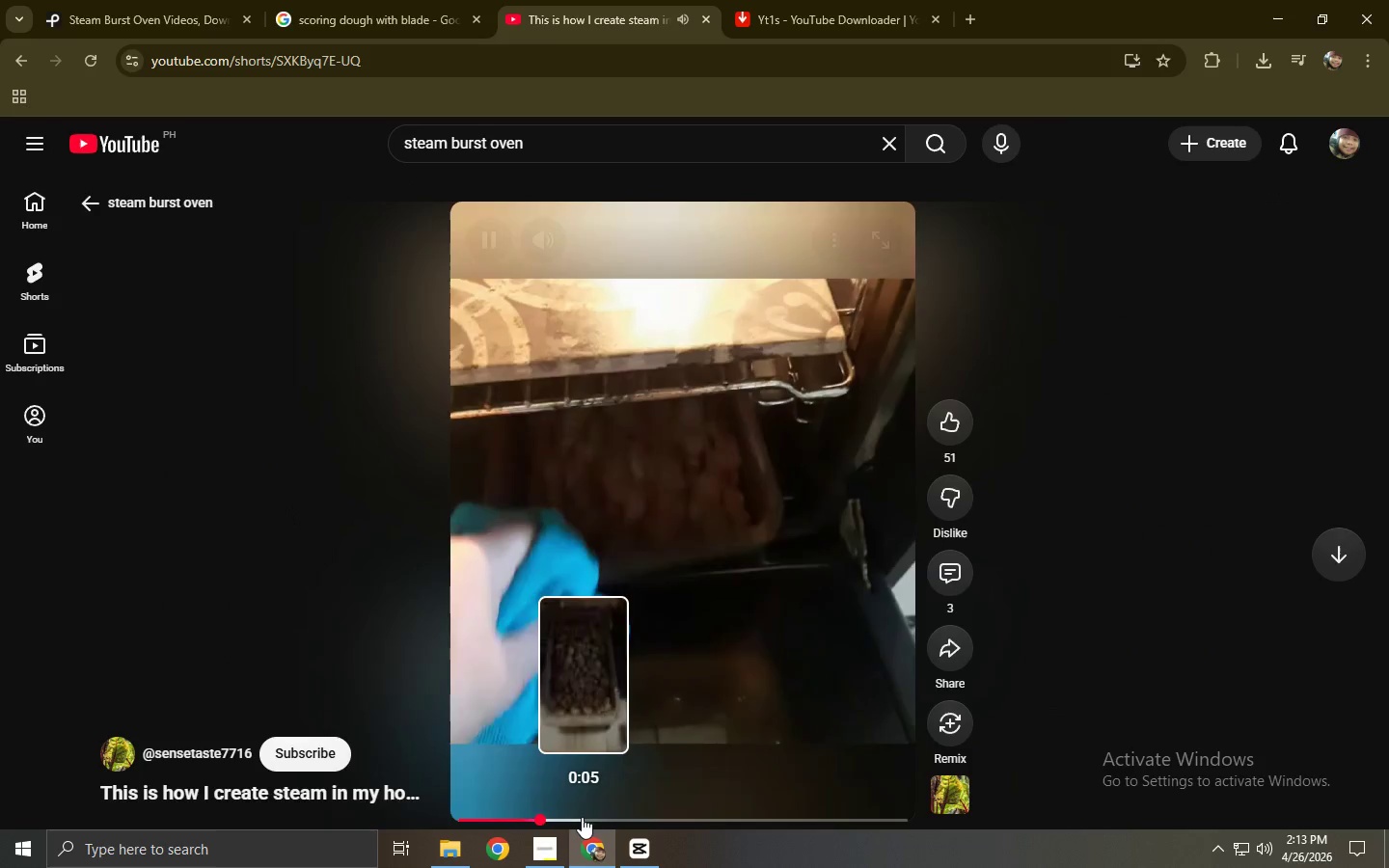 
scroll: coordinate [280, 565], scroll_direction: up, amount: 4.0
 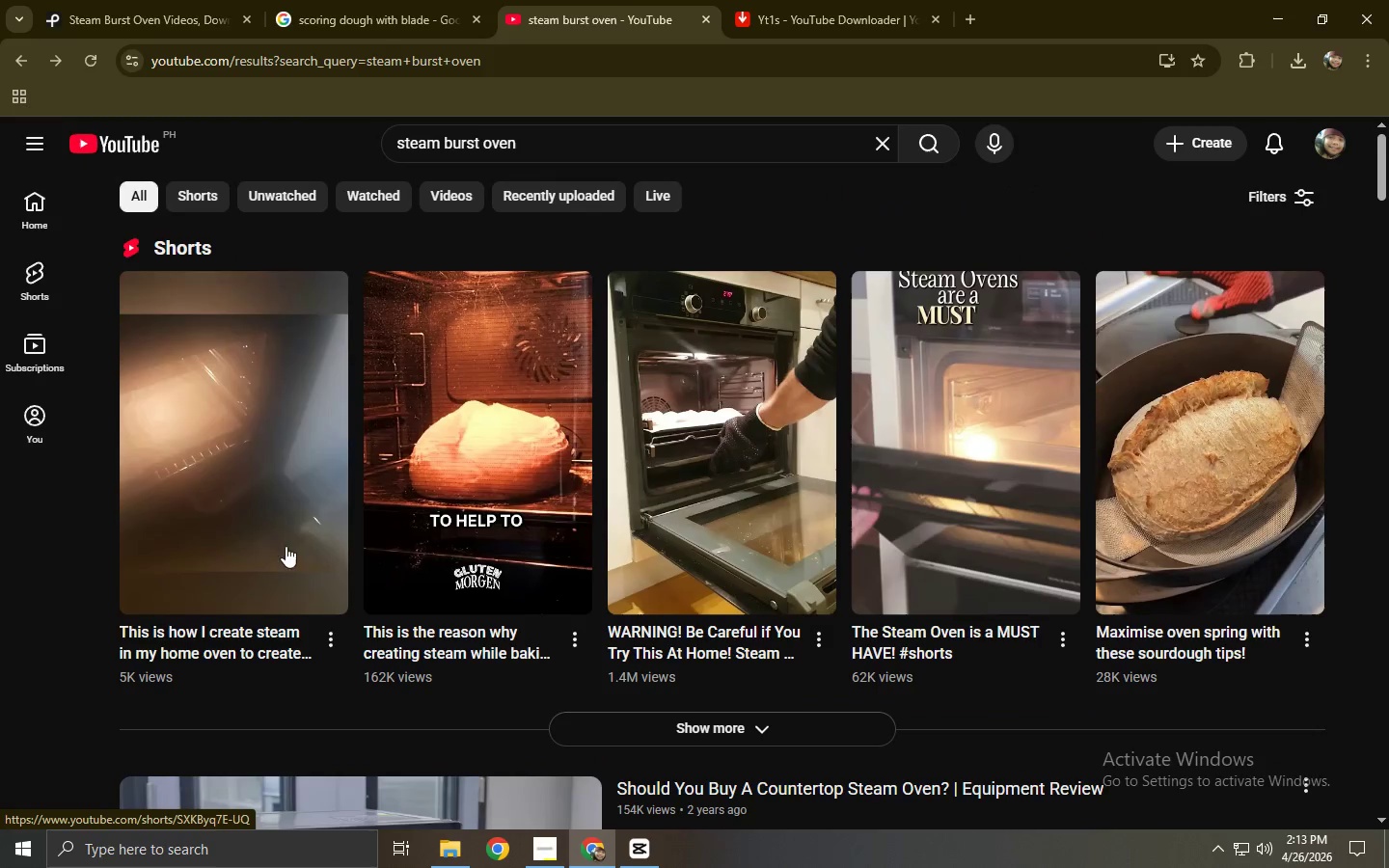 
wait(9.39)
 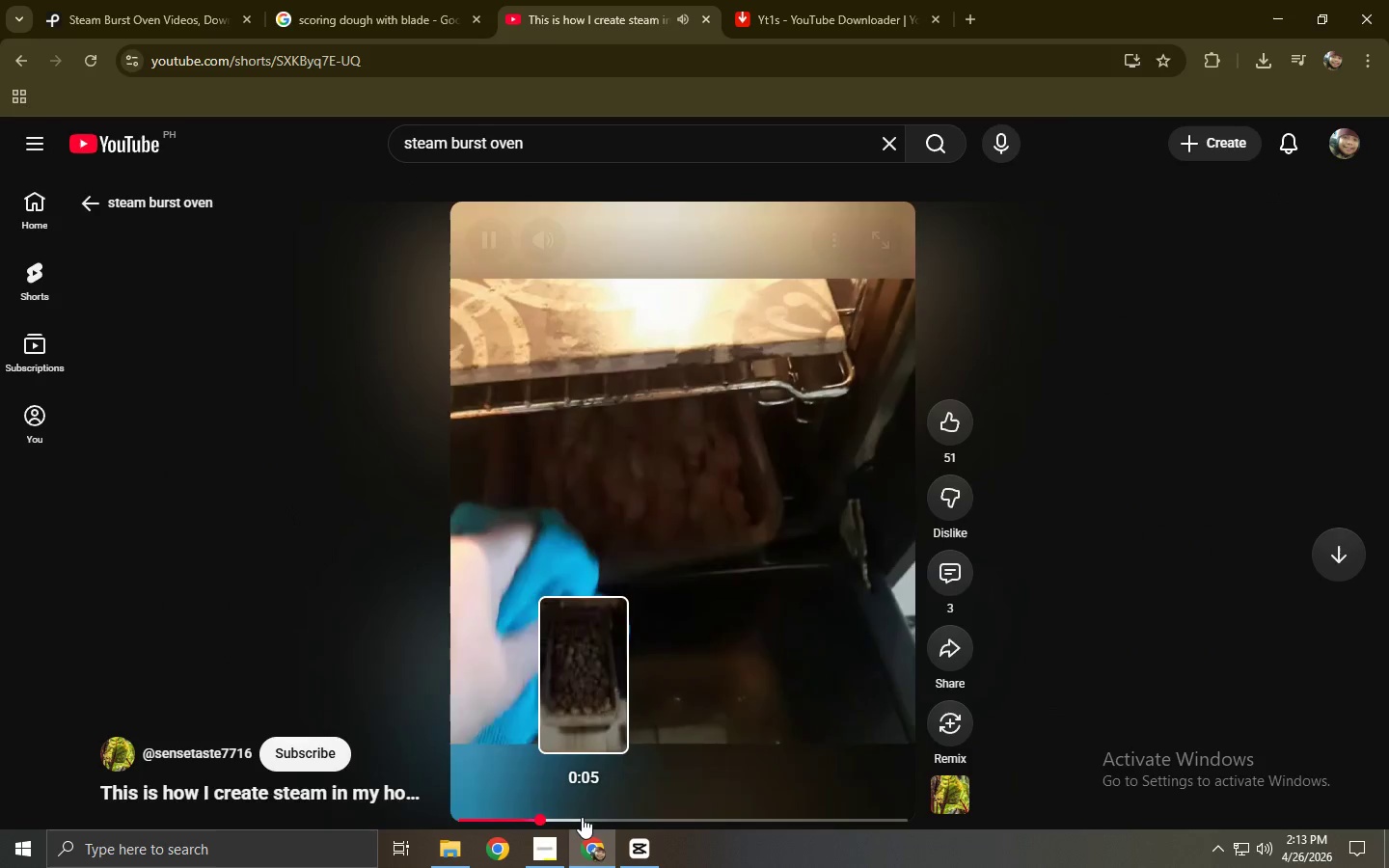 
double_click([179, 0])
 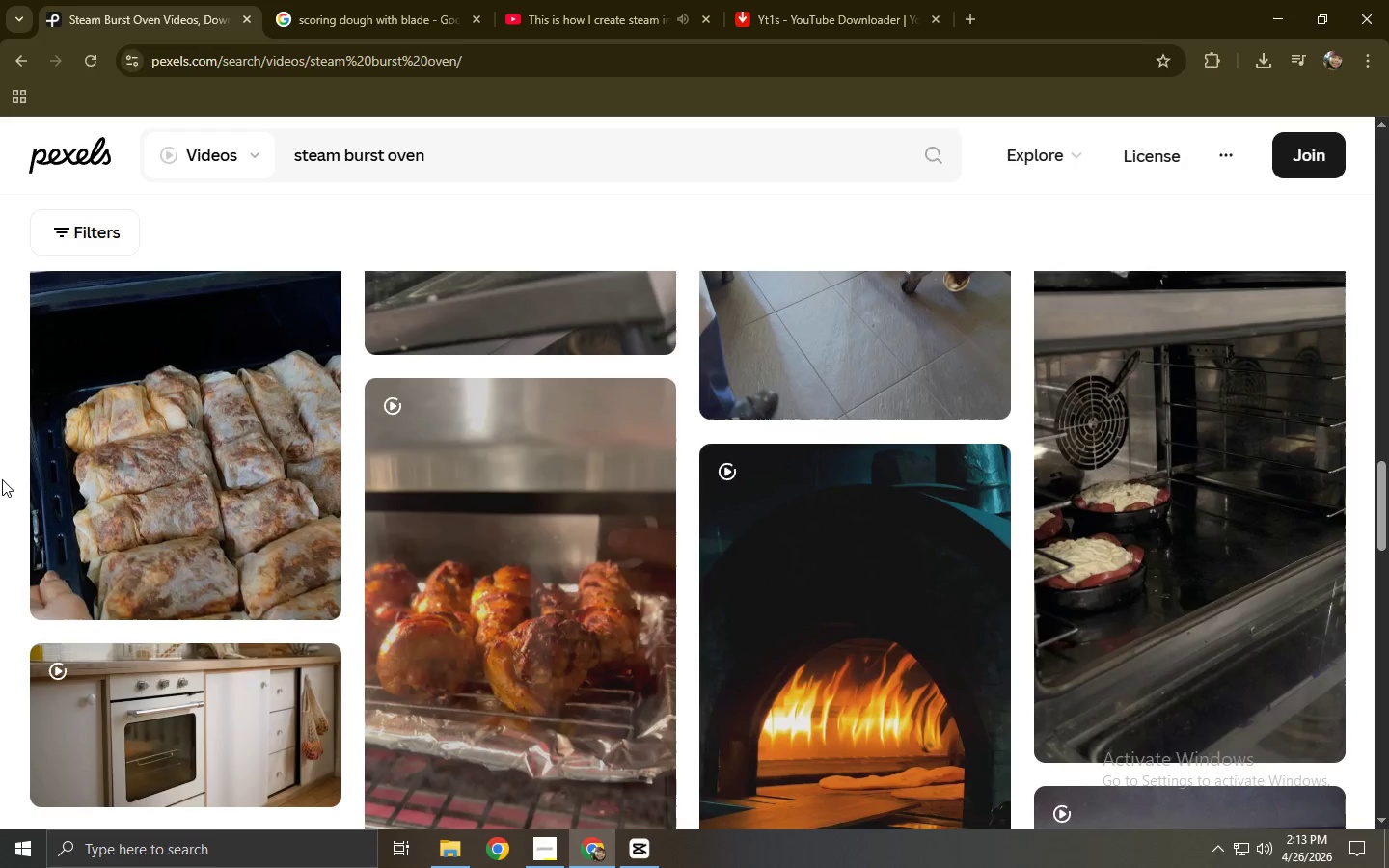 
scroll: coordinate [61, 556], scroll_direction: down, amount: 6.0
 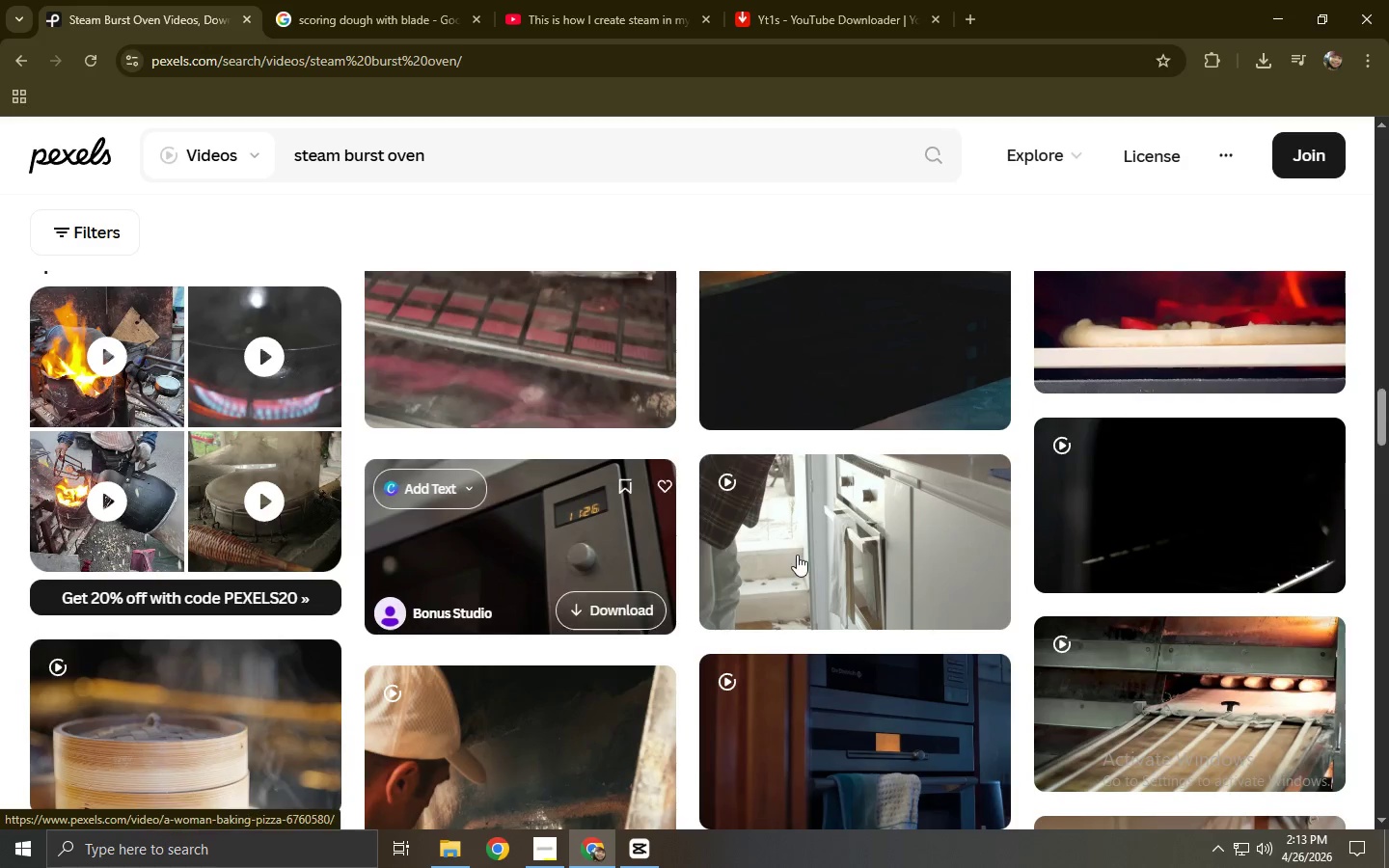 
left_click([797, 555])
 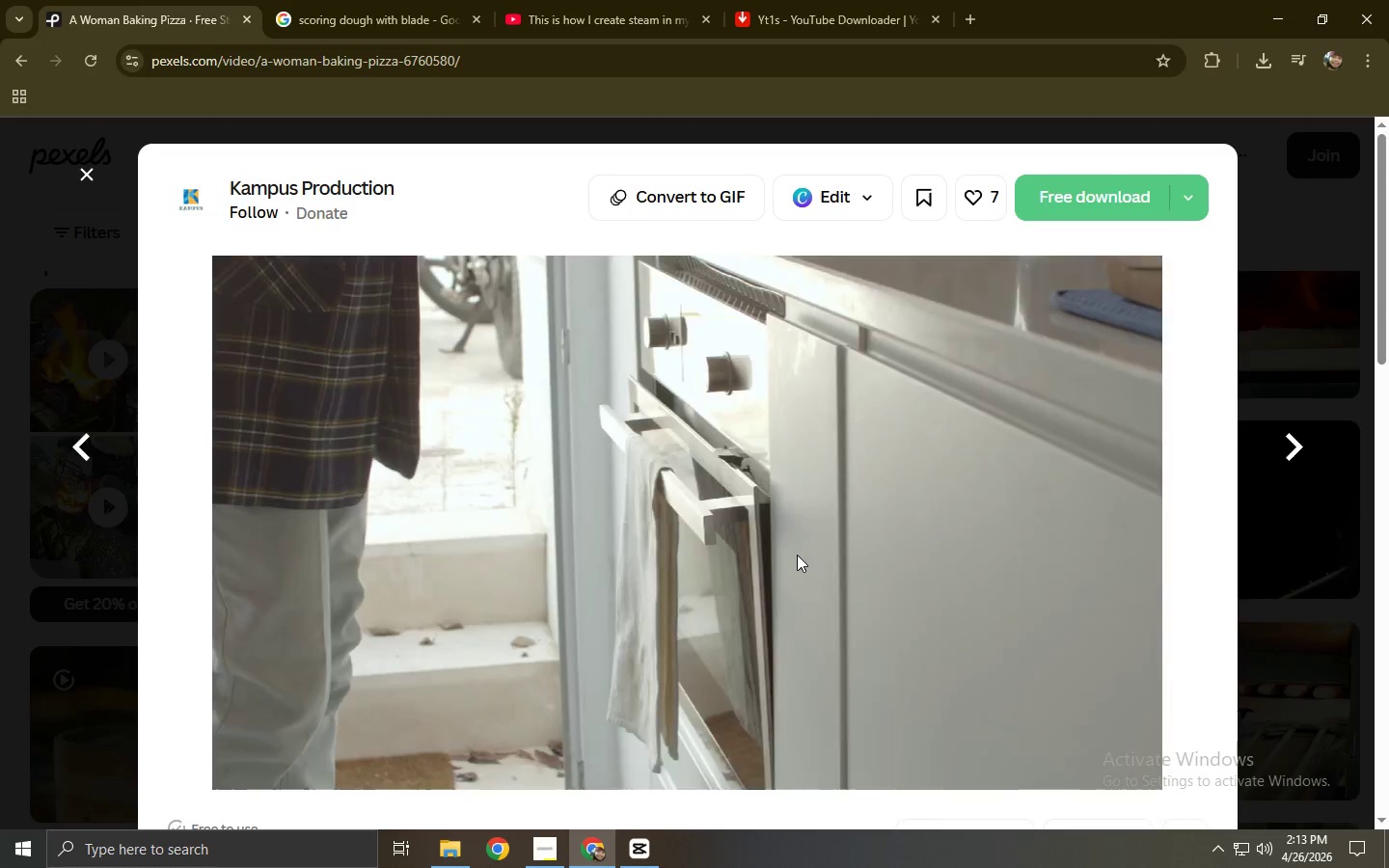 
wait(9.23)
 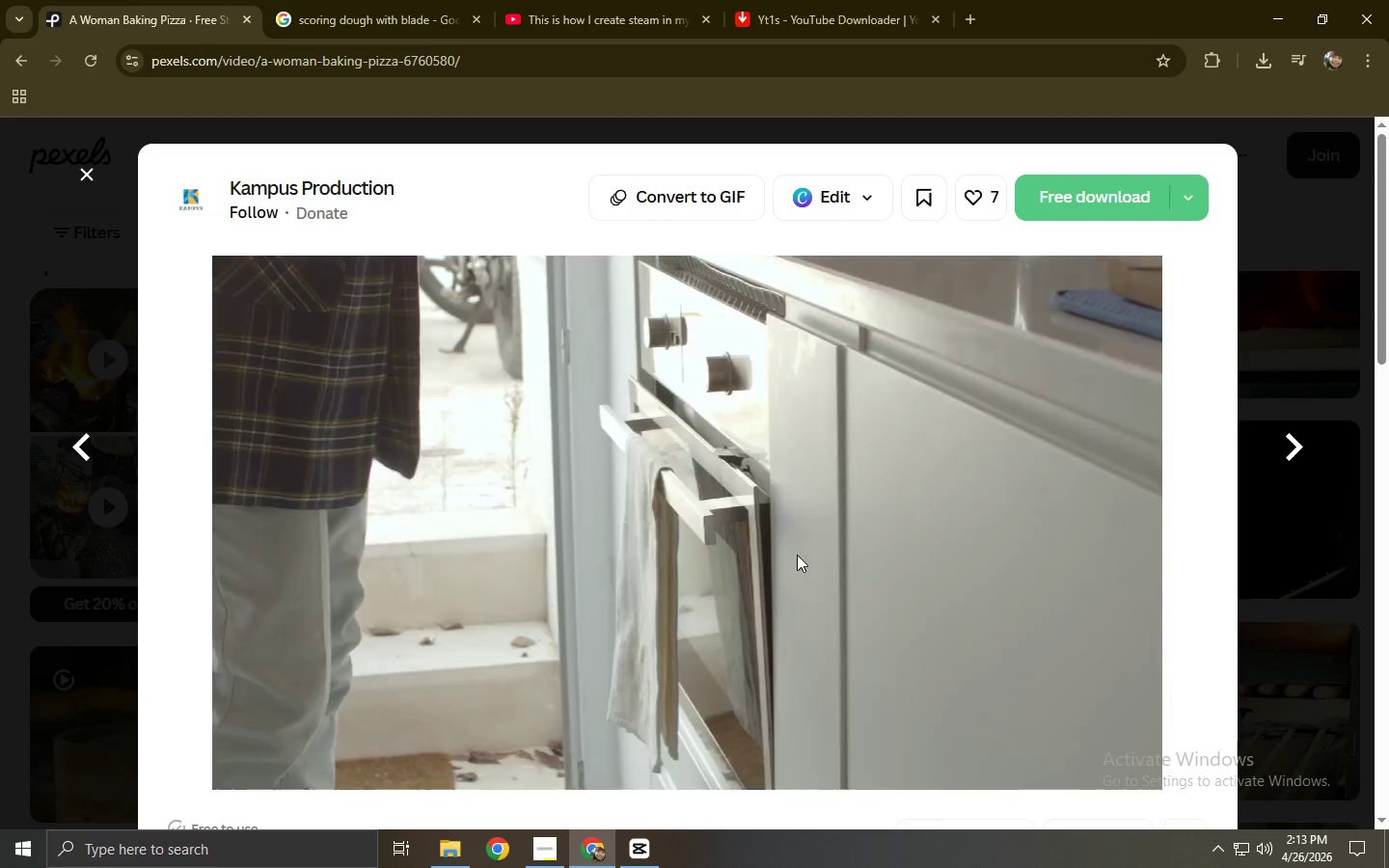 
left_click([610, 747])
 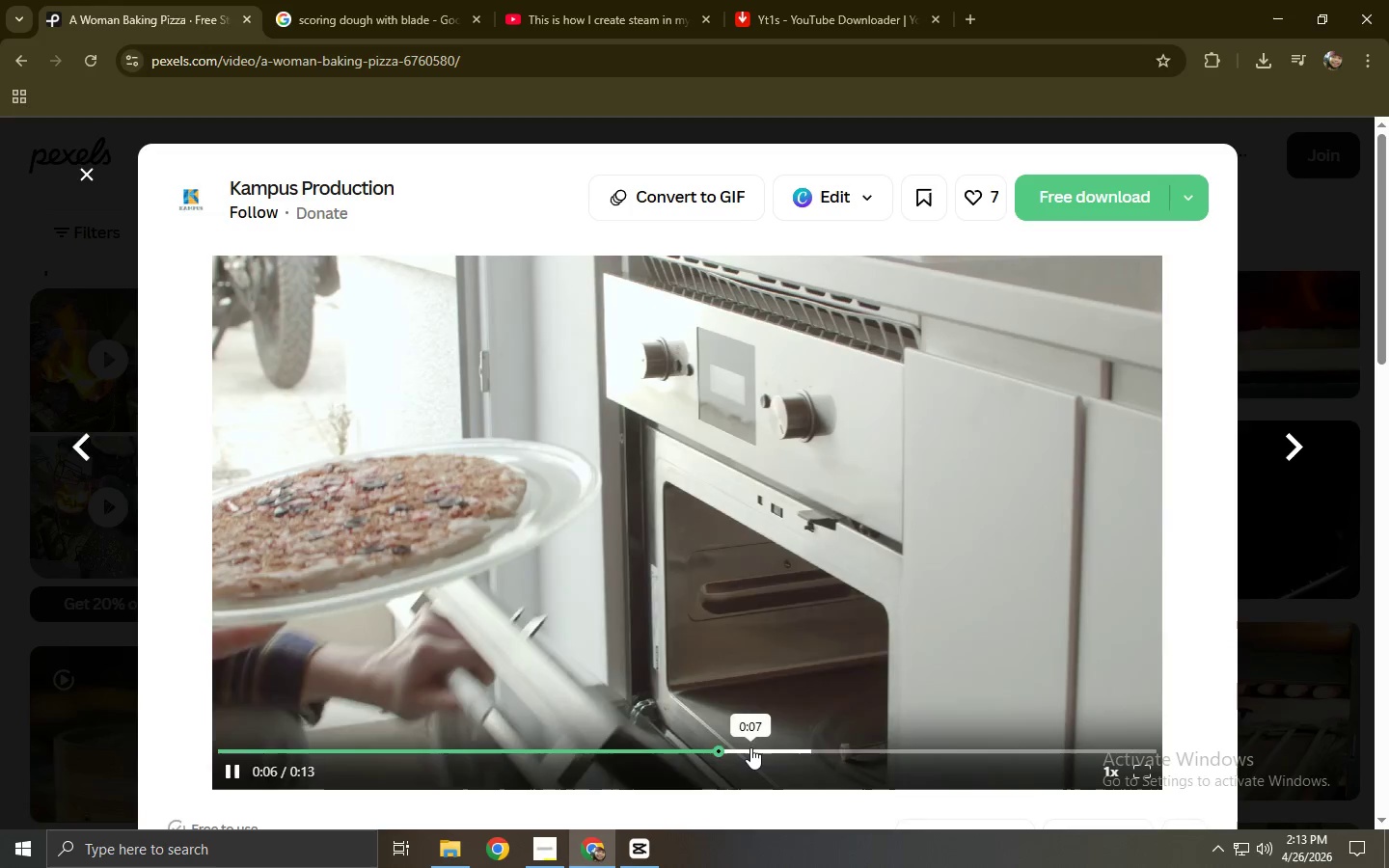 
left_click([803, 747])
 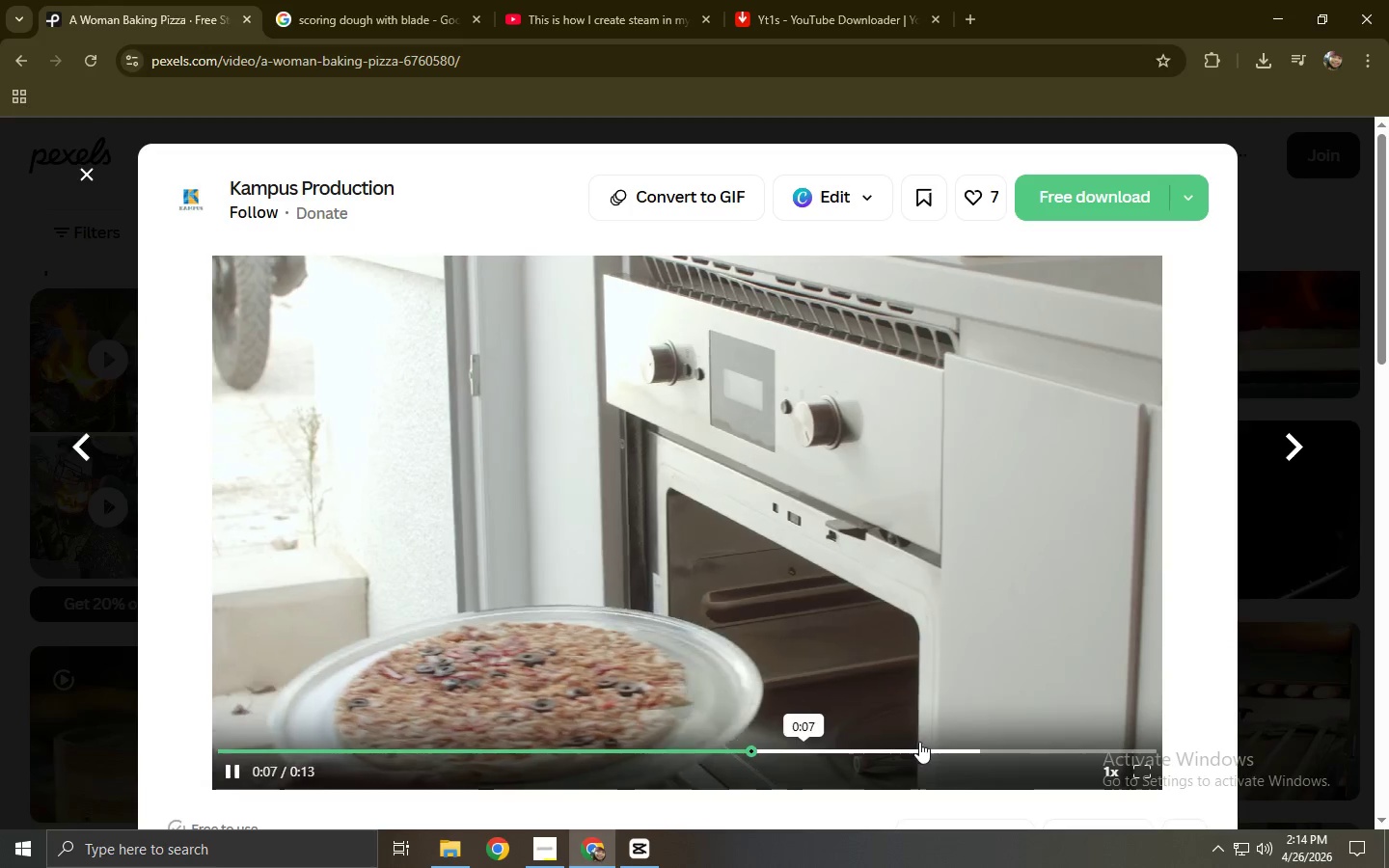 
left_click([942, 752])
 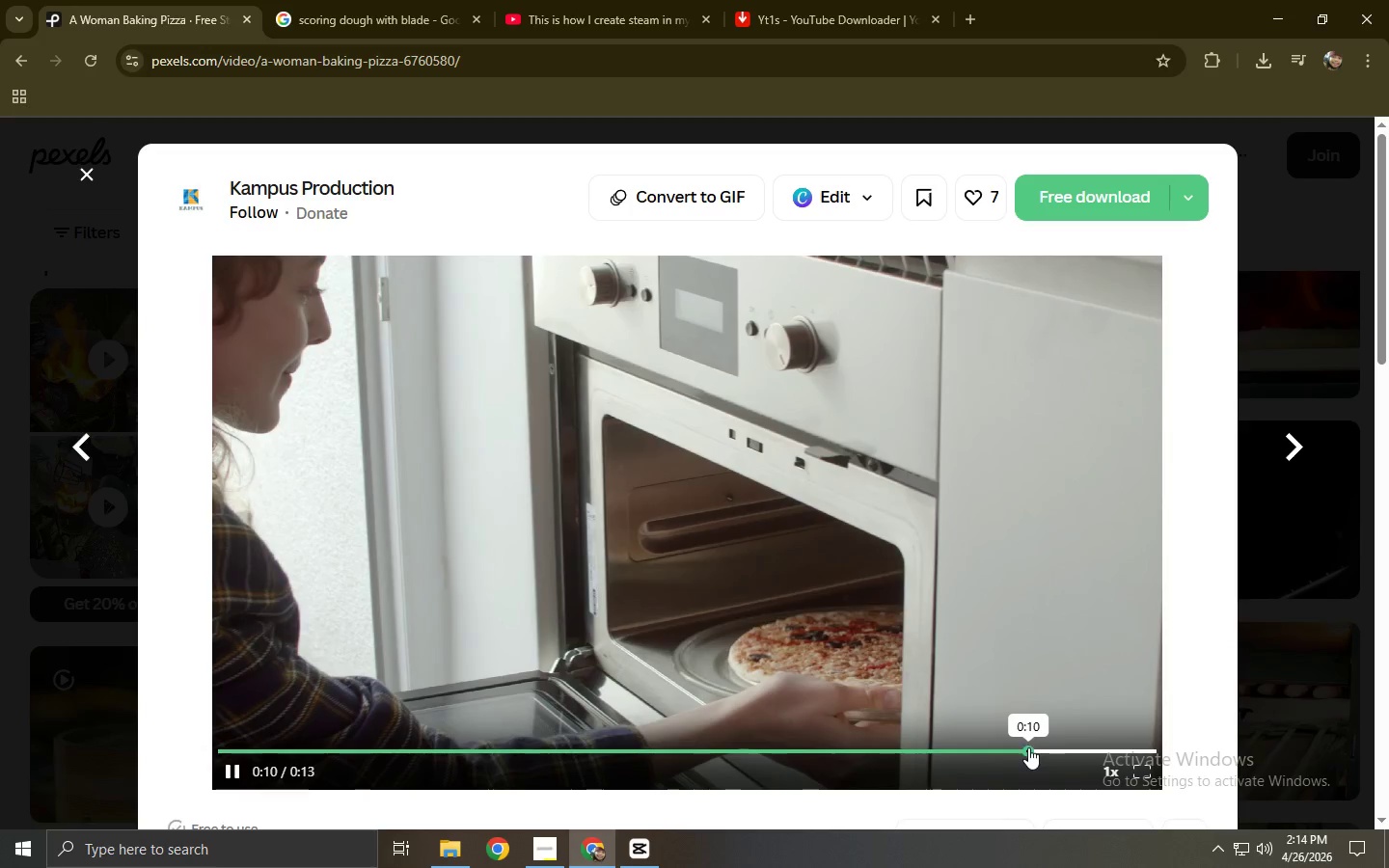 
double_click([1083, 750])
 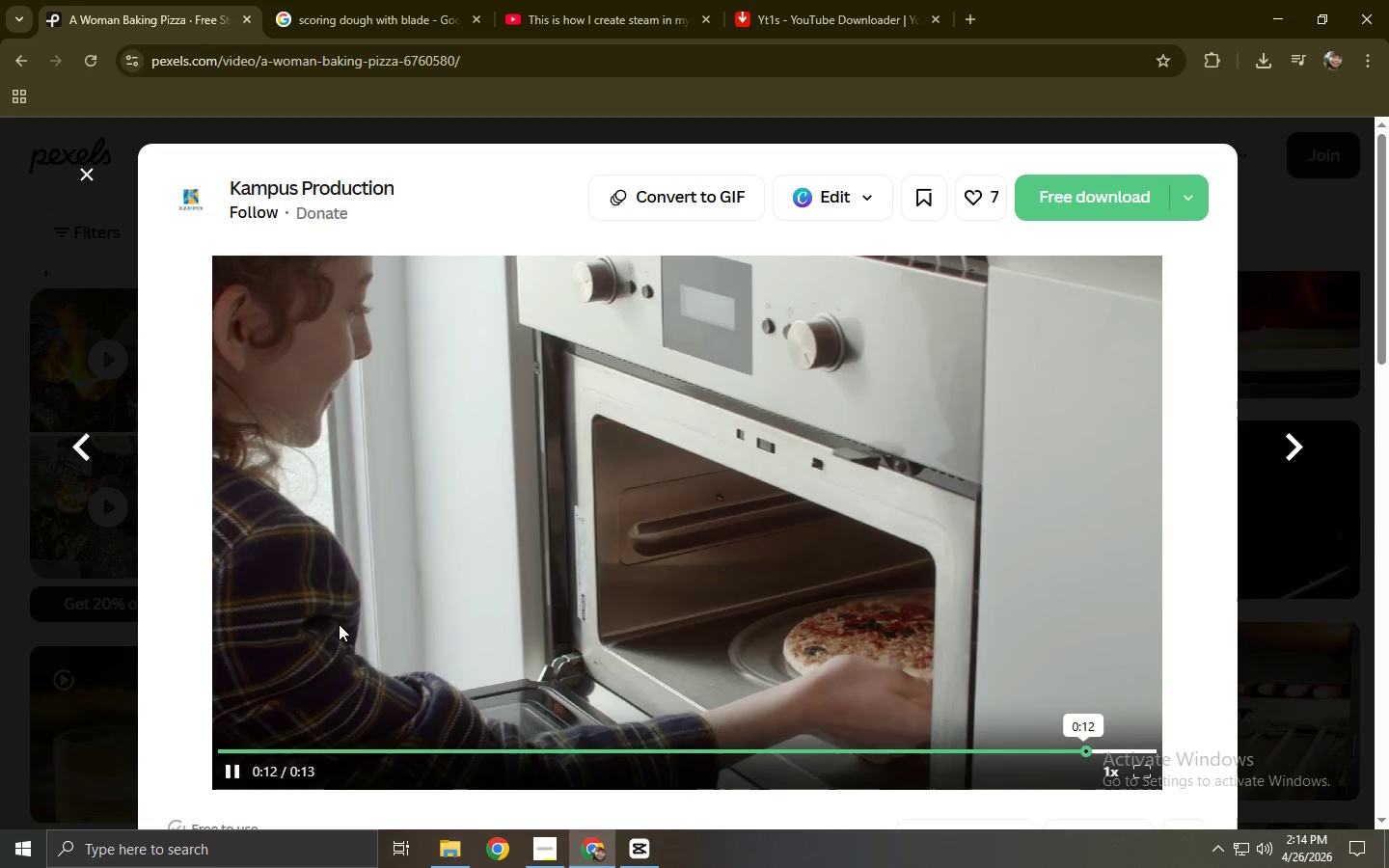 
left_click([48, 586])
 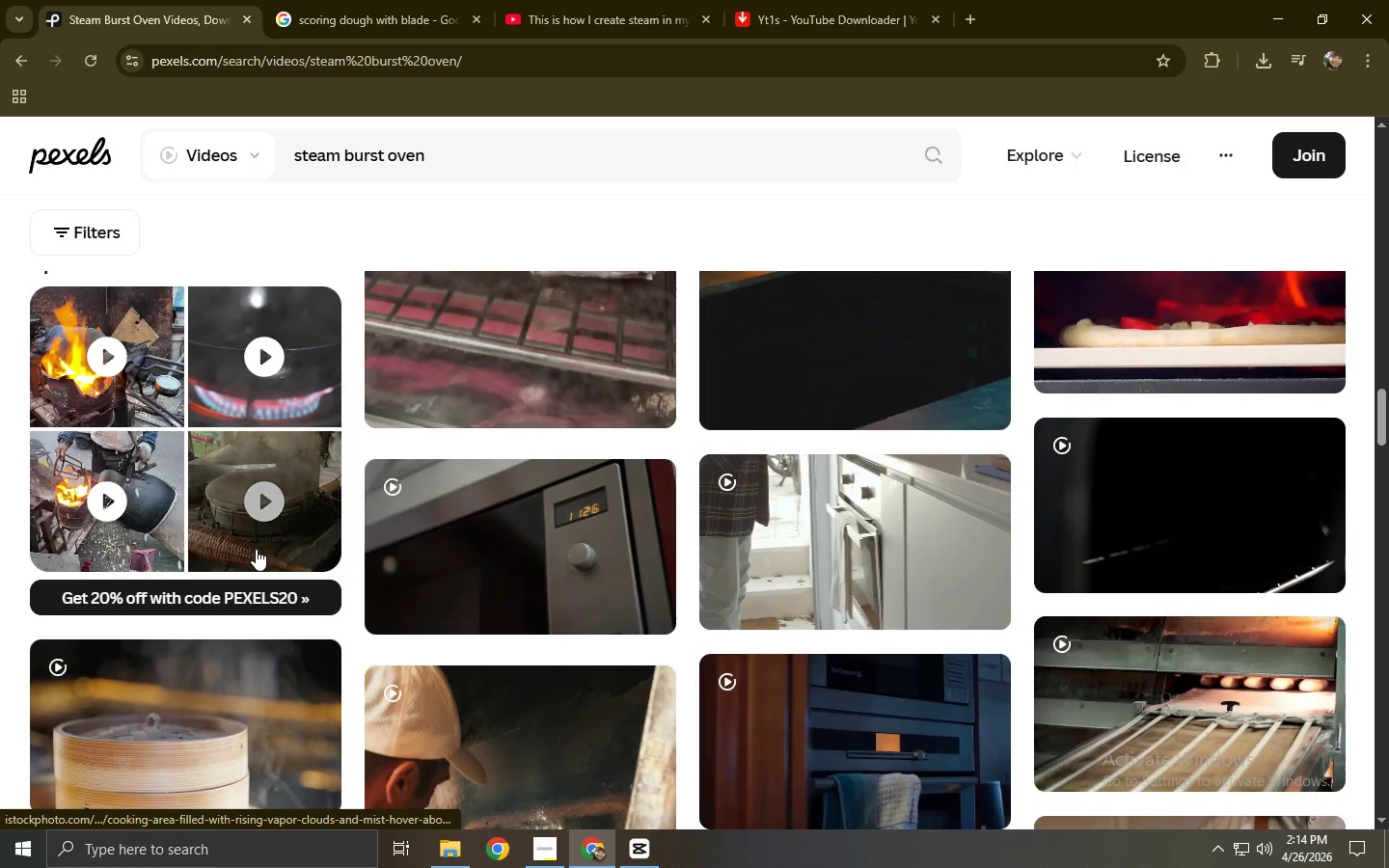 
scroll: coordinate [271, 456], scroll_direction: down, amount: 11.0
 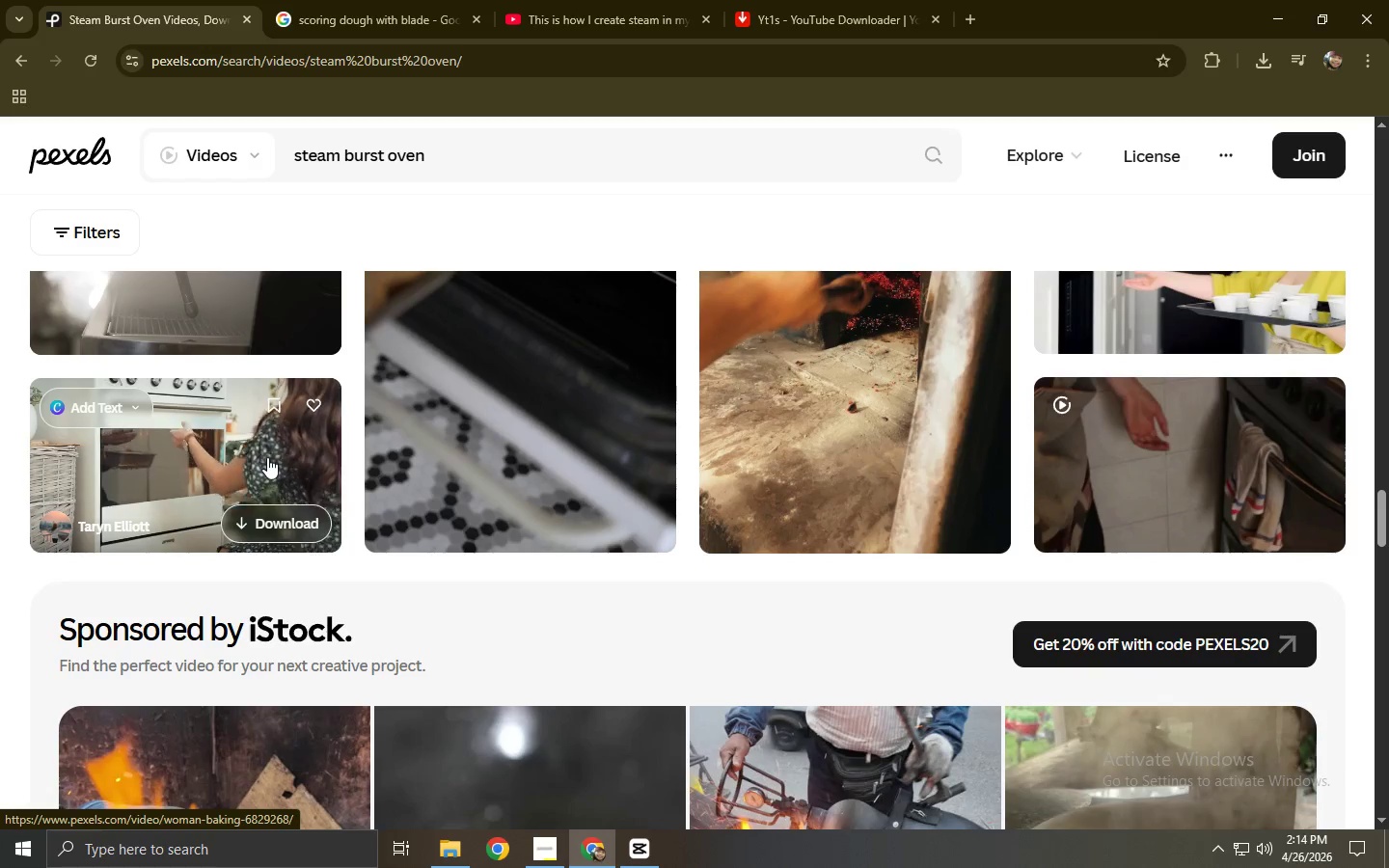 
scroll: coordinate [267, 457], scroll_direction: down, amount: 1.0
 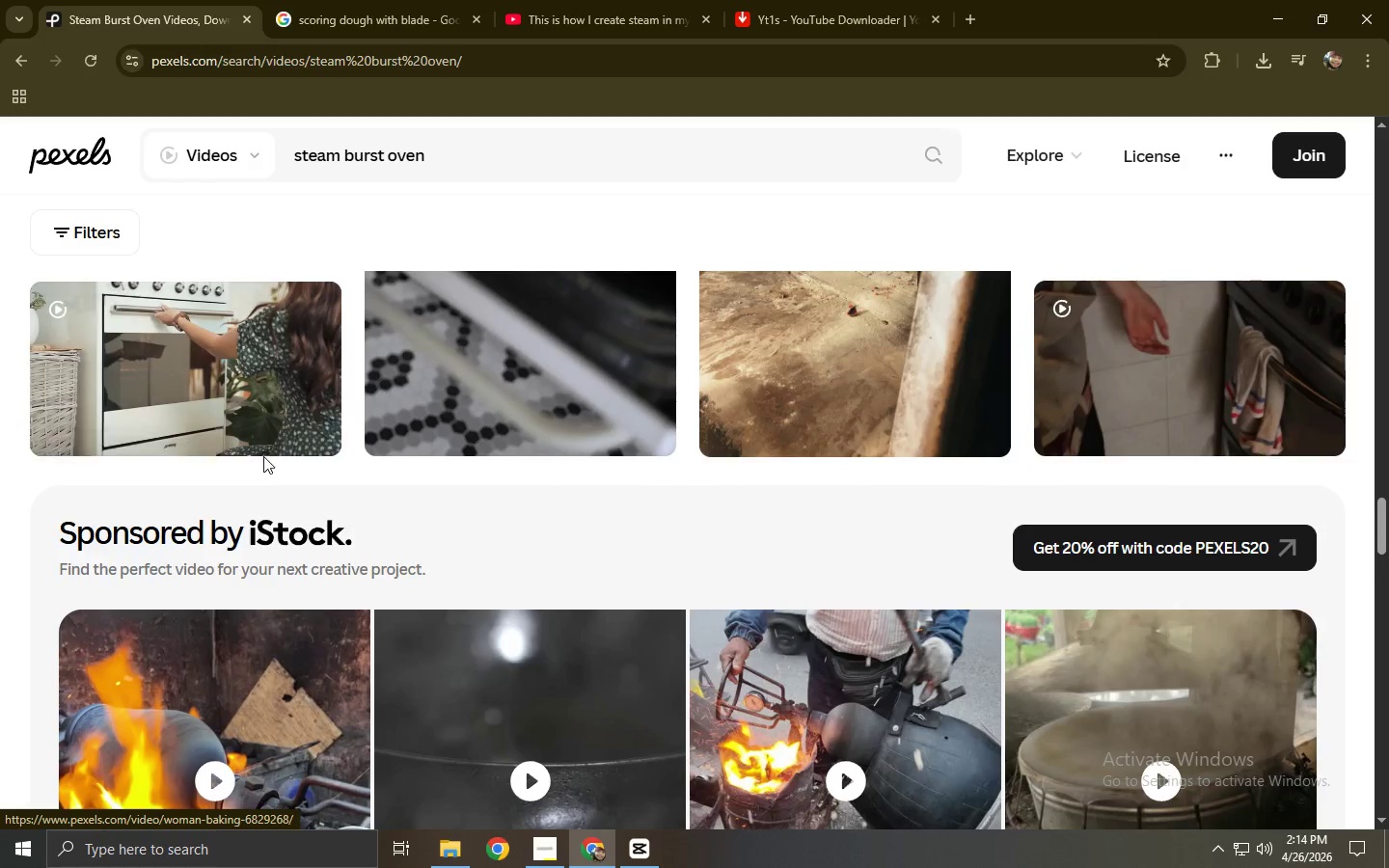 
scroll: coordinate [784, 543], scroll_direction: up, amount: 19.0
 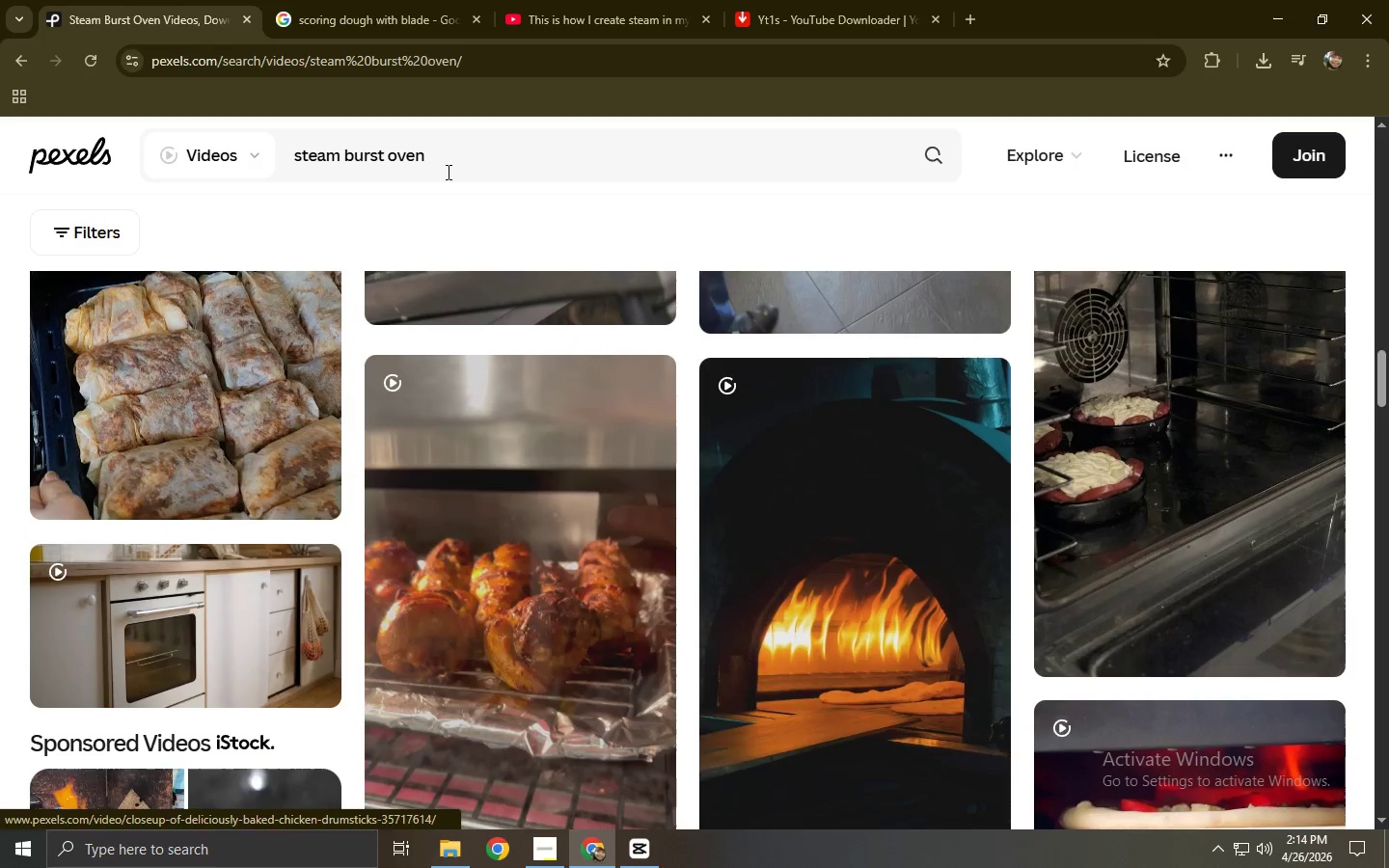 
left_click_drag(start_coordinate=[435, 158], to_coordinate=[346, 164])
 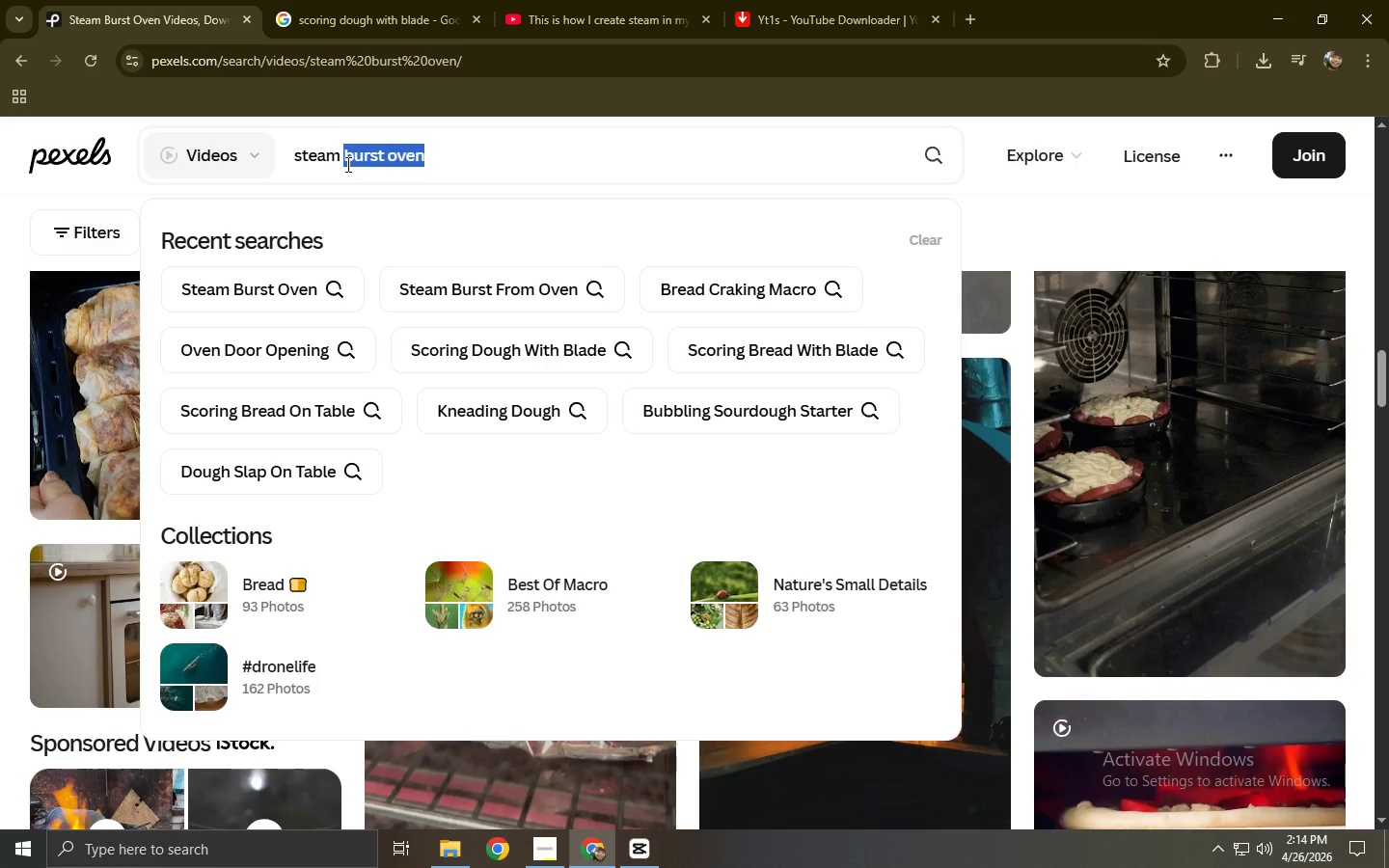 
type(from oven)
 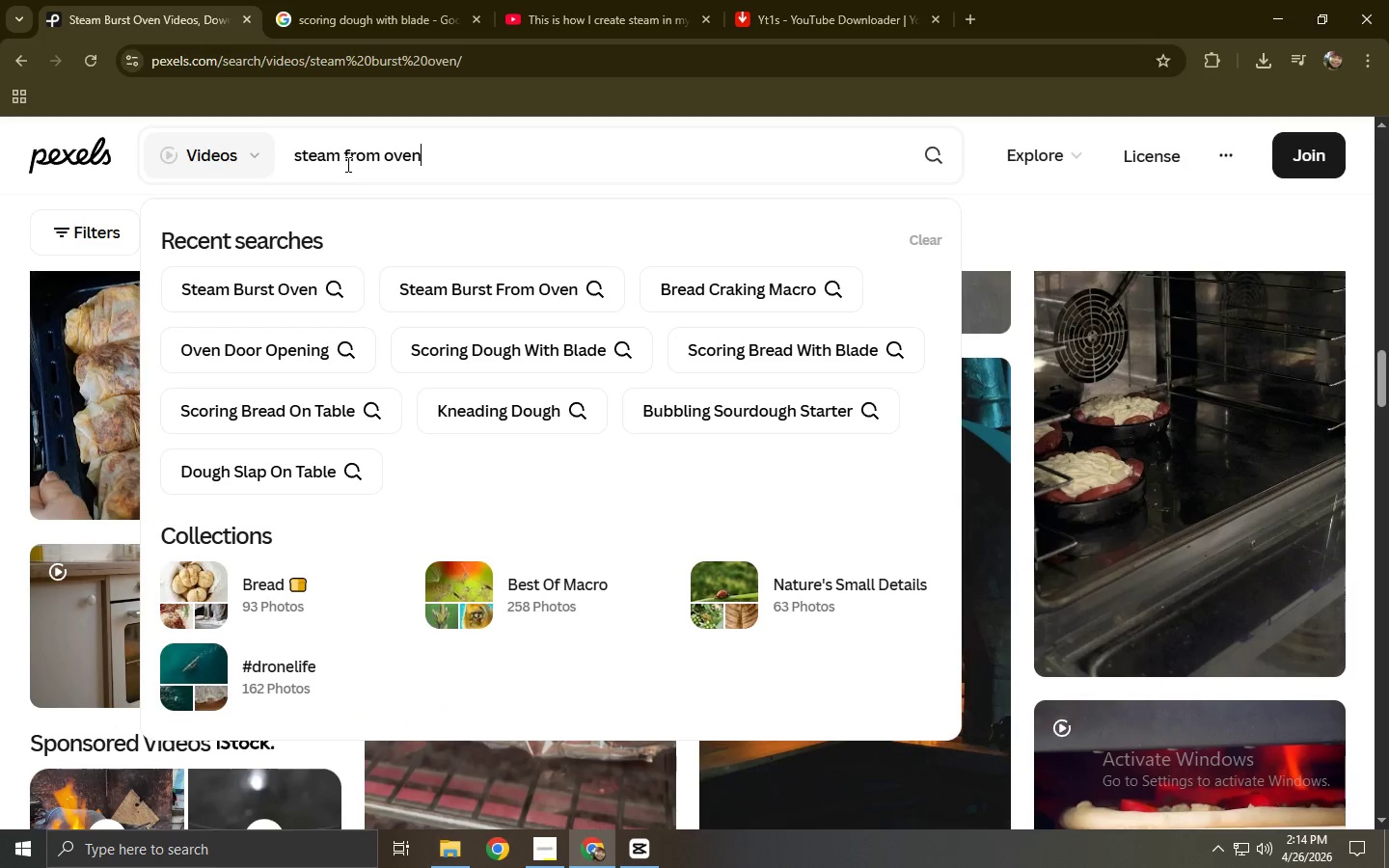 
key(Enter)
 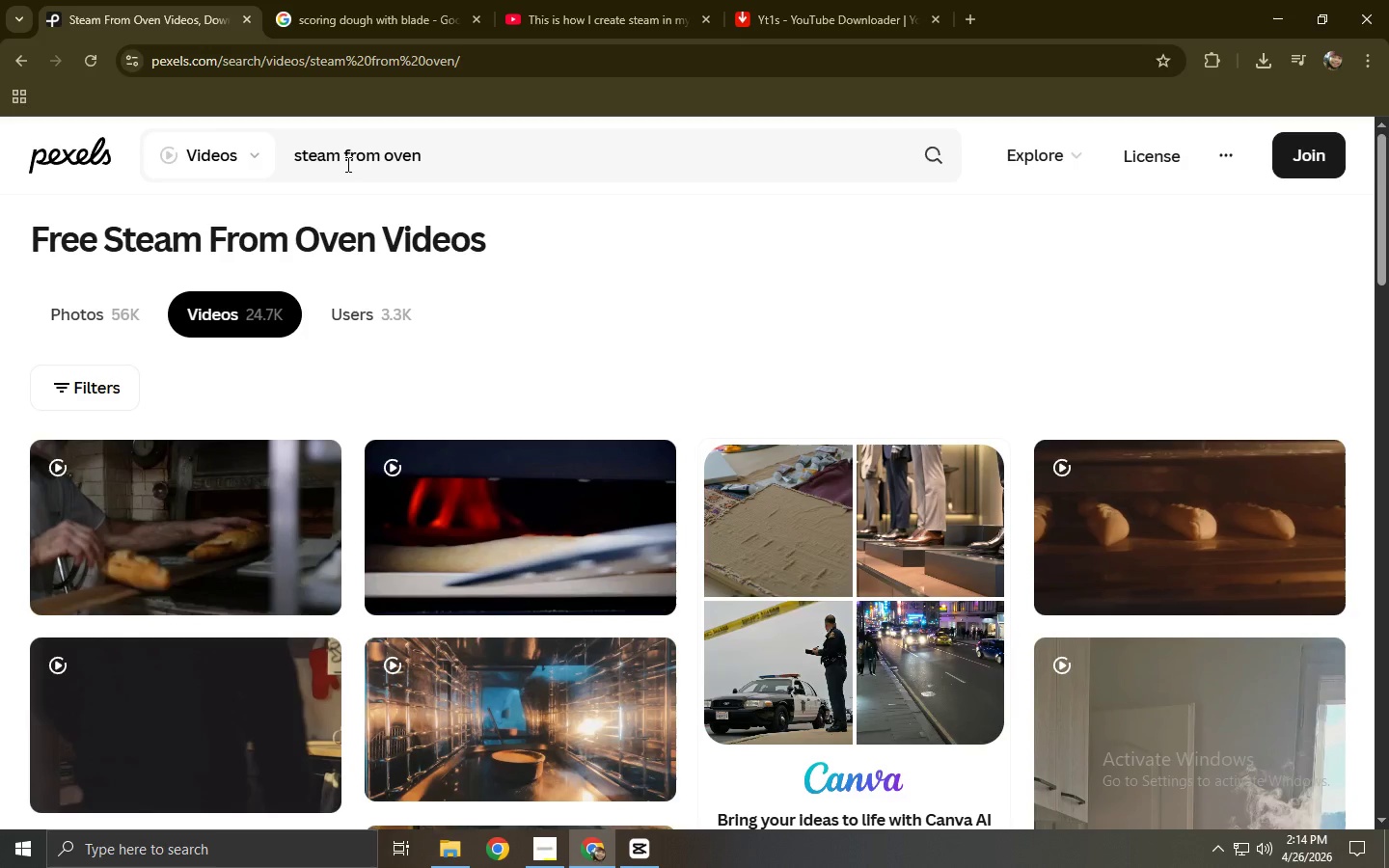 
scroll: coordinate [31, 360], scroll_direction: down, amount: 8.0
 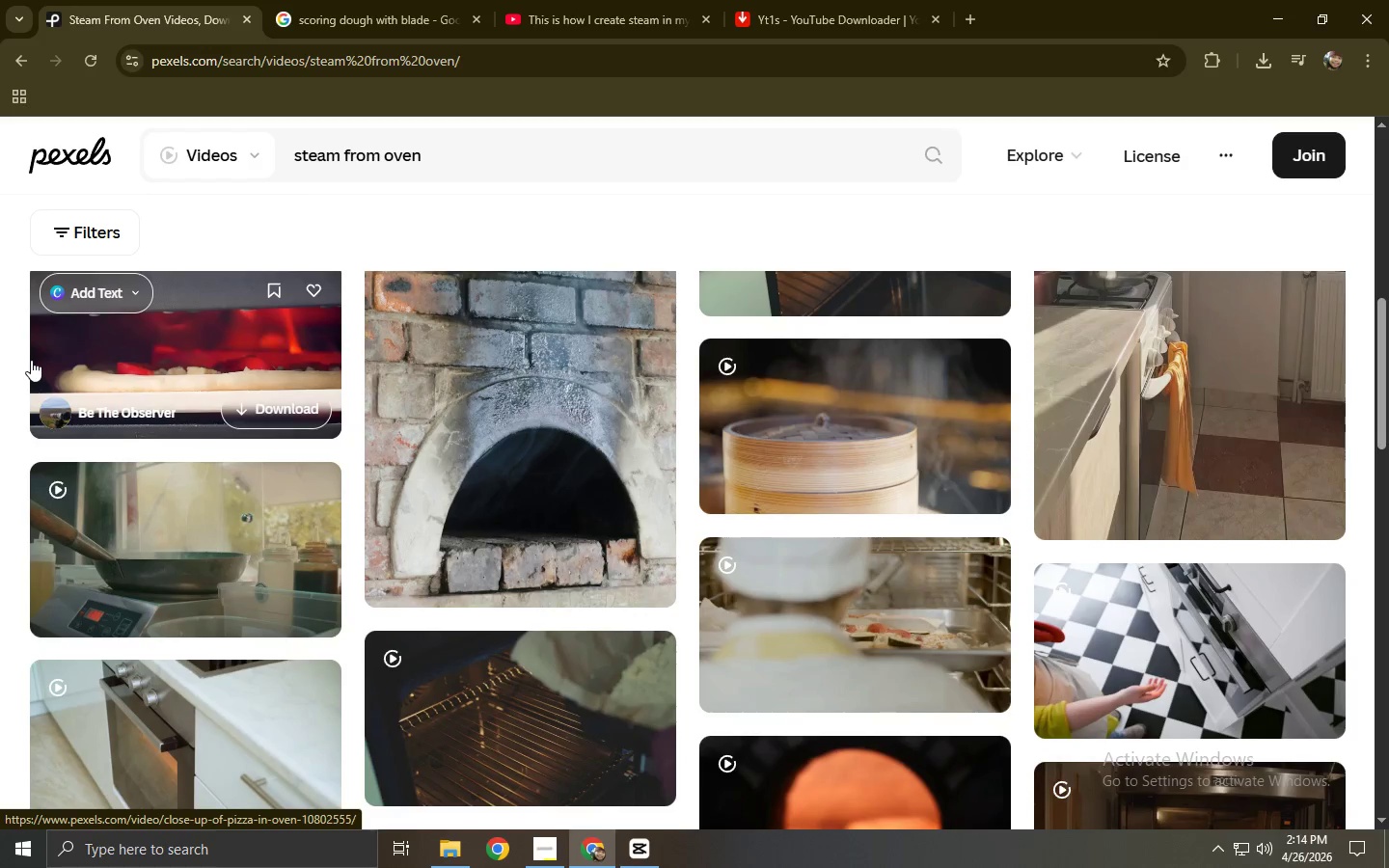 
left_click([1115, 382])
 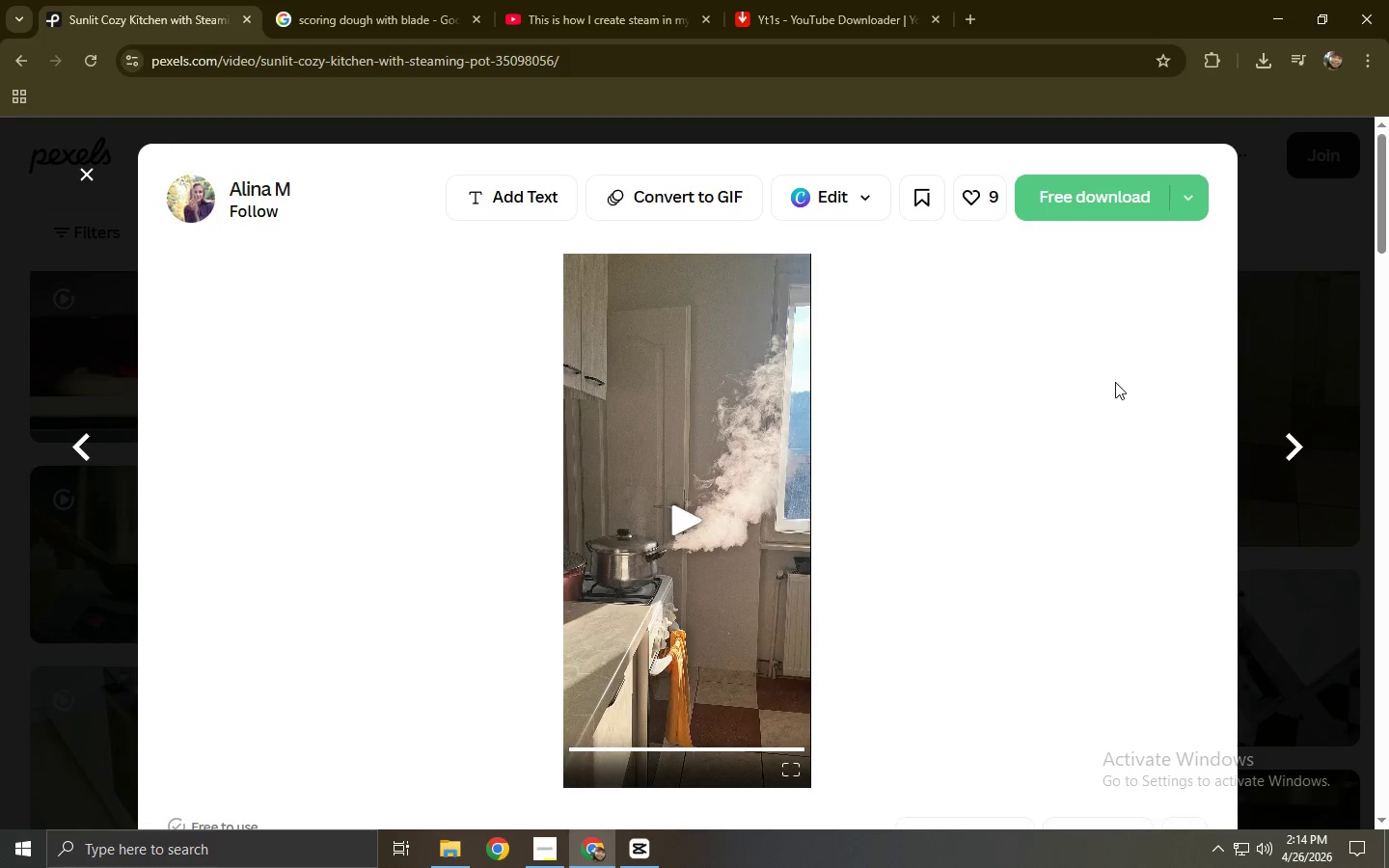 
wait(16.34)
 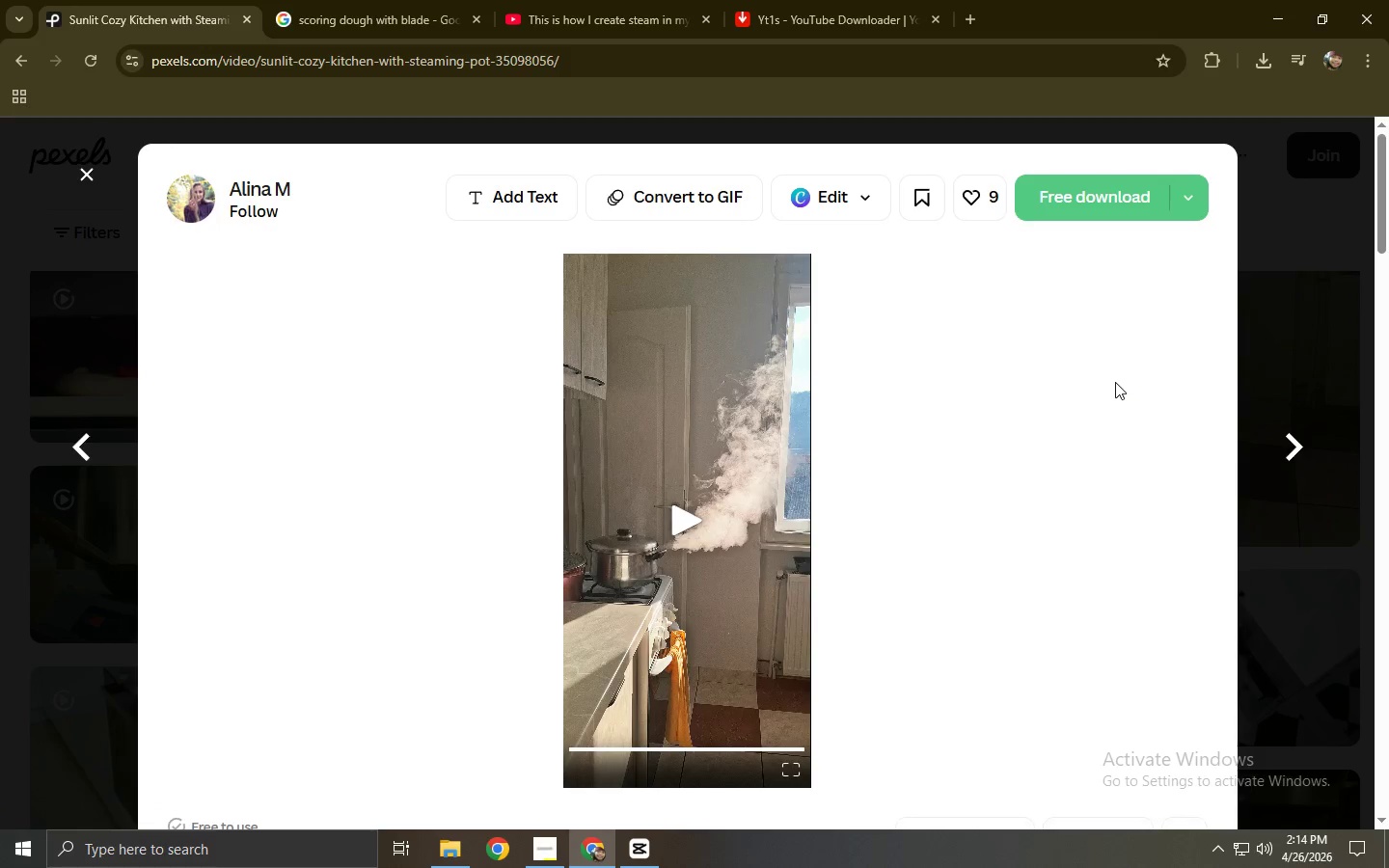 
left_click([753, 518])
 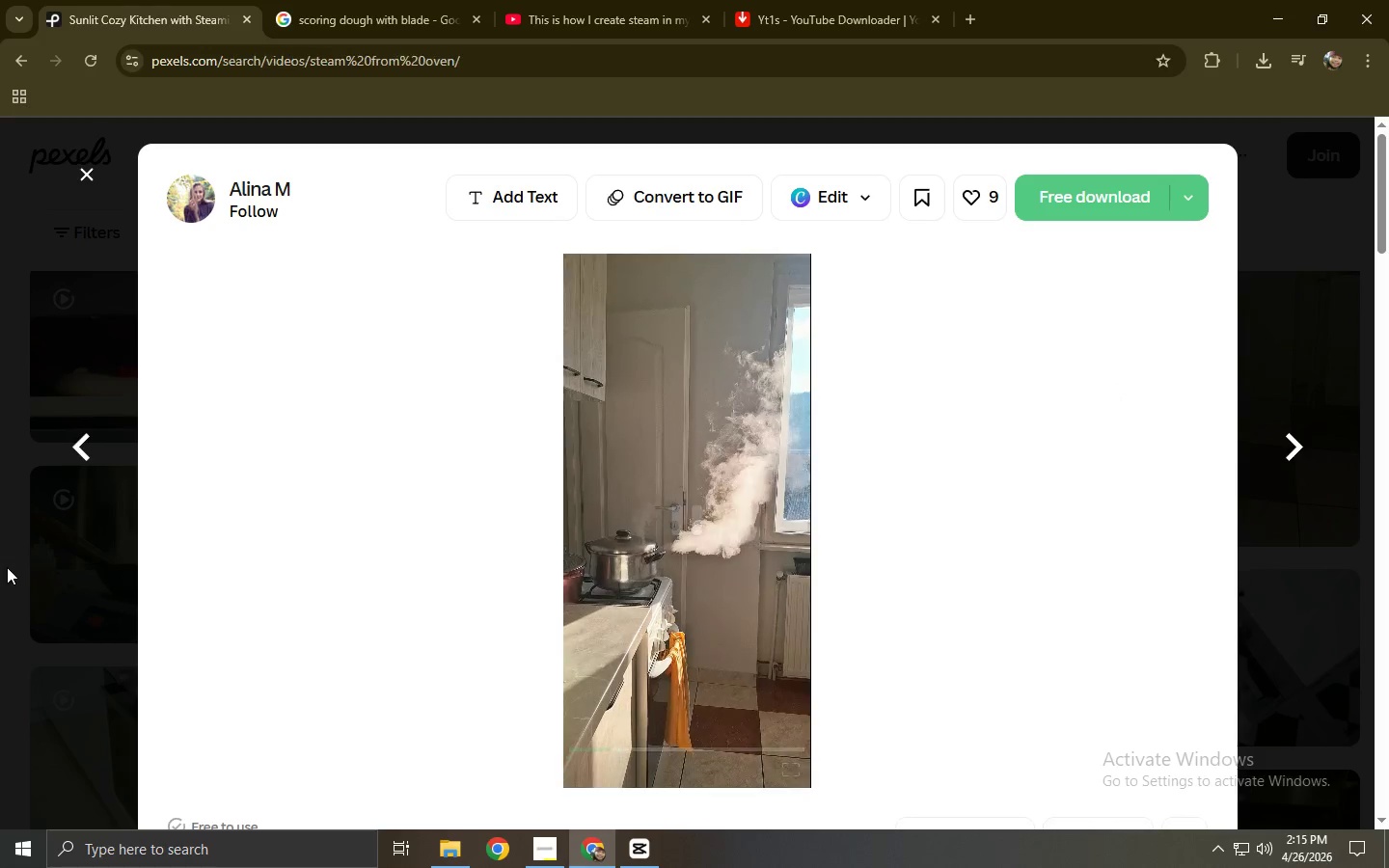 
scroll: coordinate [70, 582], scroll_direction: down, amount: 5.0
 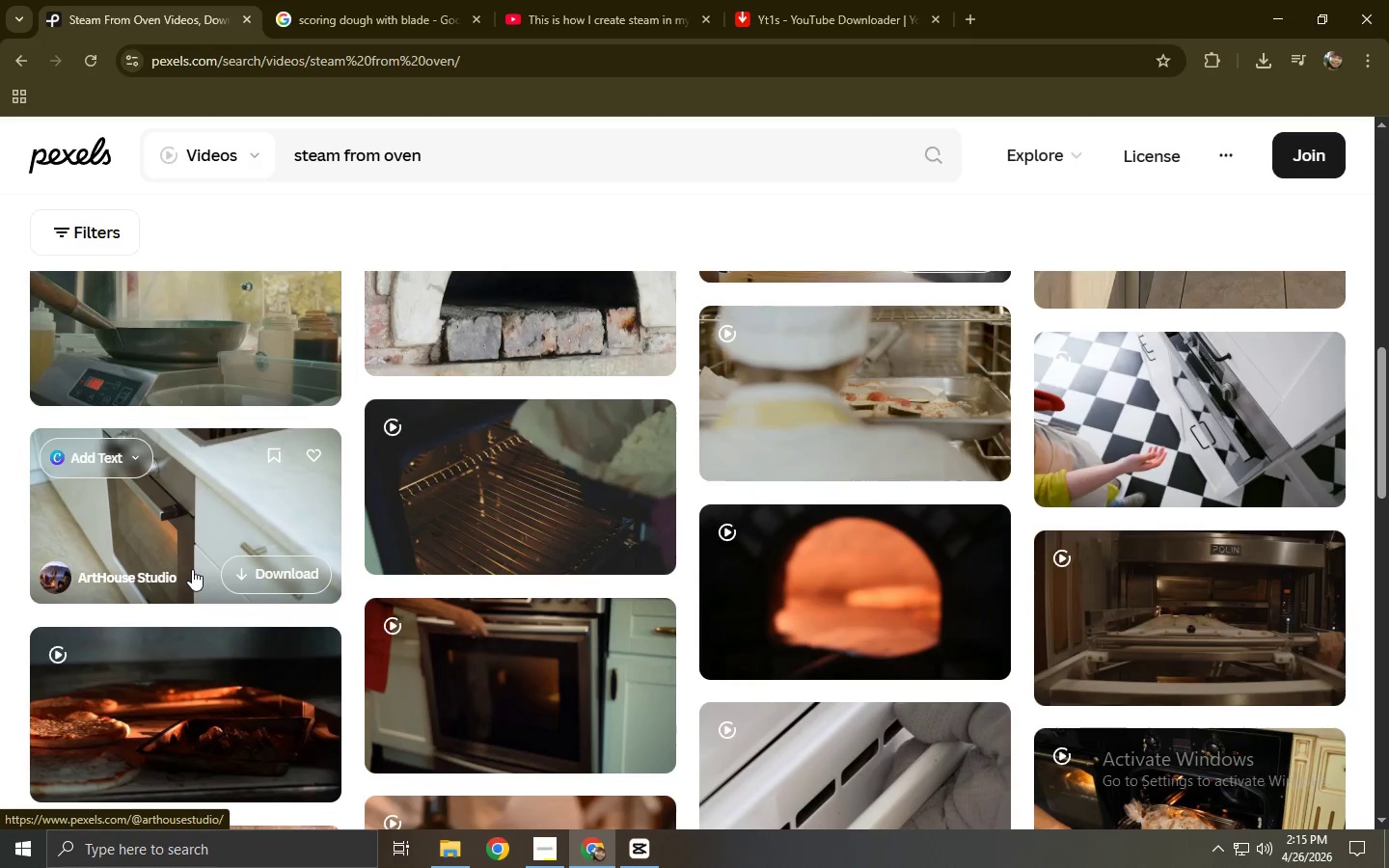 
scroll: coordinate [193, 568], scroll_direction: up, amount: 14.0
 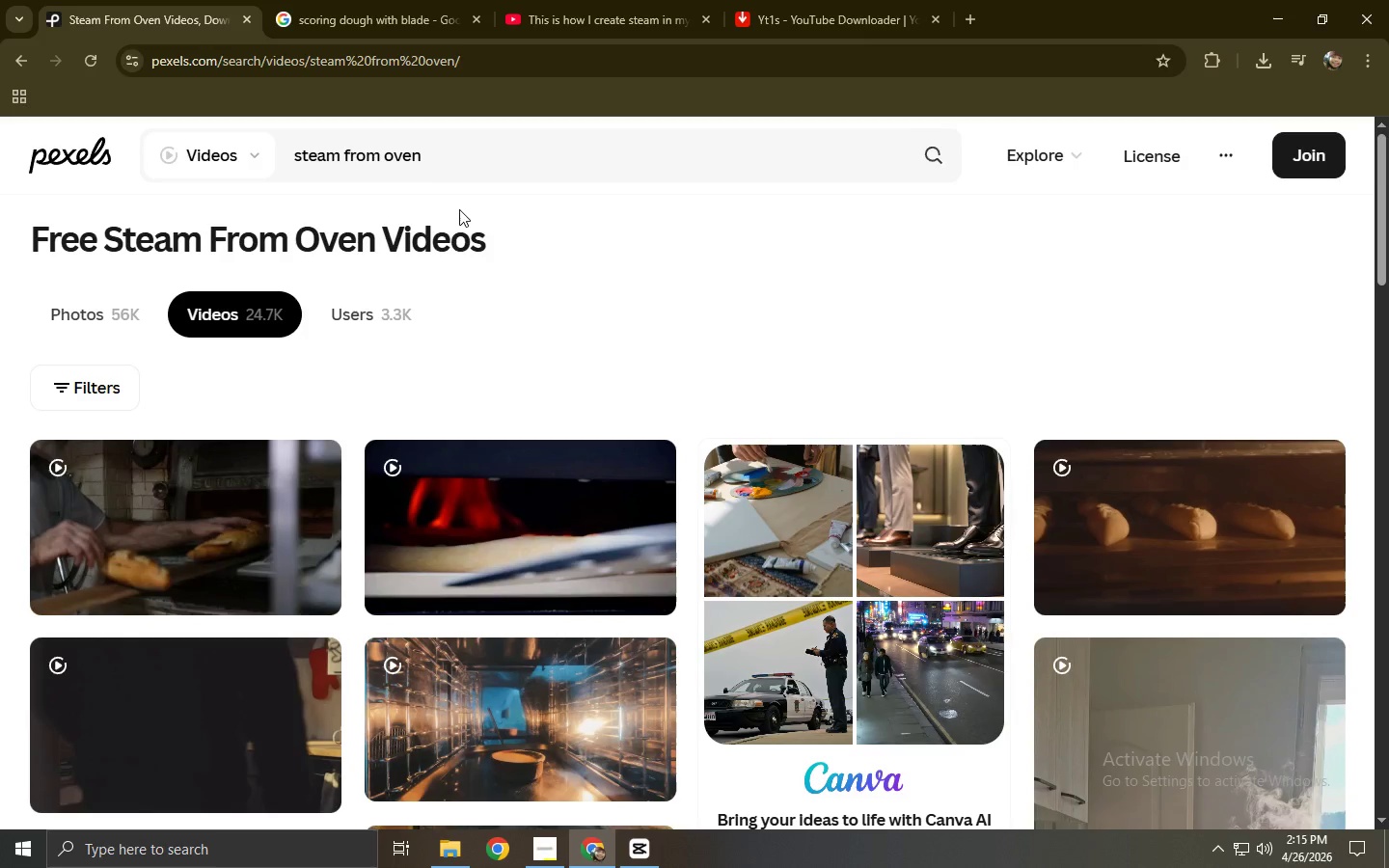 
left_click_drag(start_coordinate=[440, 168], to_coordinate=[234, 171])
 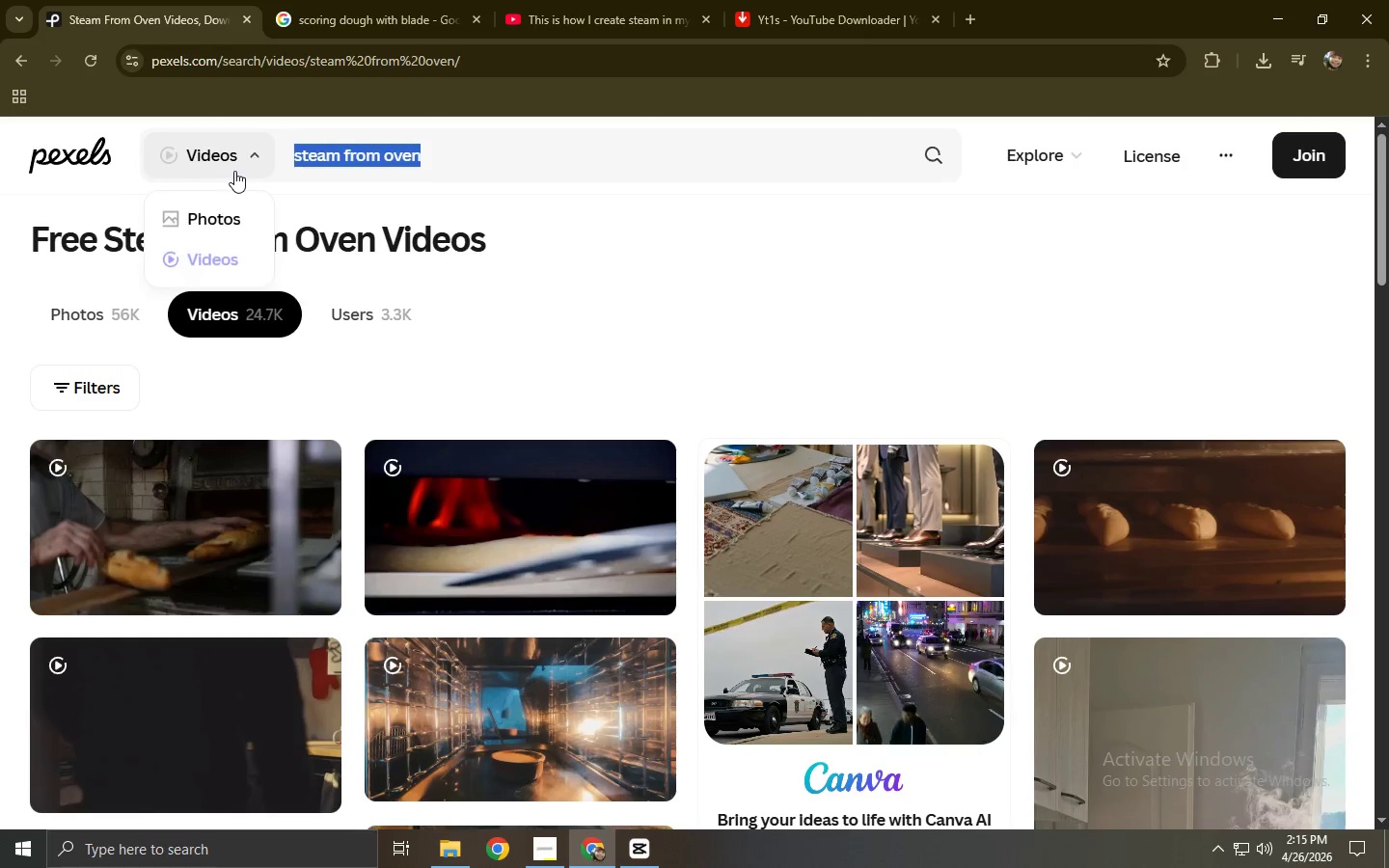 
type(flour falling inm )
key(Backspace)
key(Backspace)
key(Backspace)
type(b)
key(Backspace)
type(j )
key(Backspace)
key(Backspace)
type(n sungl==)
key(Backspace)
key(Backspace)
key(Backspace)
key(Backspace)
type(light)
 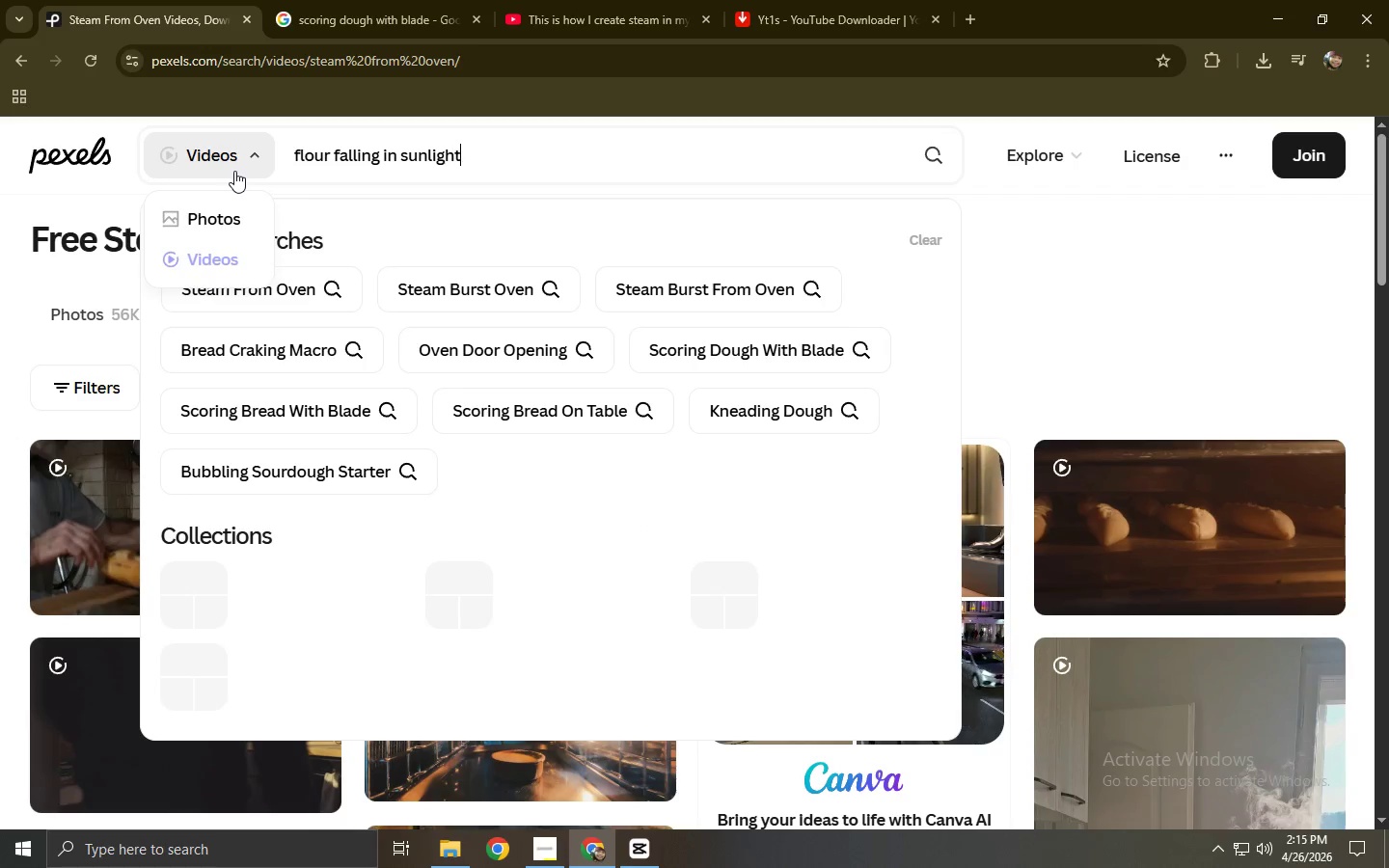 
key(Enter)
 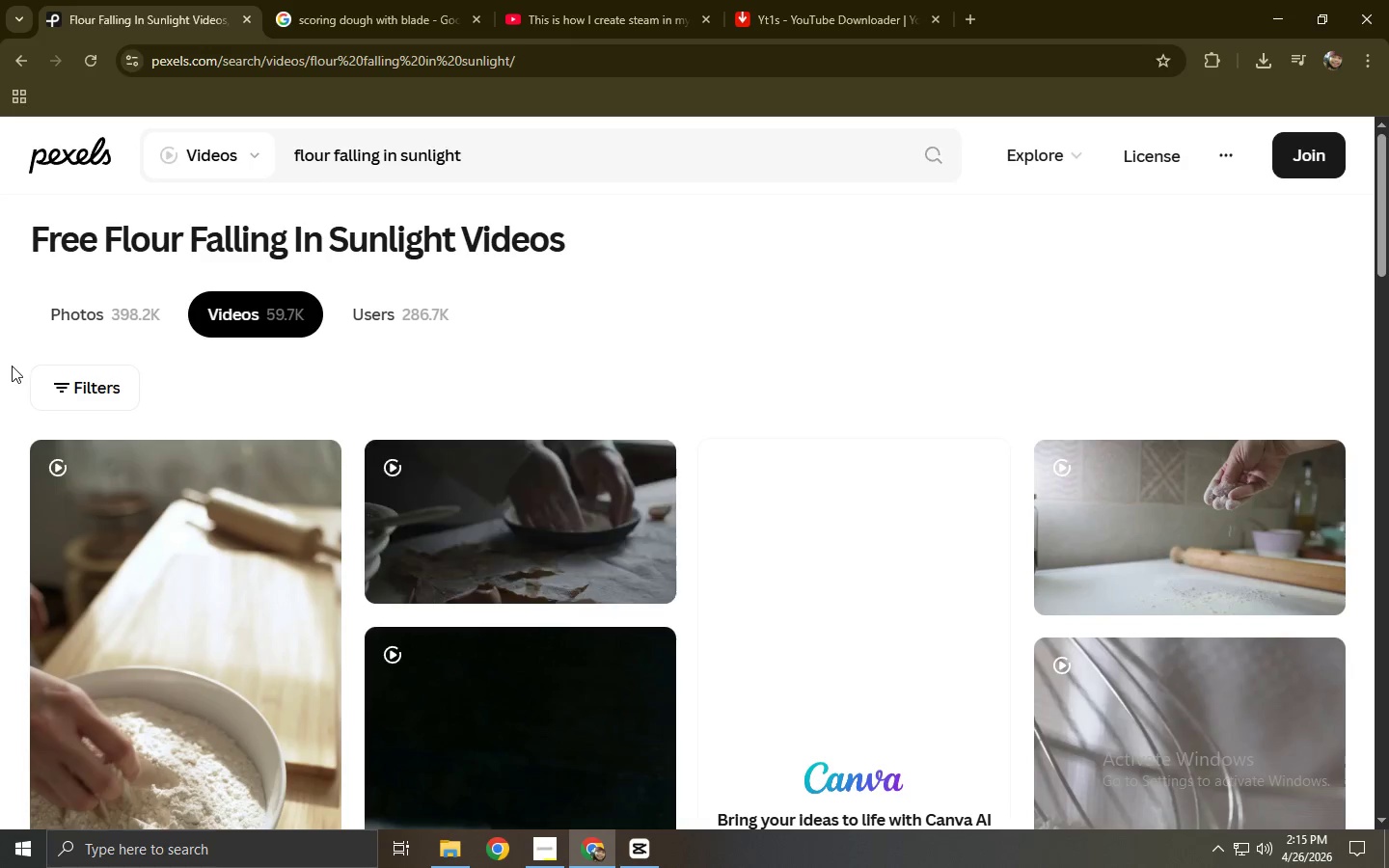 
scroll: coordinate [12, 369], scroll_direction: down, amount: 10.0
 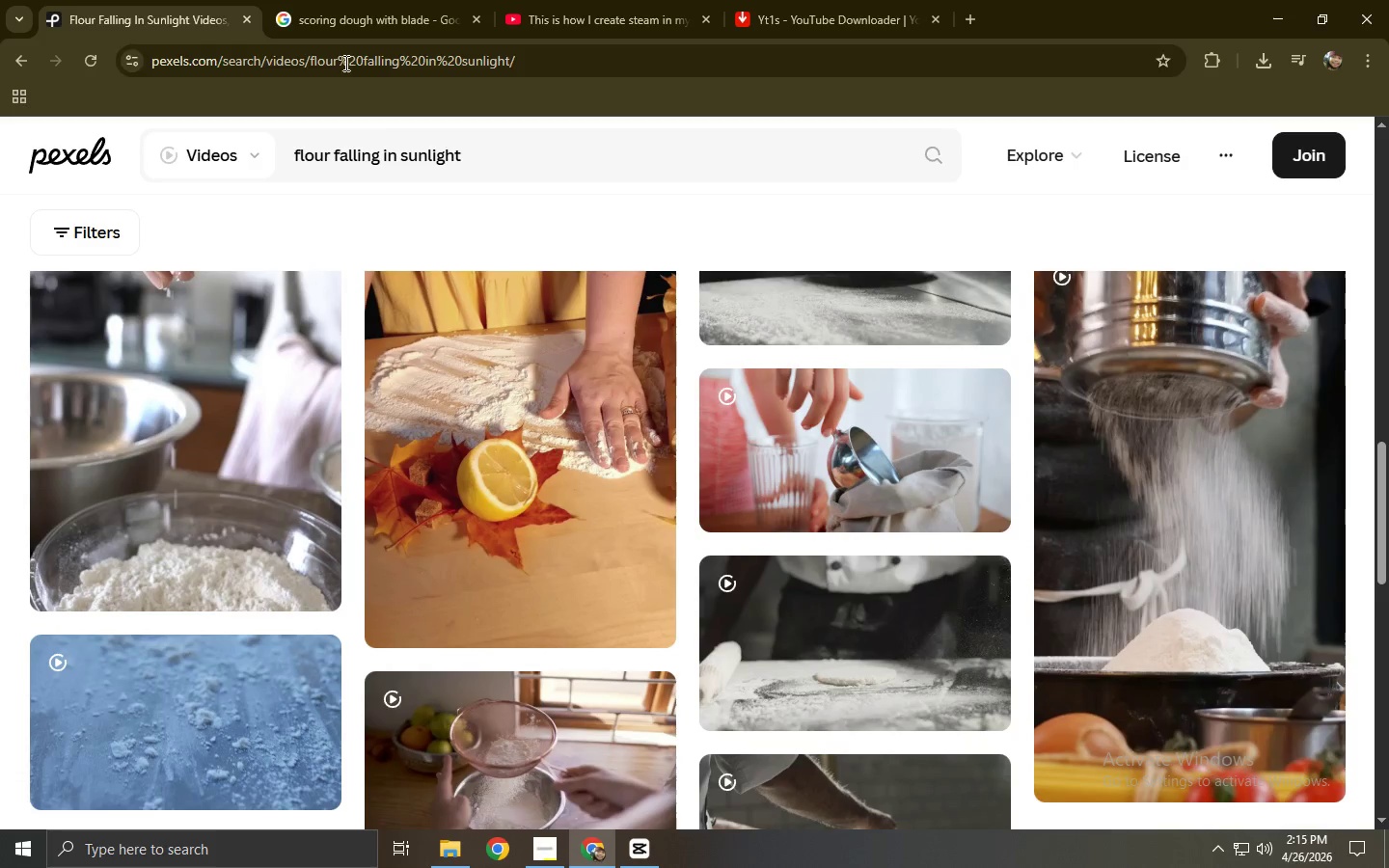 
left_click_drag(start_coordinate=[533, 166], to_coordinate=[259, 161])
 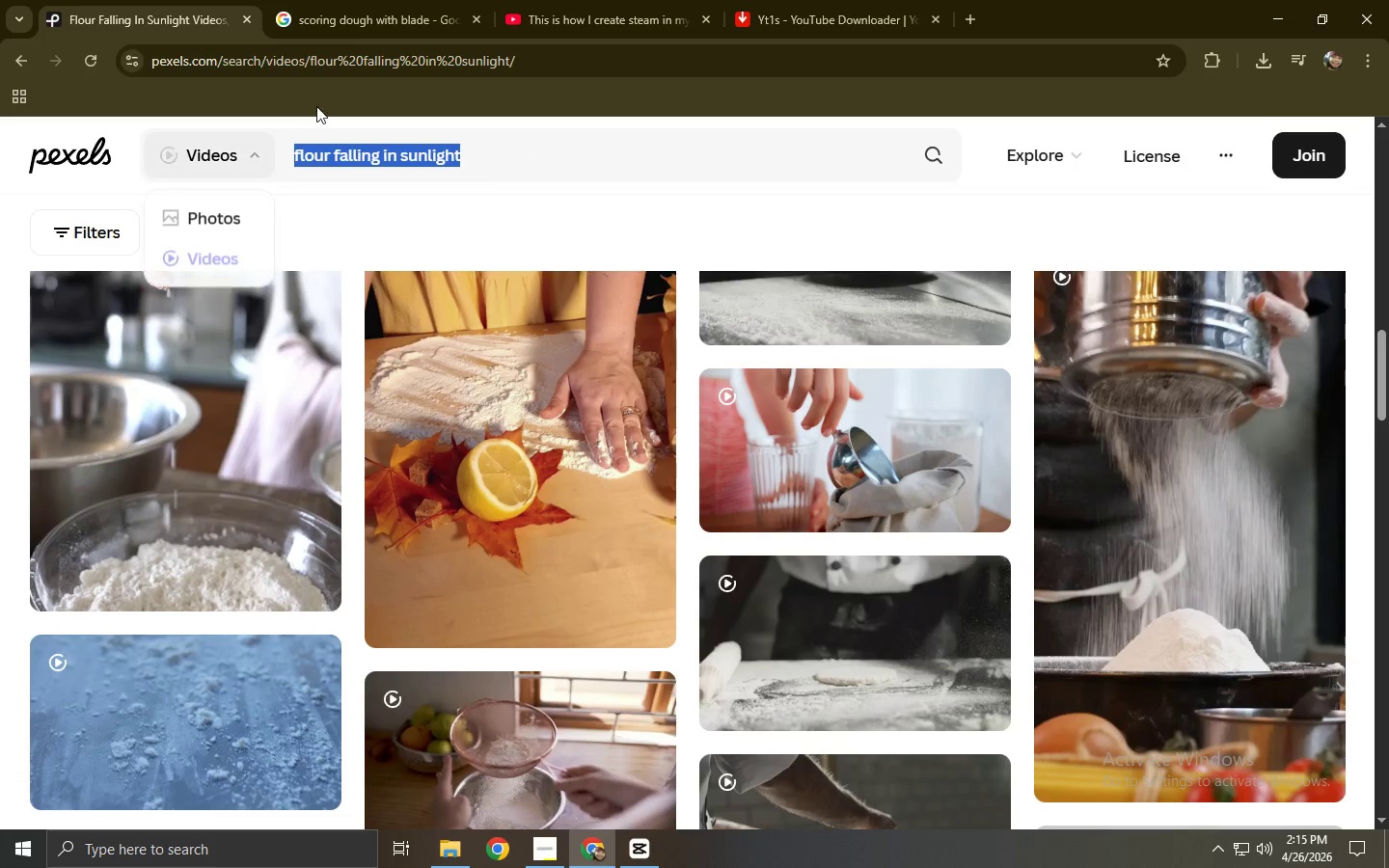 
key(Control+ControlLeft)
 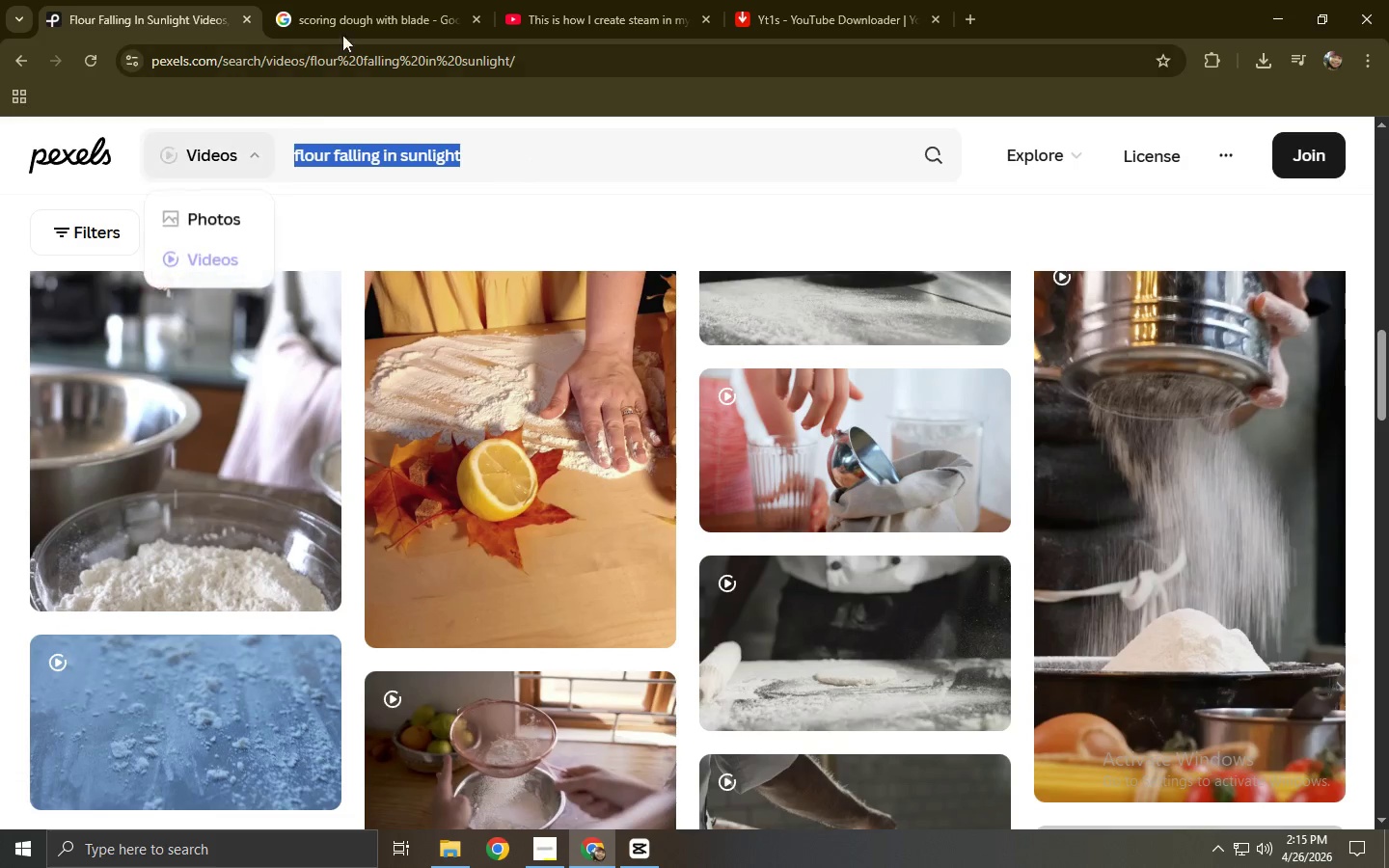 
key(Control+C)
 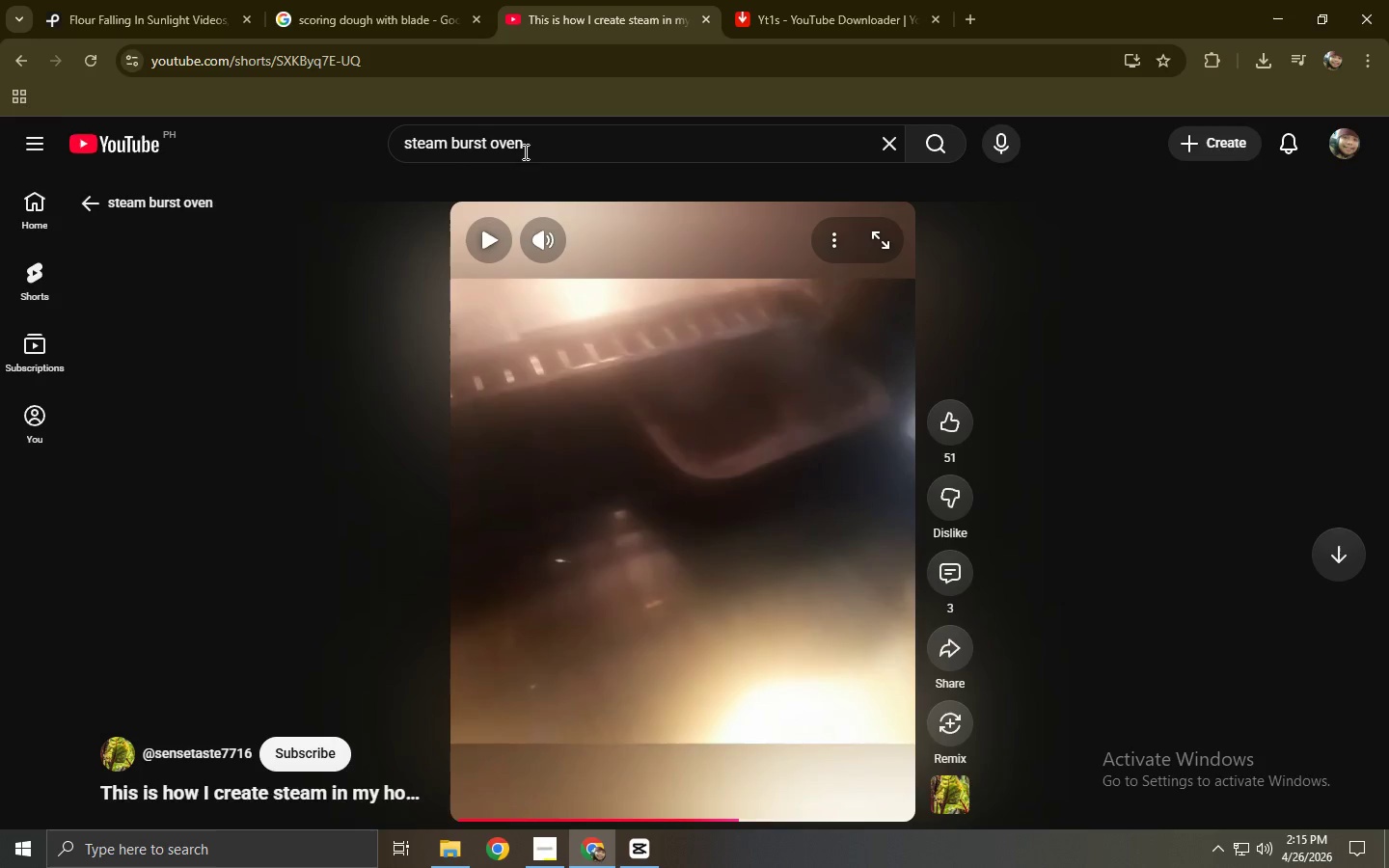 
left_click_drag(start_coordinate=[545, 148], to_coordinate=[326, 145])
 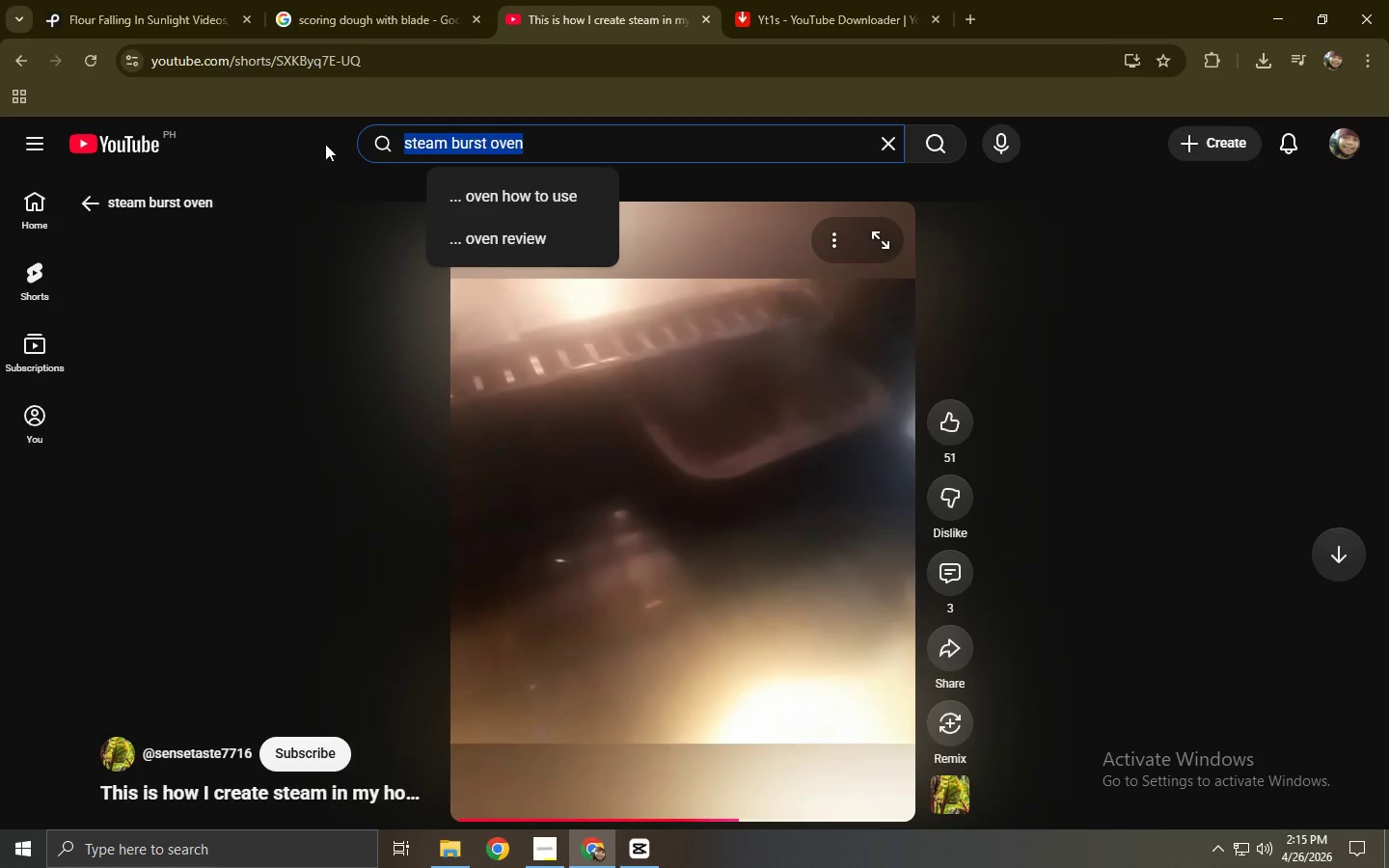 
key(Control+ControlLeft)
 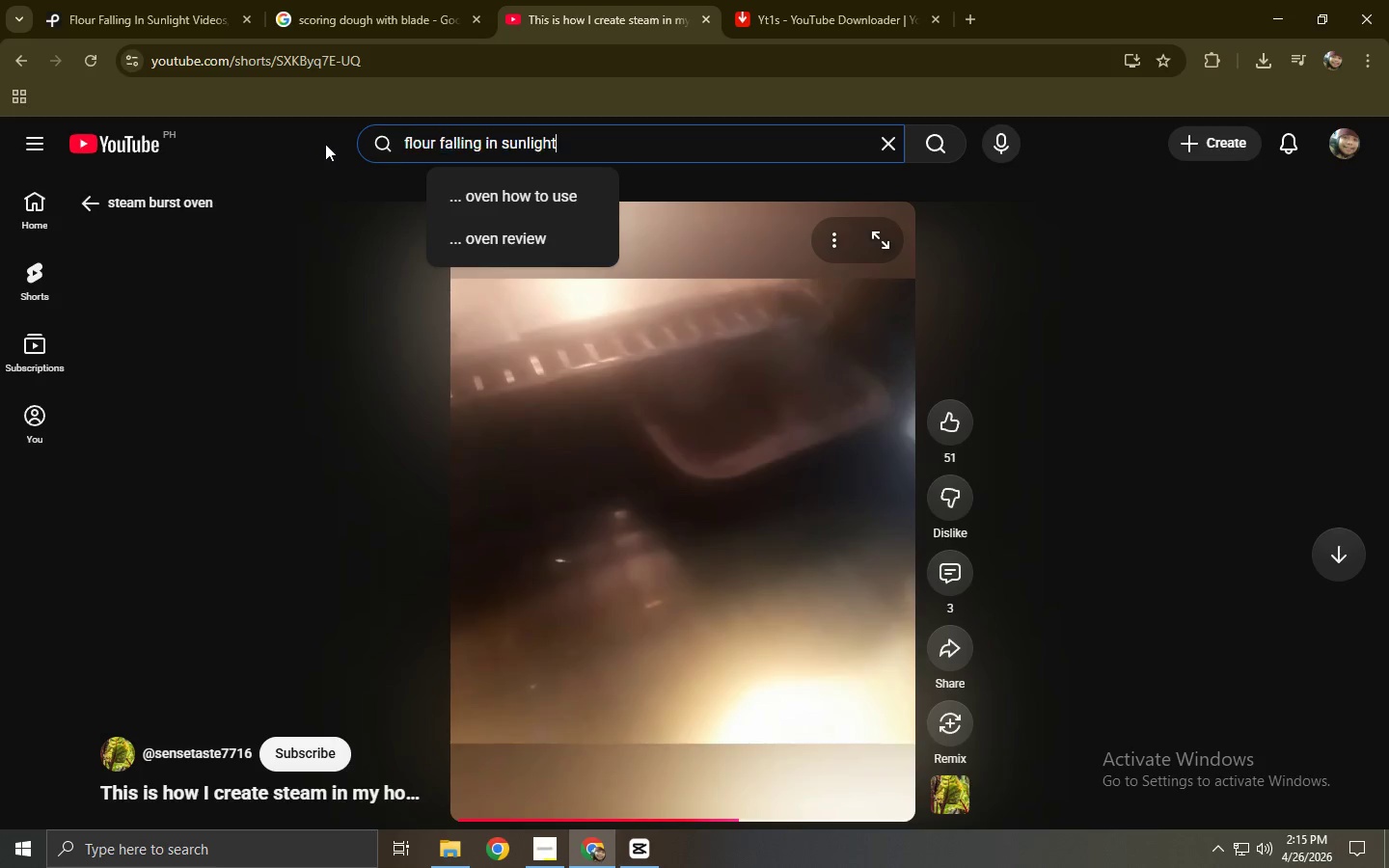 
key(Control+V)
 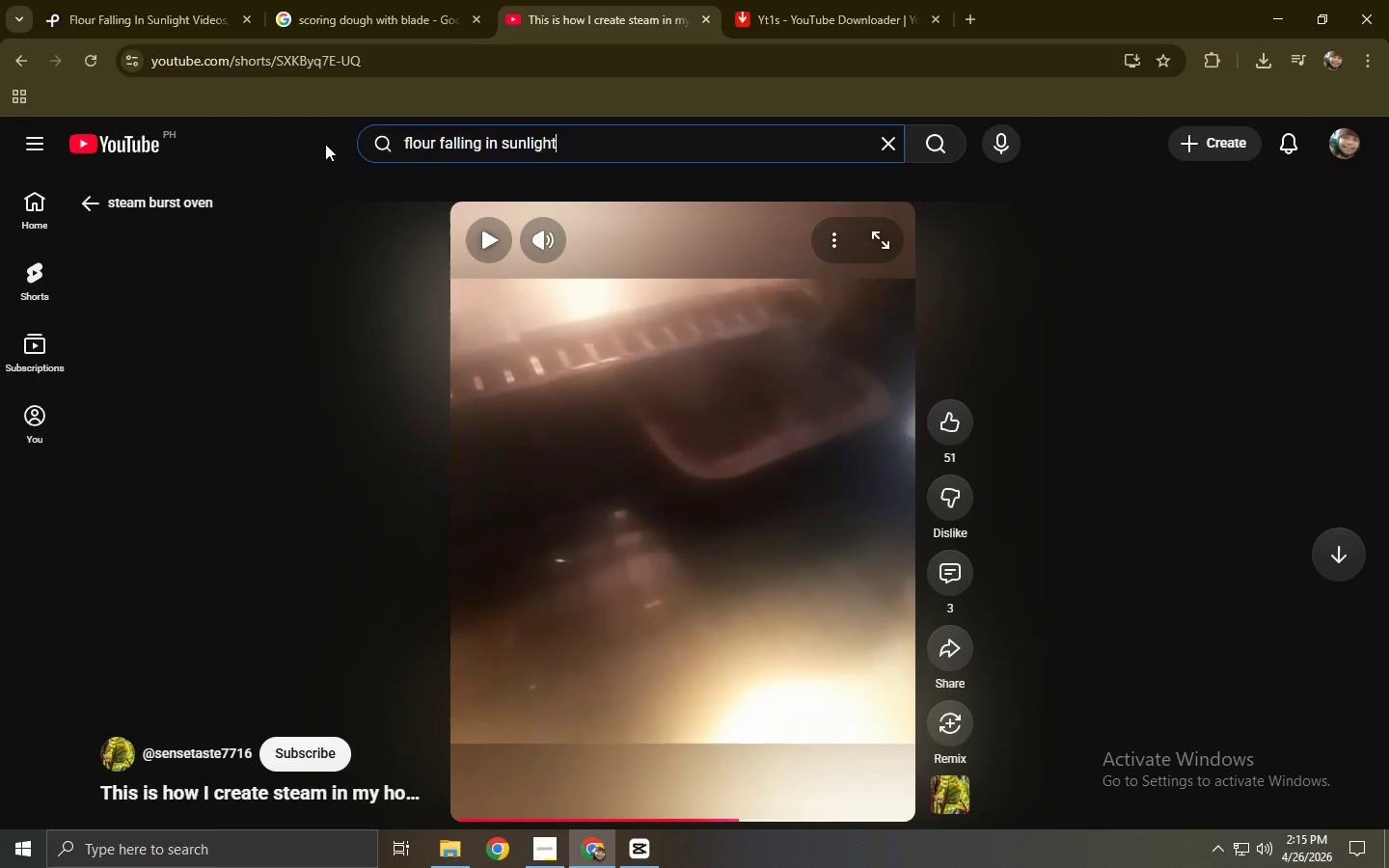 
key(NumpadEnter)
 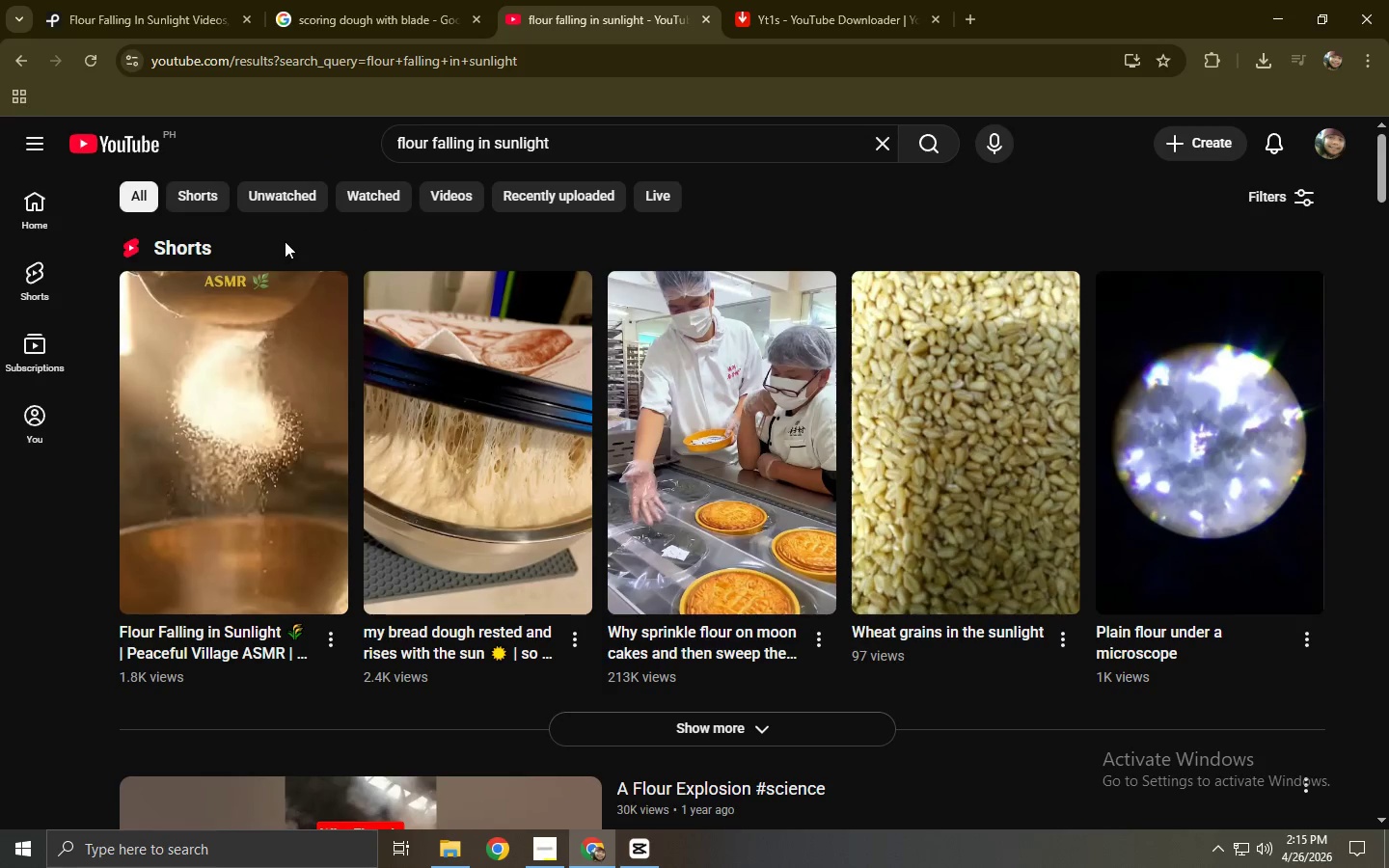 
scroll: coordinate [204, 293], scroll_direction: down, amount: 7.0
 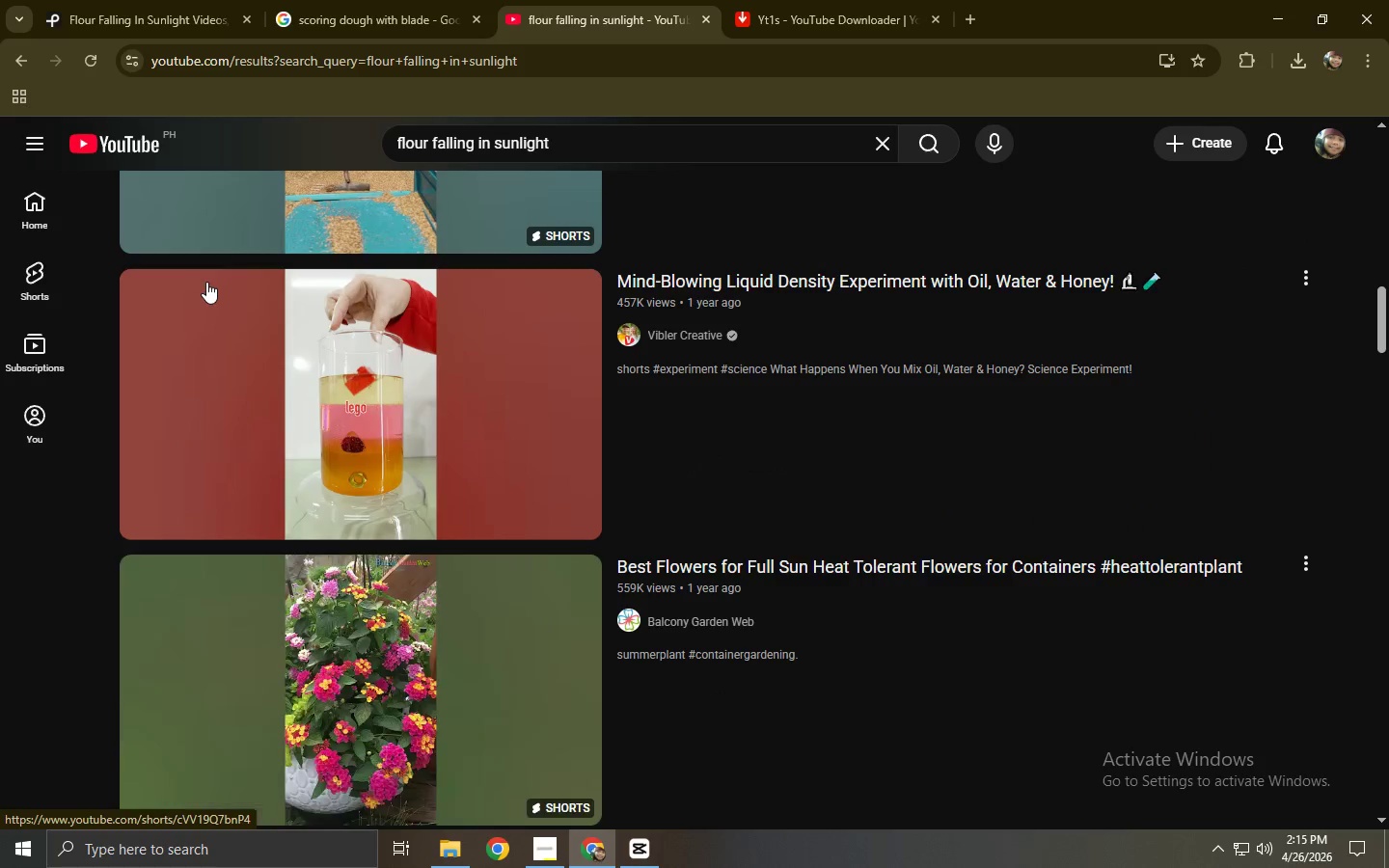 
left_click([136, 0])
 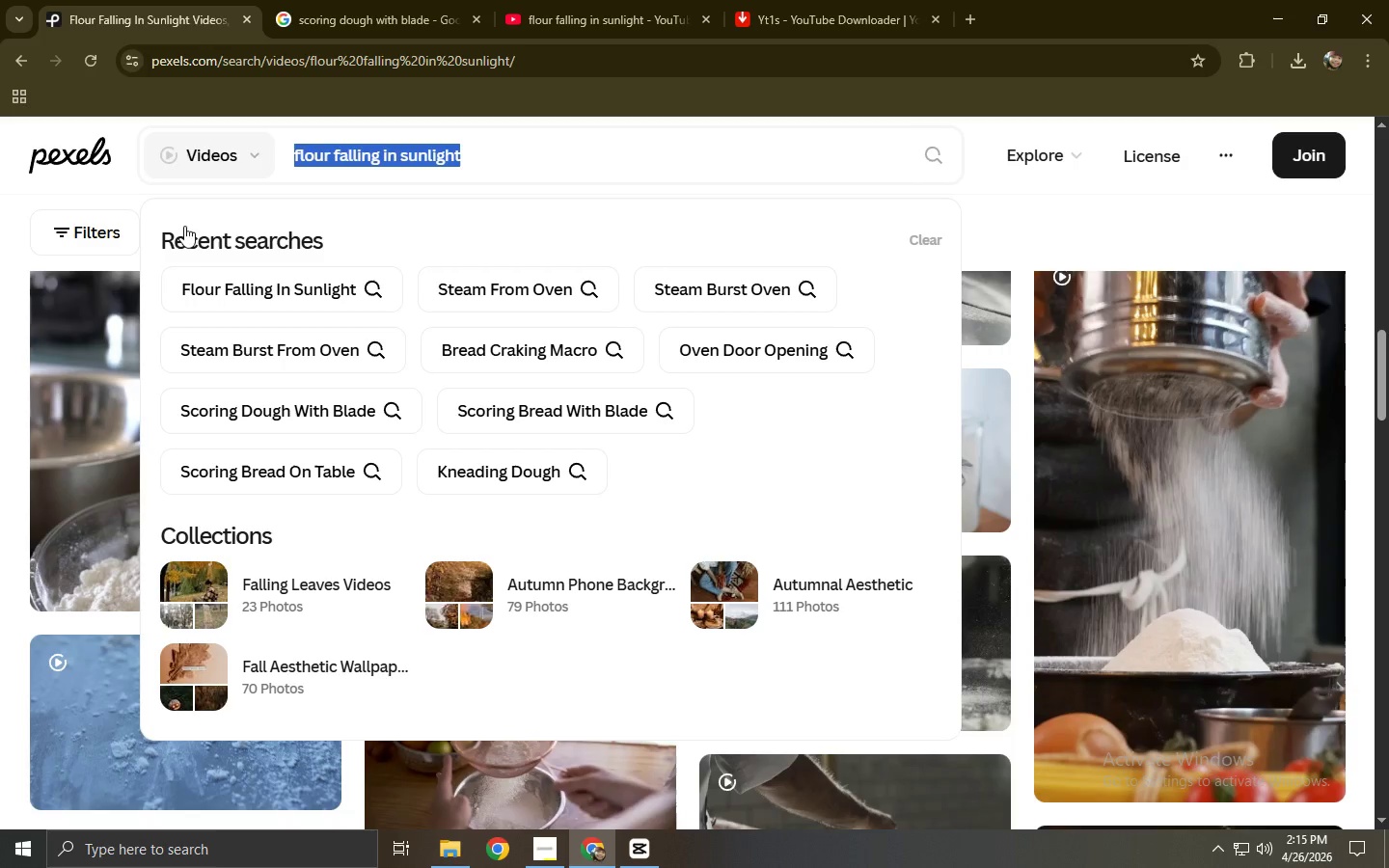 
left_click([0, 359])
 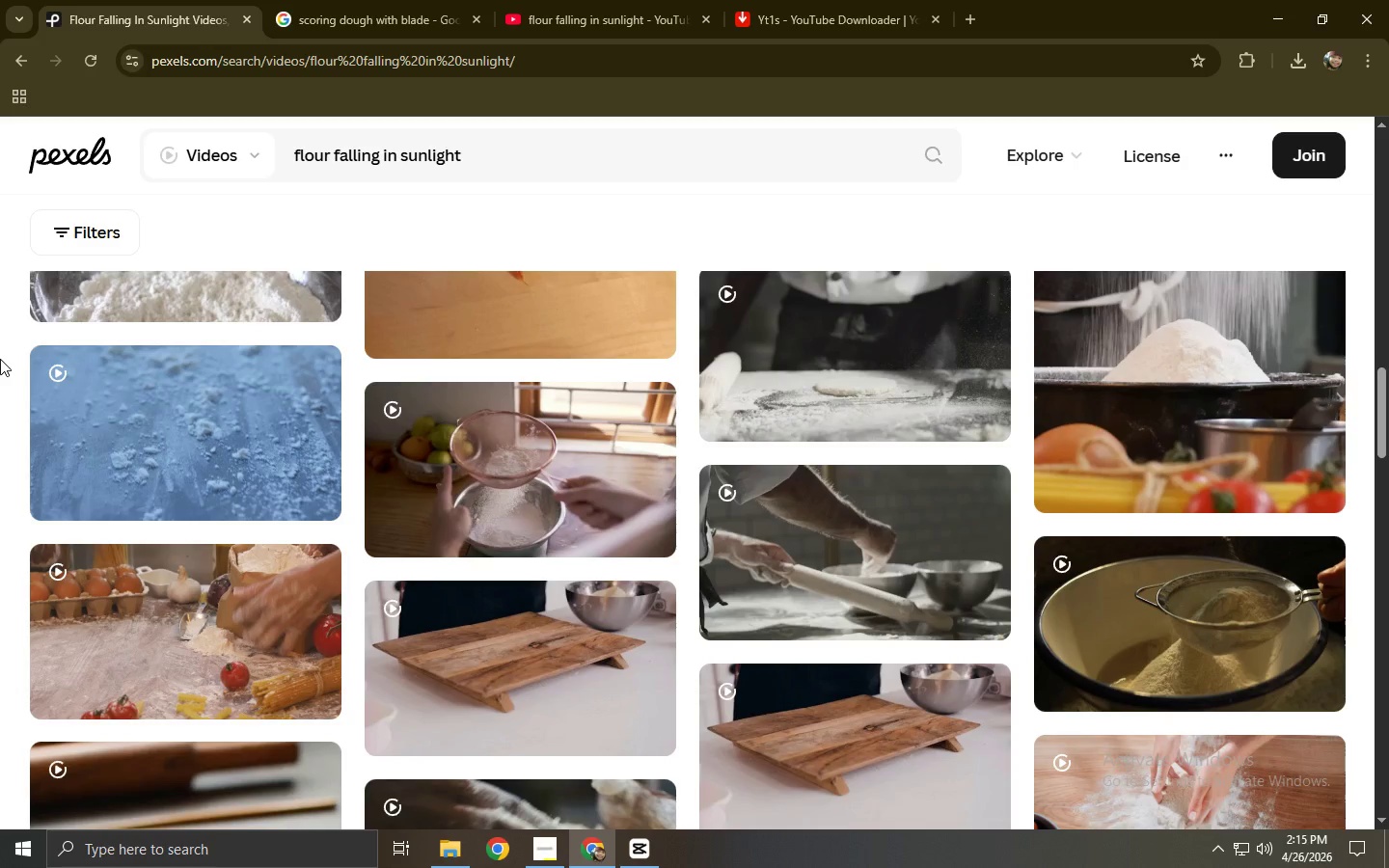 
scroll: coordinate [0, 359], scroll_direction: down, amount: 18.0
 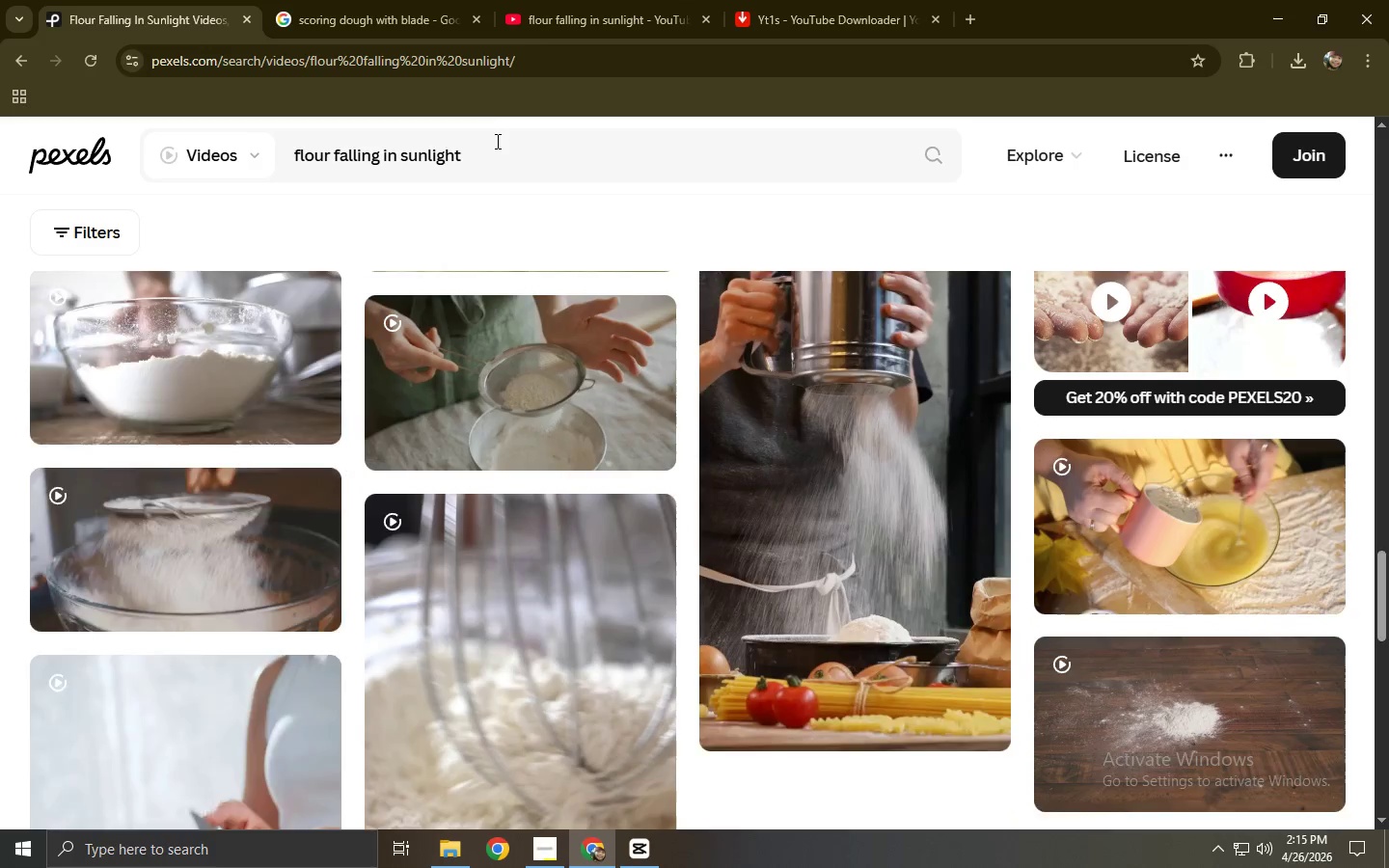 
left_click_drag(start_coordinate=[501, 145], to_coordinate=[261, 159])
 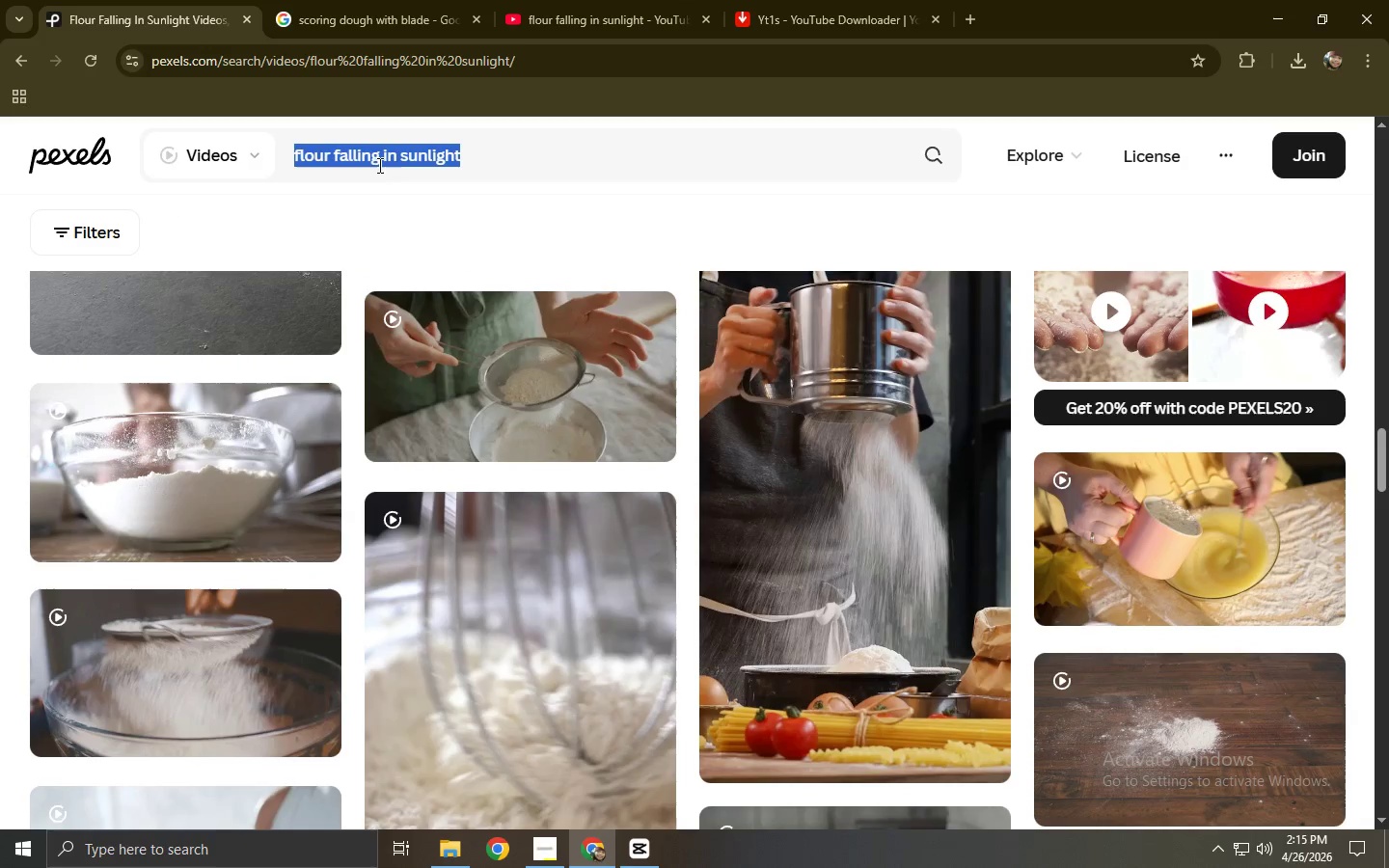 
double_click([353, 163])
 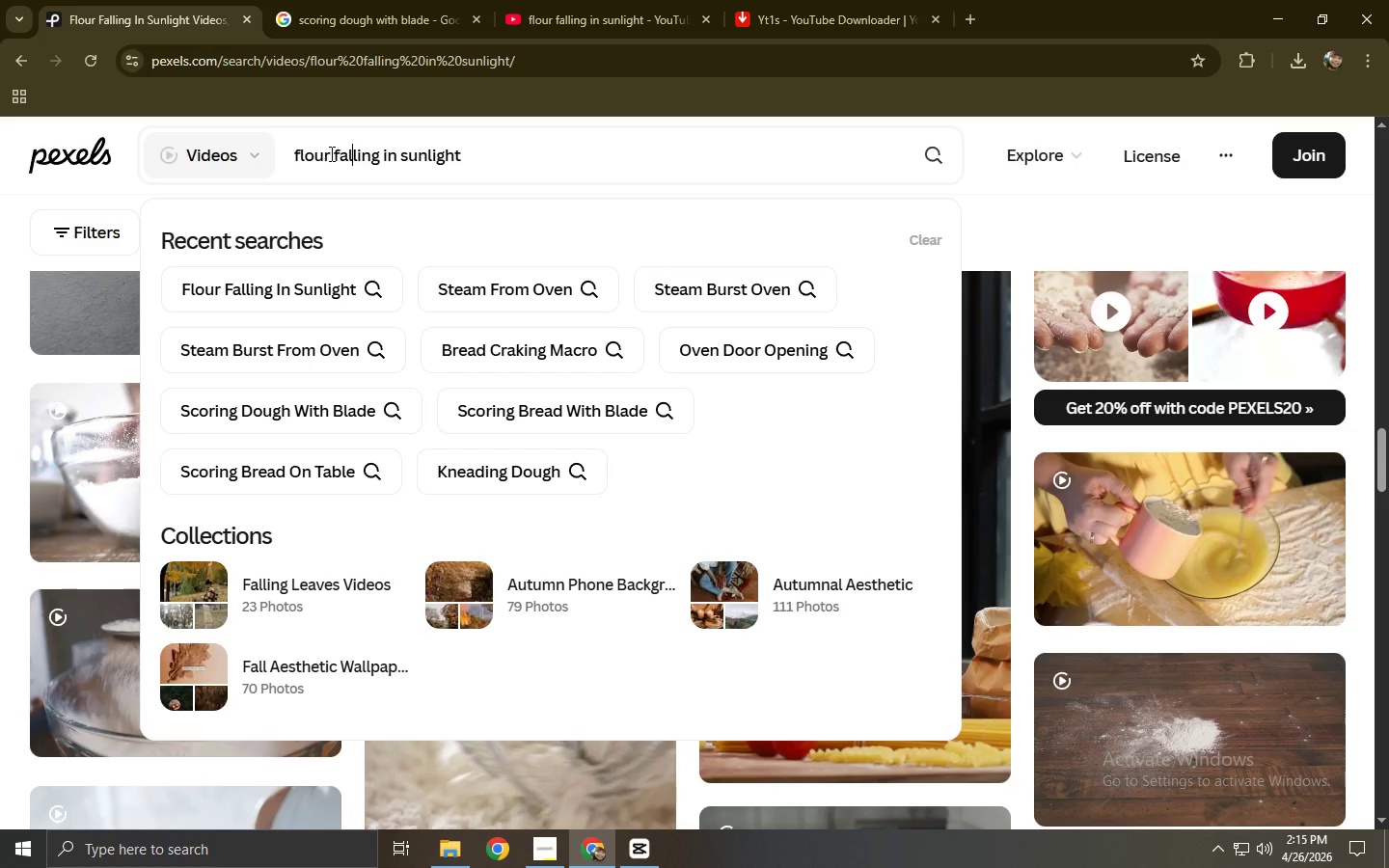 
left_click([331, 153])
 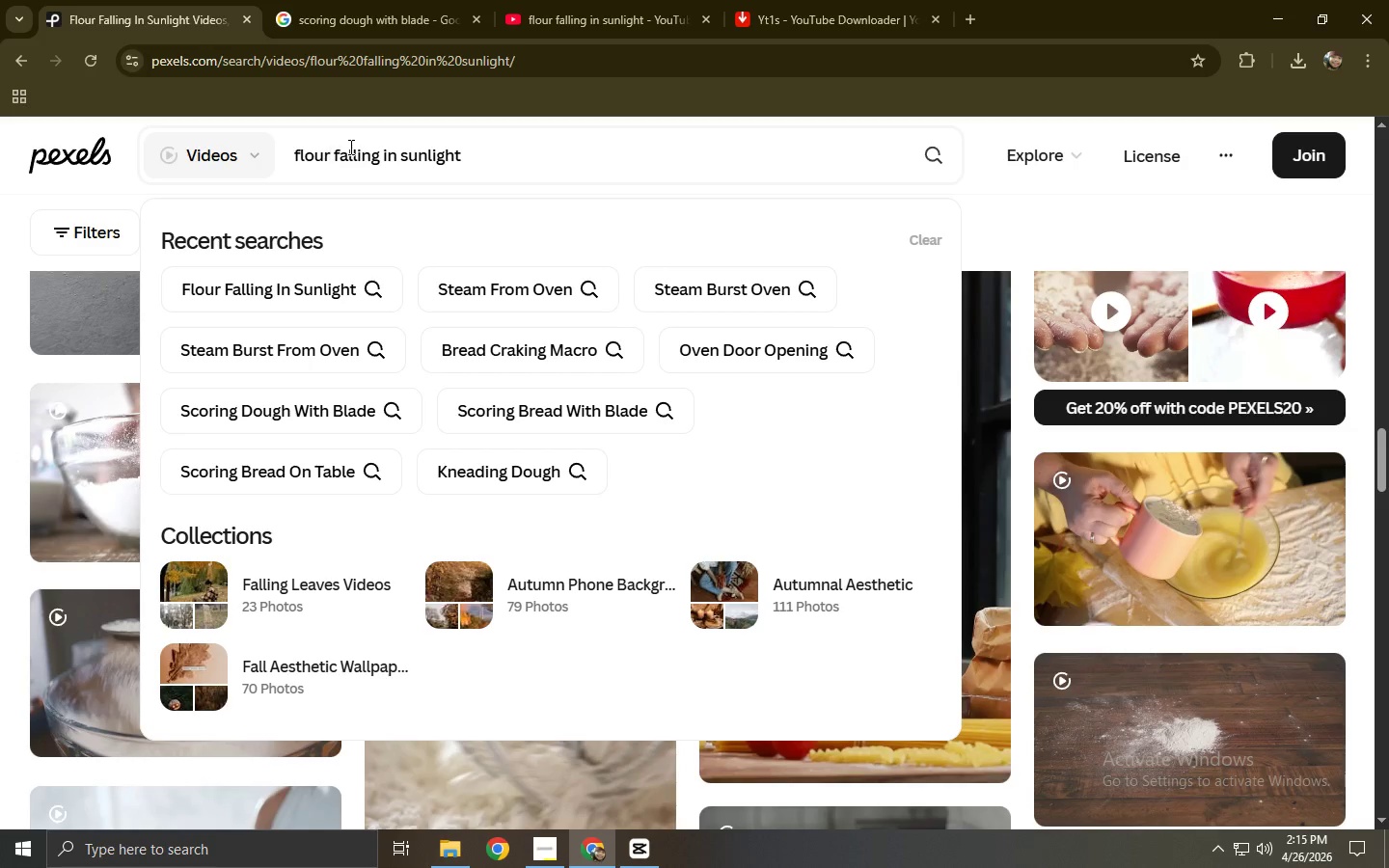 
type( dust)
 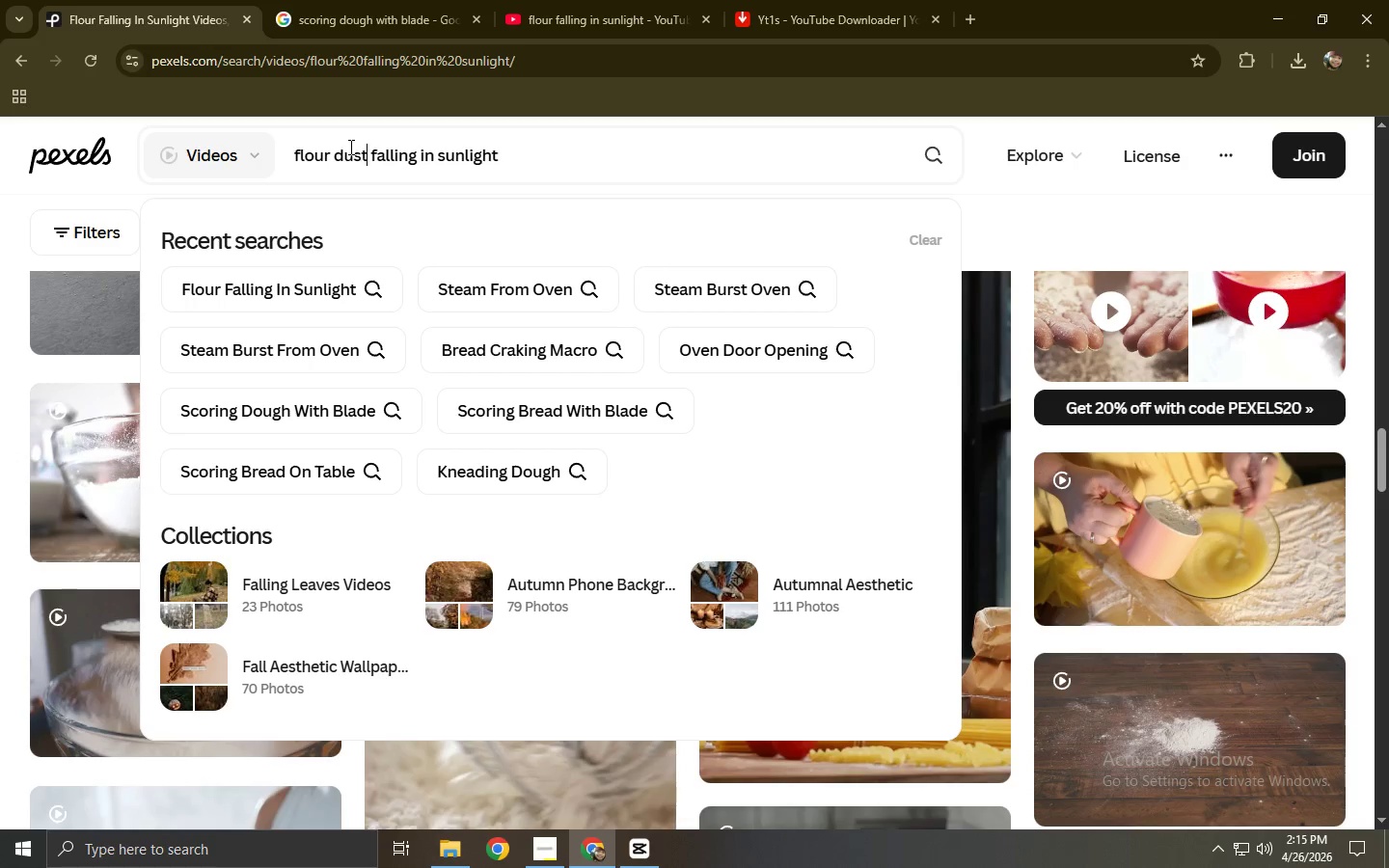 
key(Enter)
 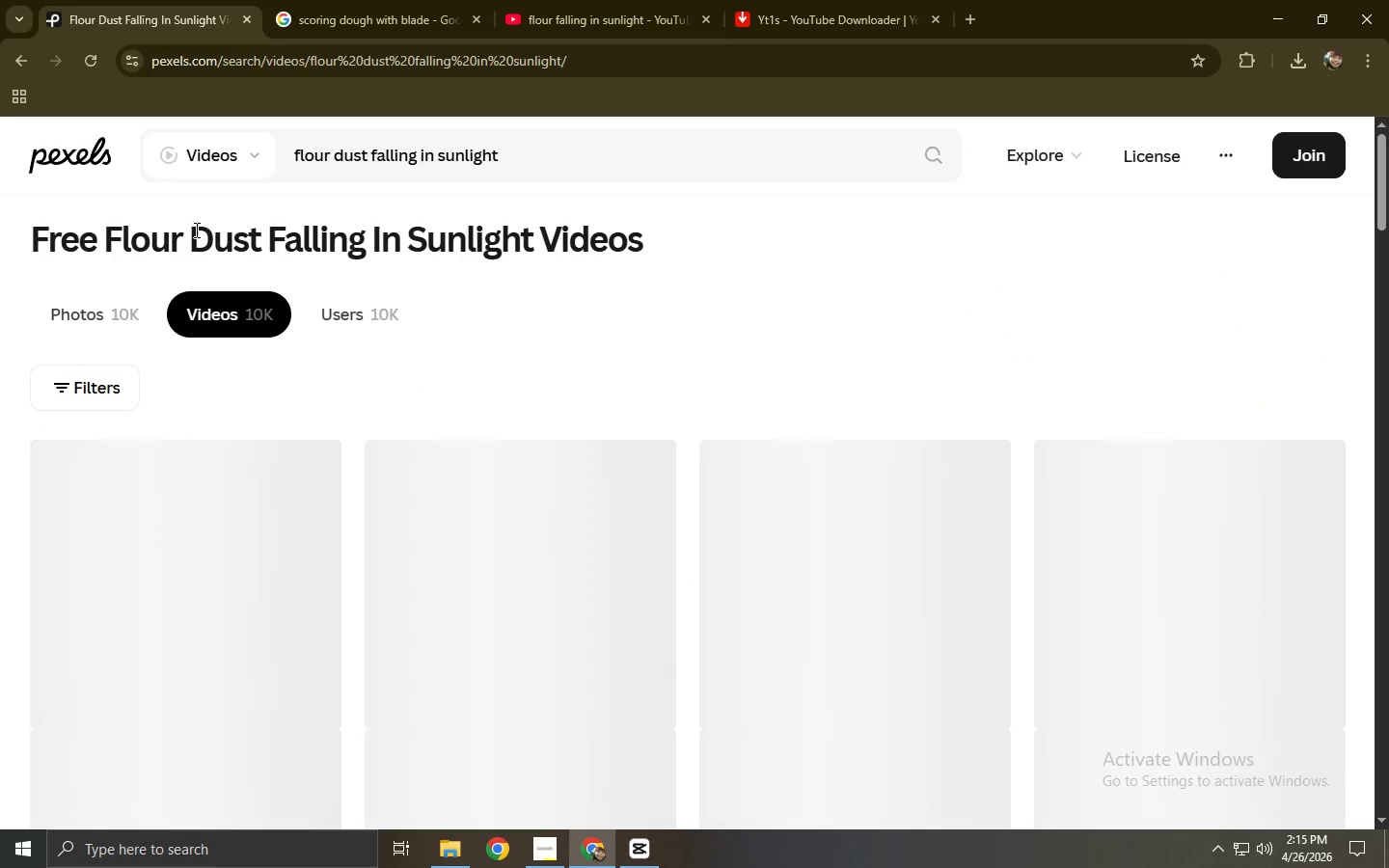 
wait(5.44)
 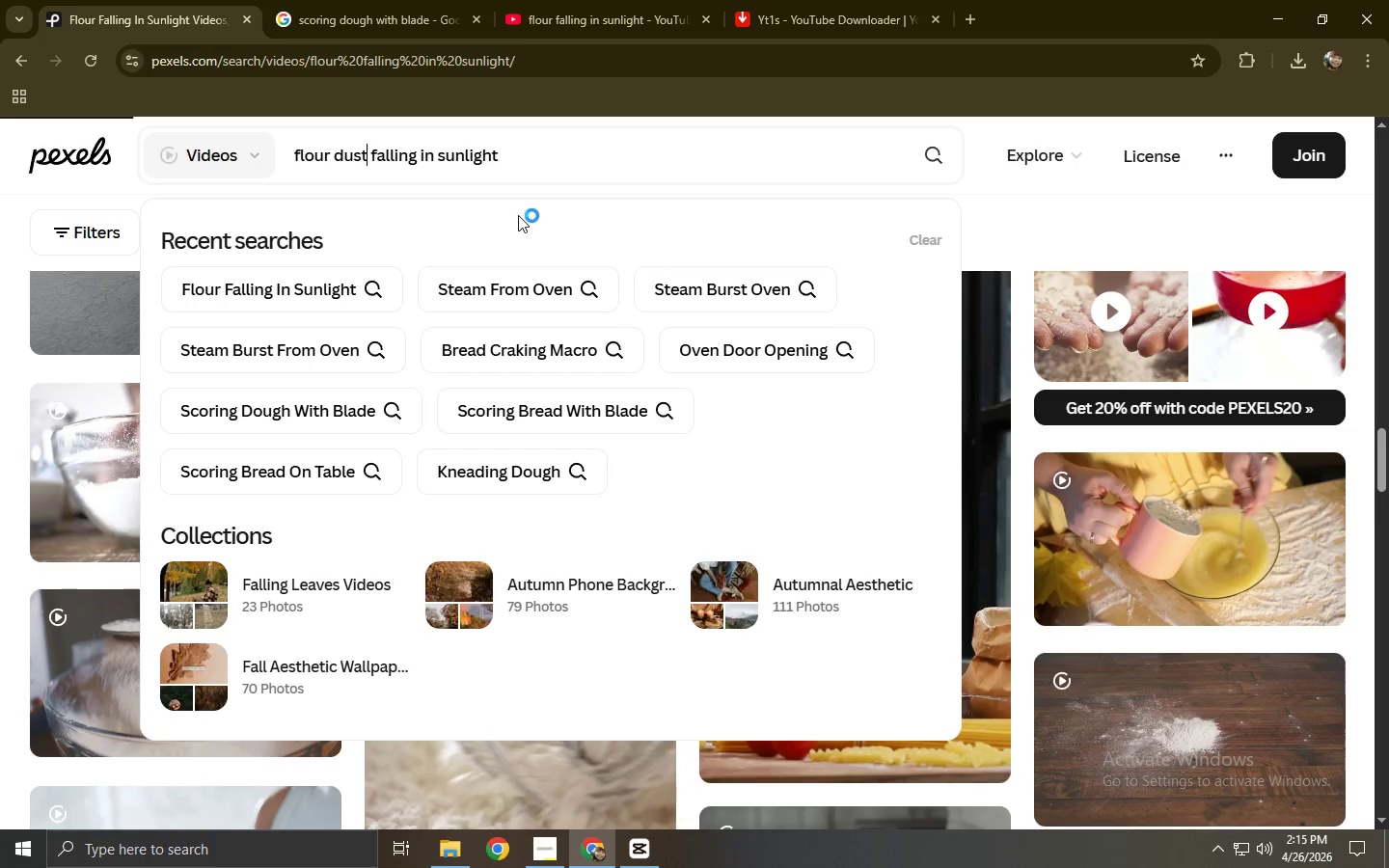 
scroll: coordinate [11, 214], scroll_direction: down, amount: 2.0
 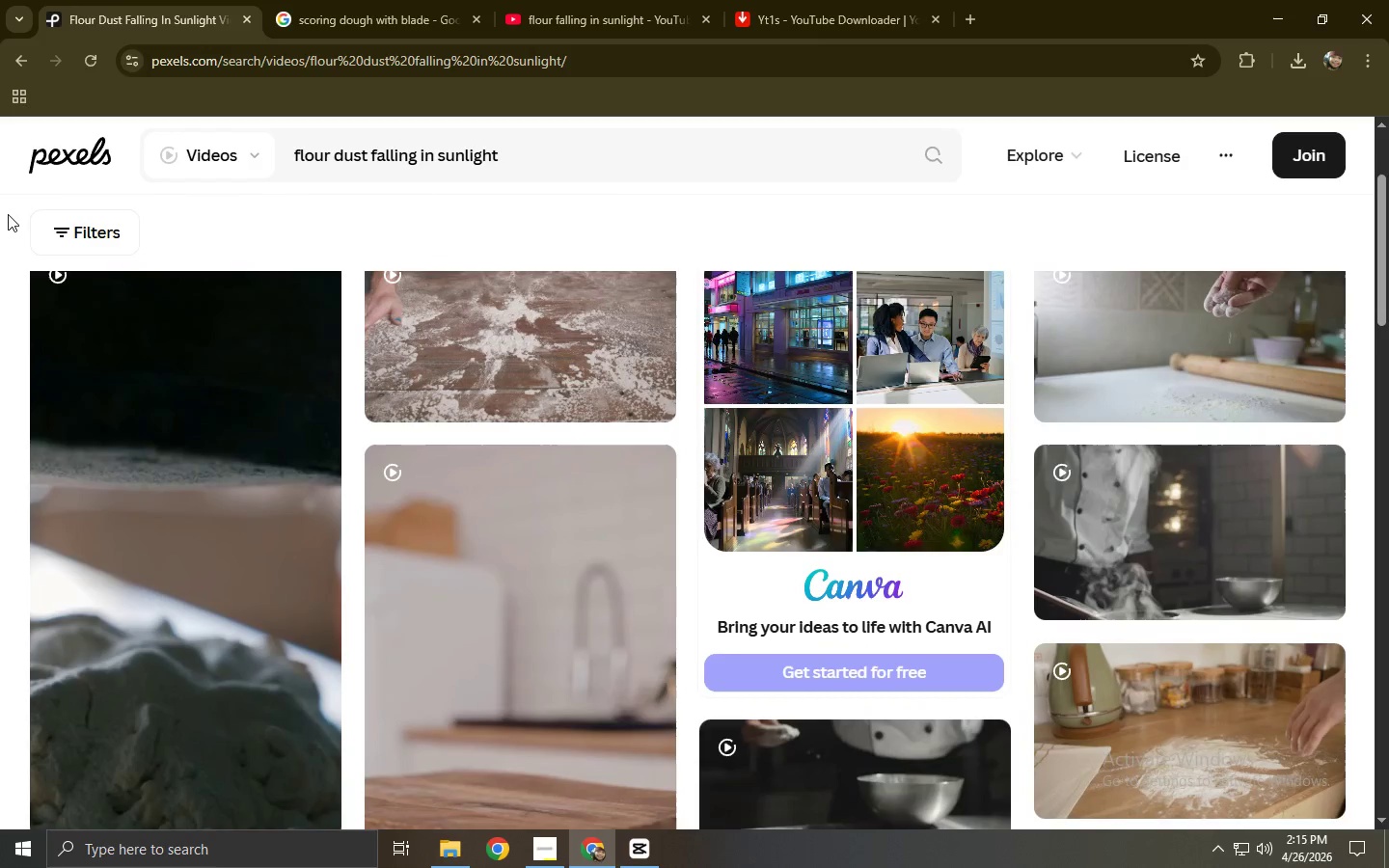 
middle_click([8, 214])
 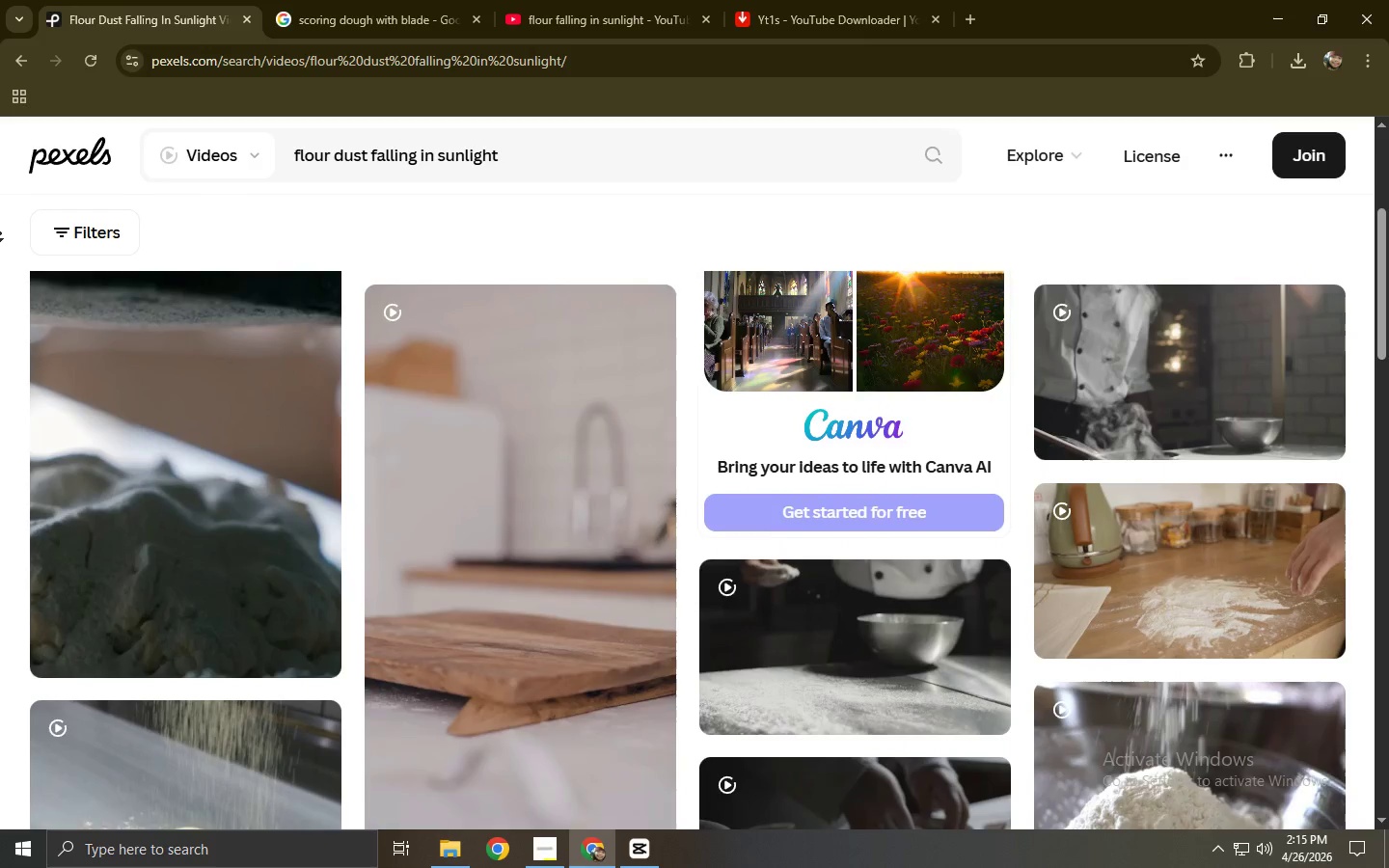 
wait(11.06)
 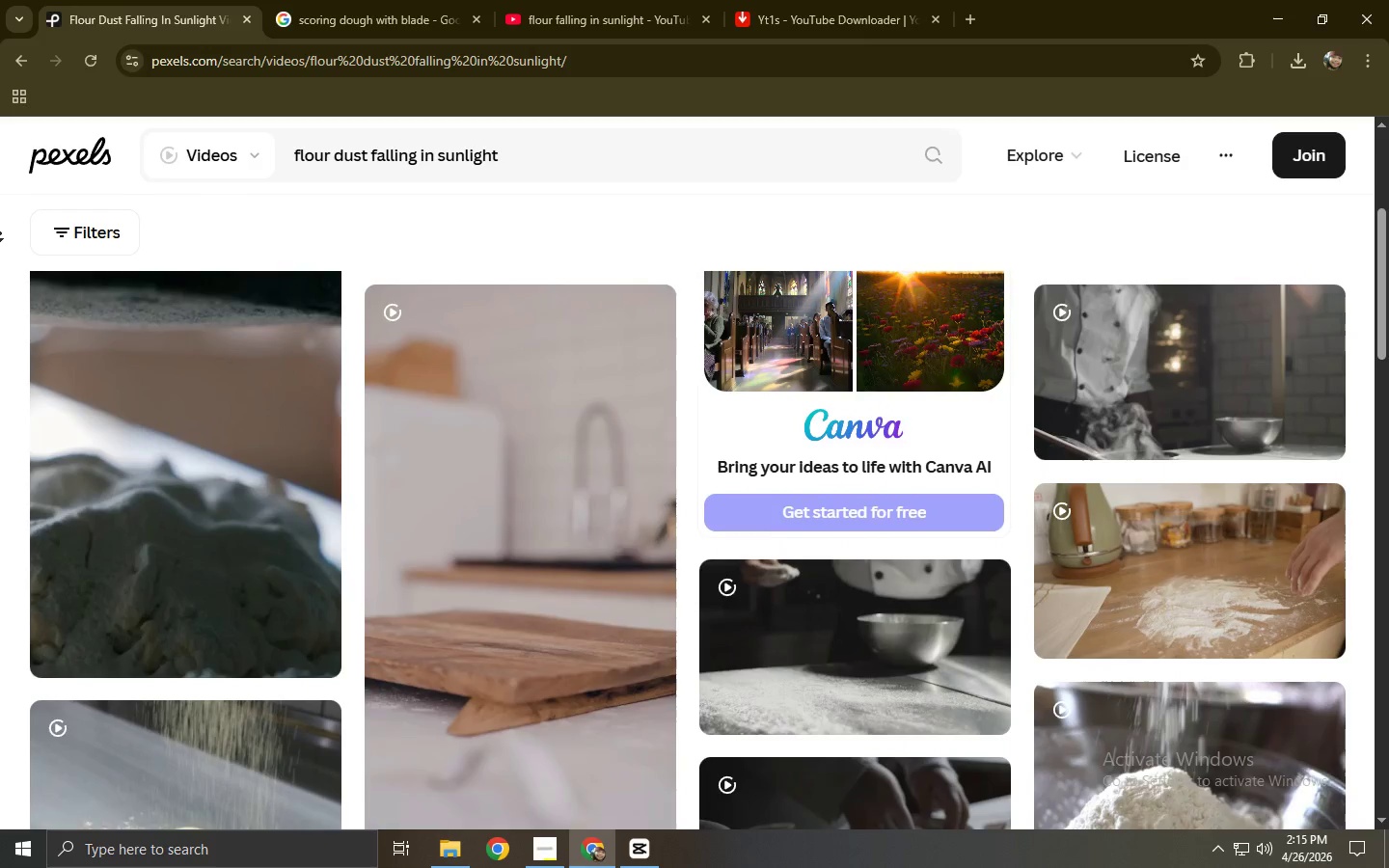 
left_click([0, 233])
 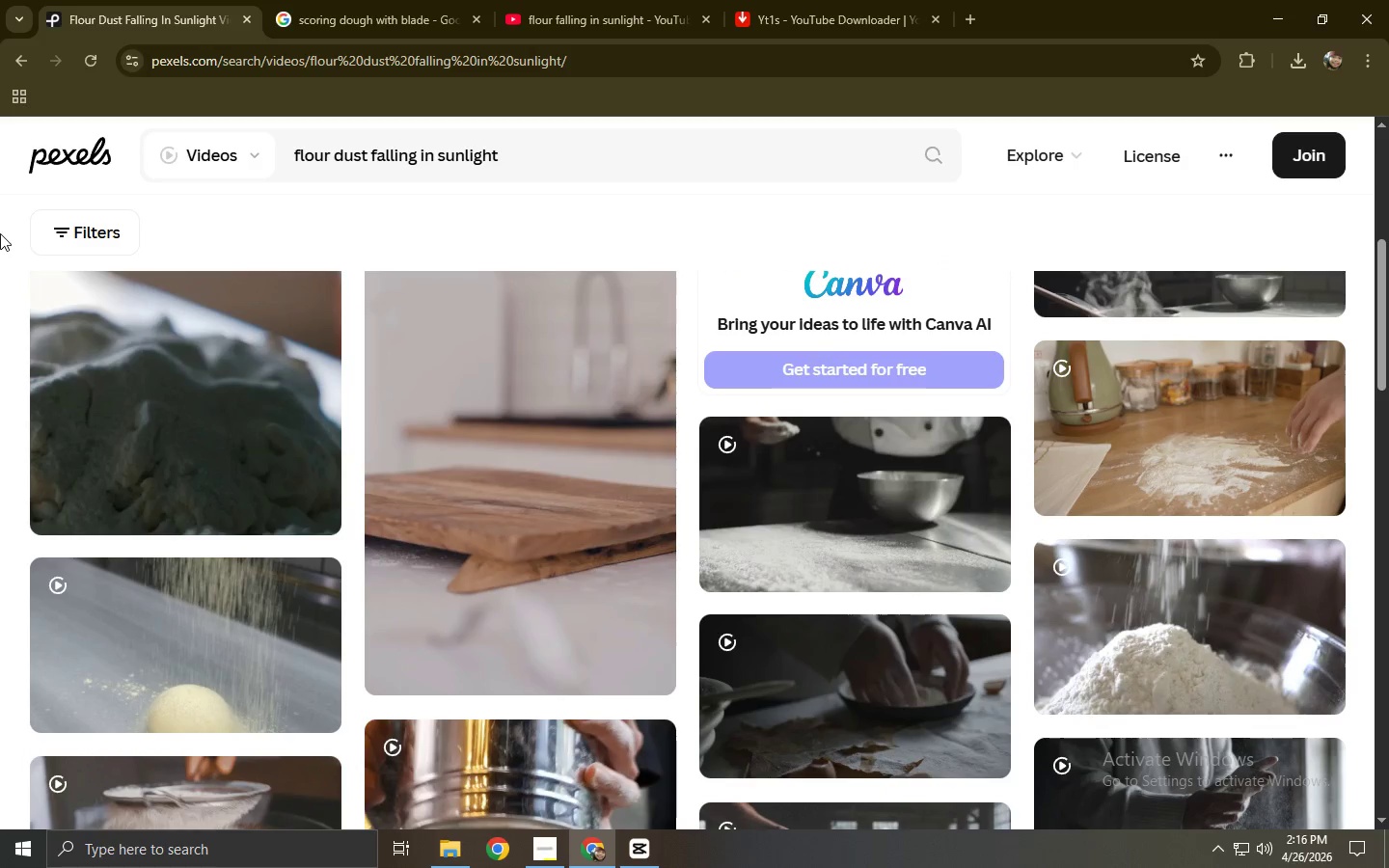 
scroll: coordinate [103, 345], scroll_direction: down, amount: 3.0
 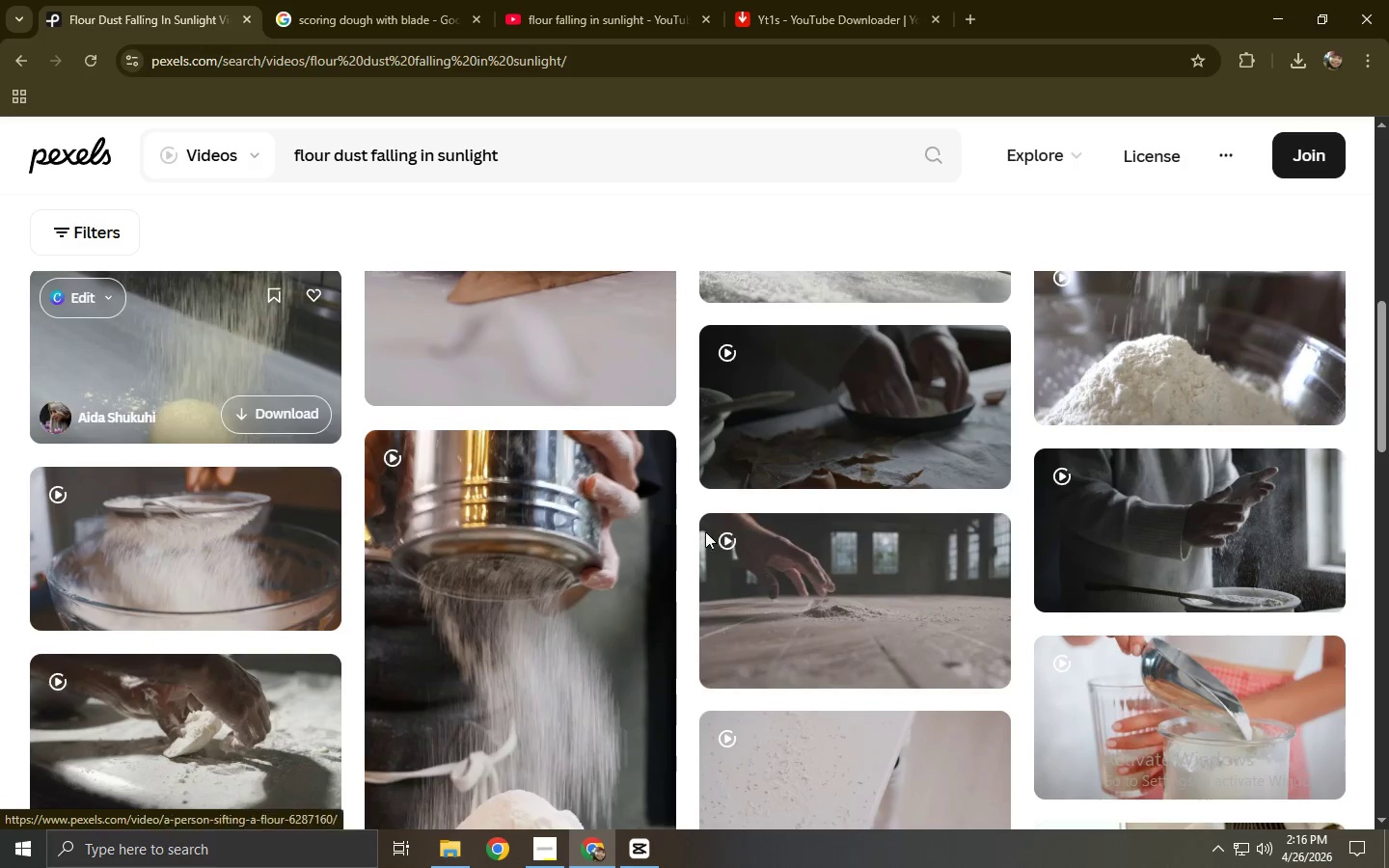 
left_click([950, 595])
 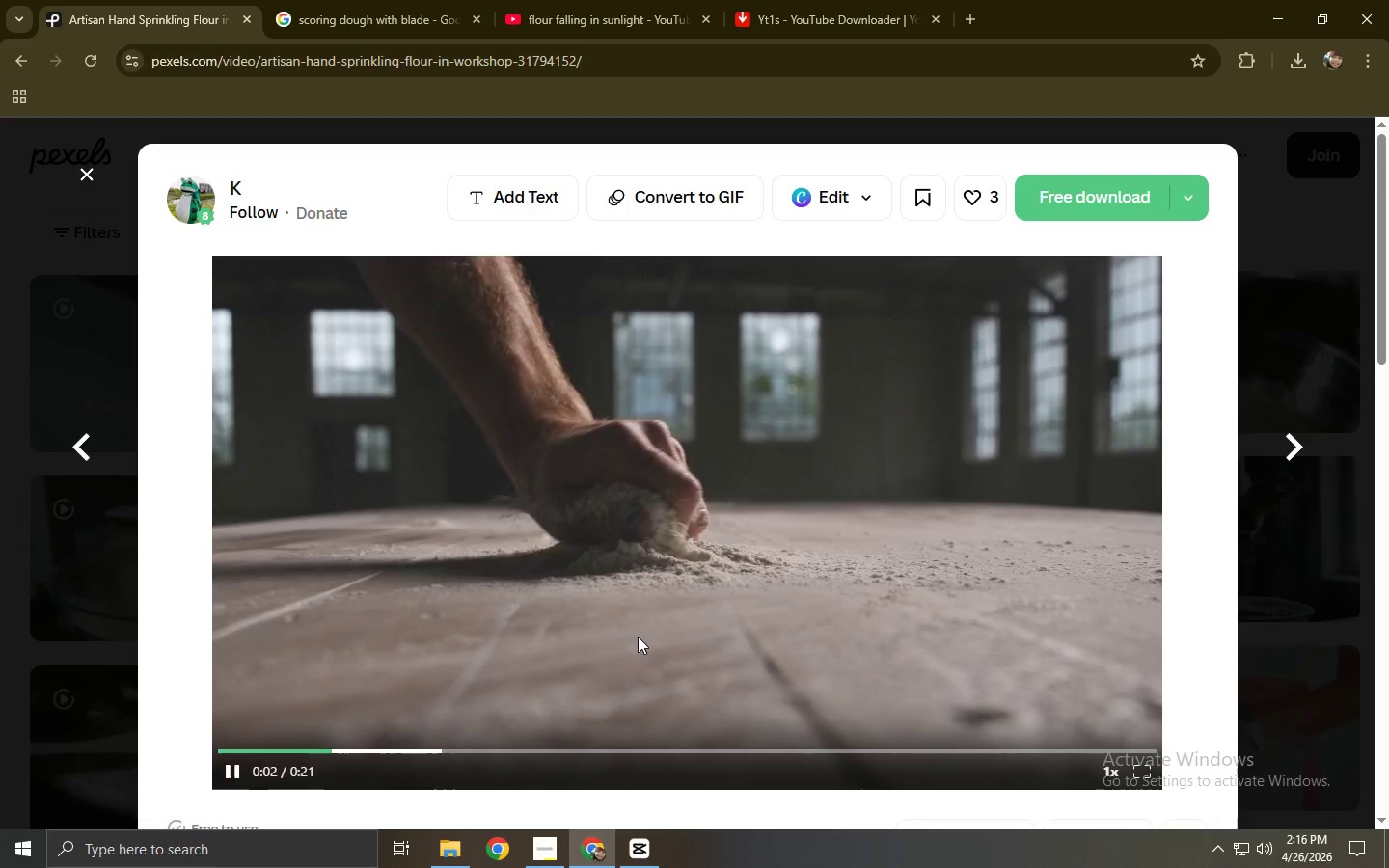 
wait(10.19)
 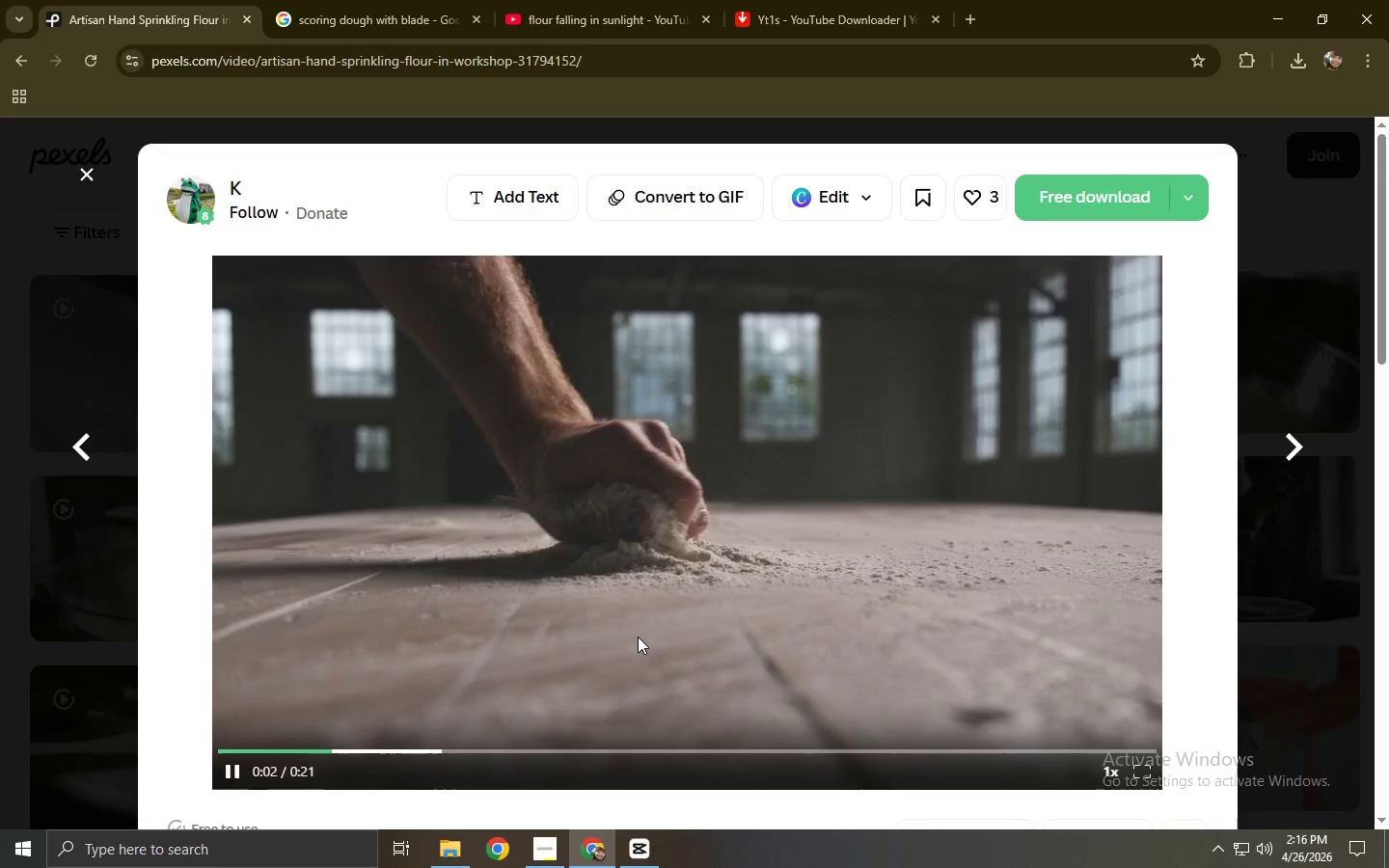 
left_click([1062, 195])
 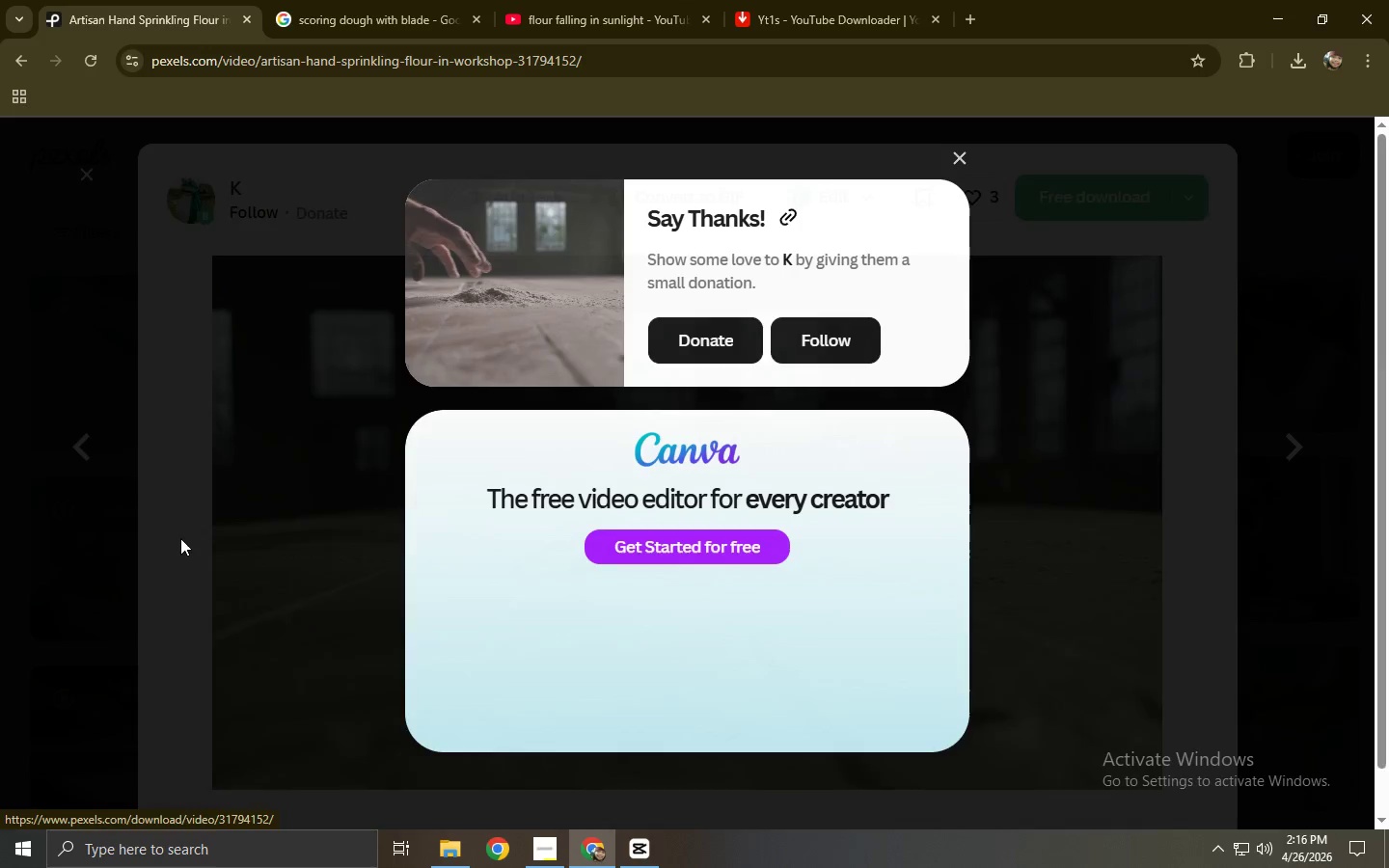 
left_click([0, 537])
 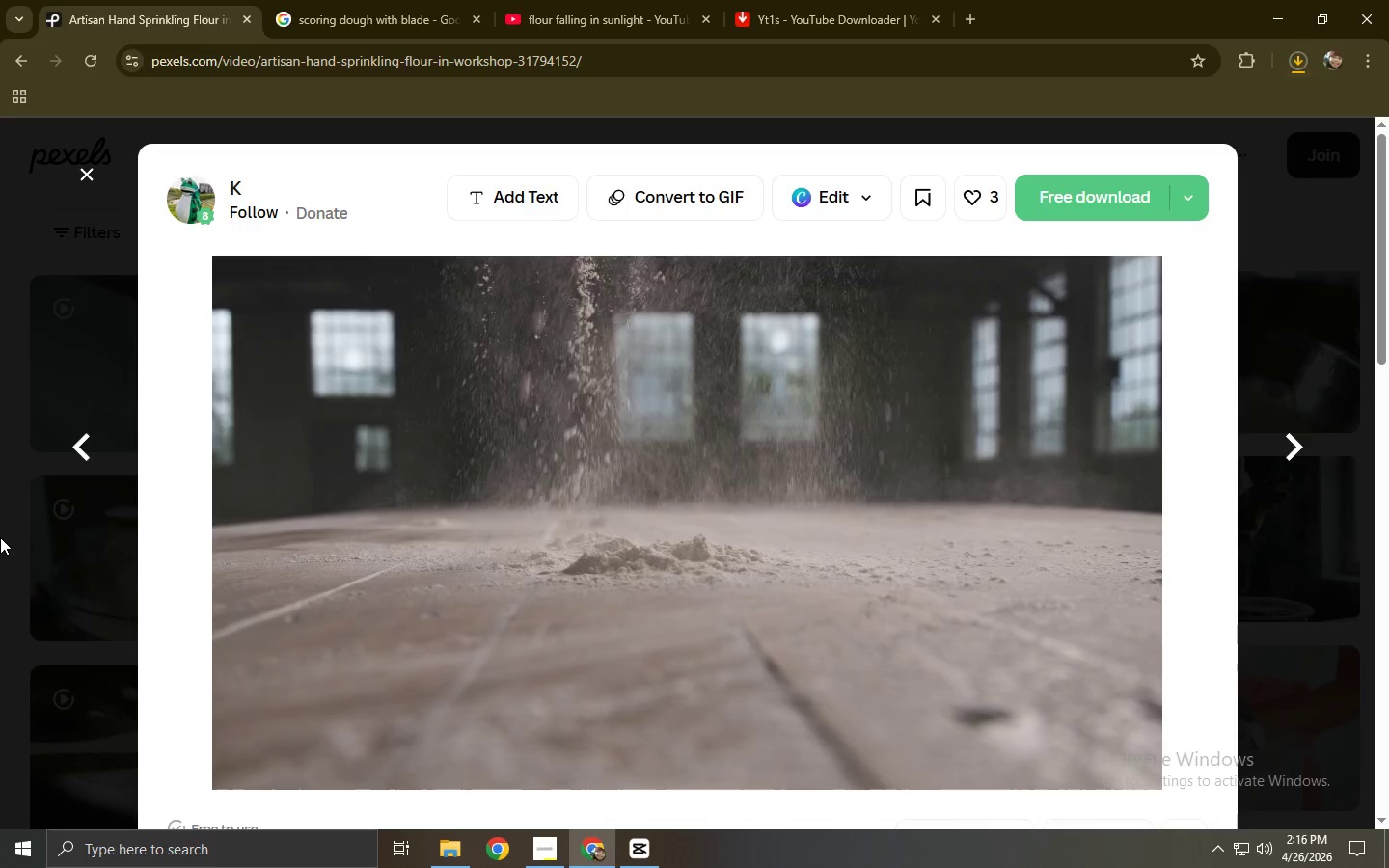 
left_click([0, 537])
 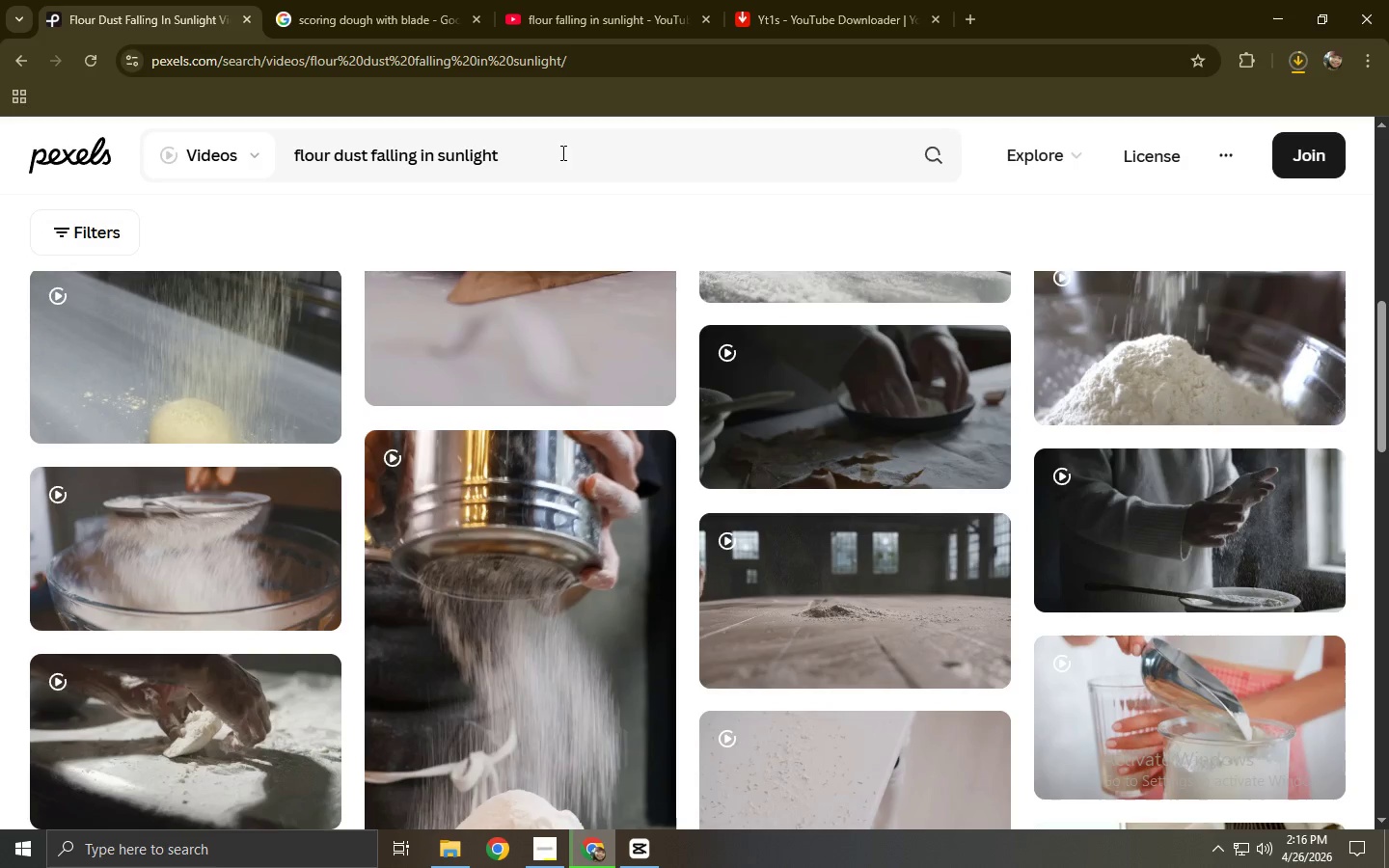 
left_click_drag(start_coordinate=[573, 151], to_coordinate=[133, 134])
 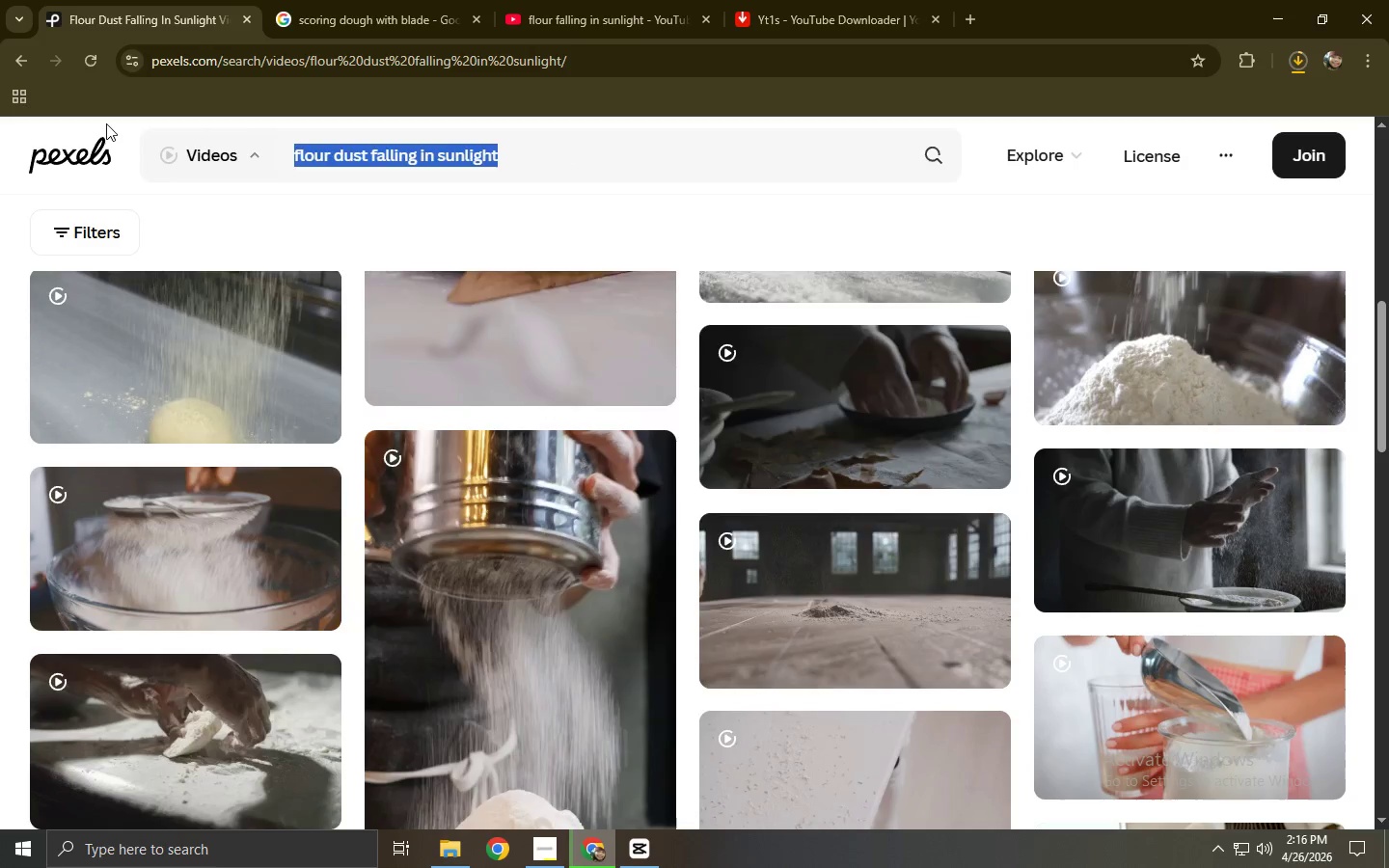 
type(dust in sa)
key(Backspace)
type(unlight)
 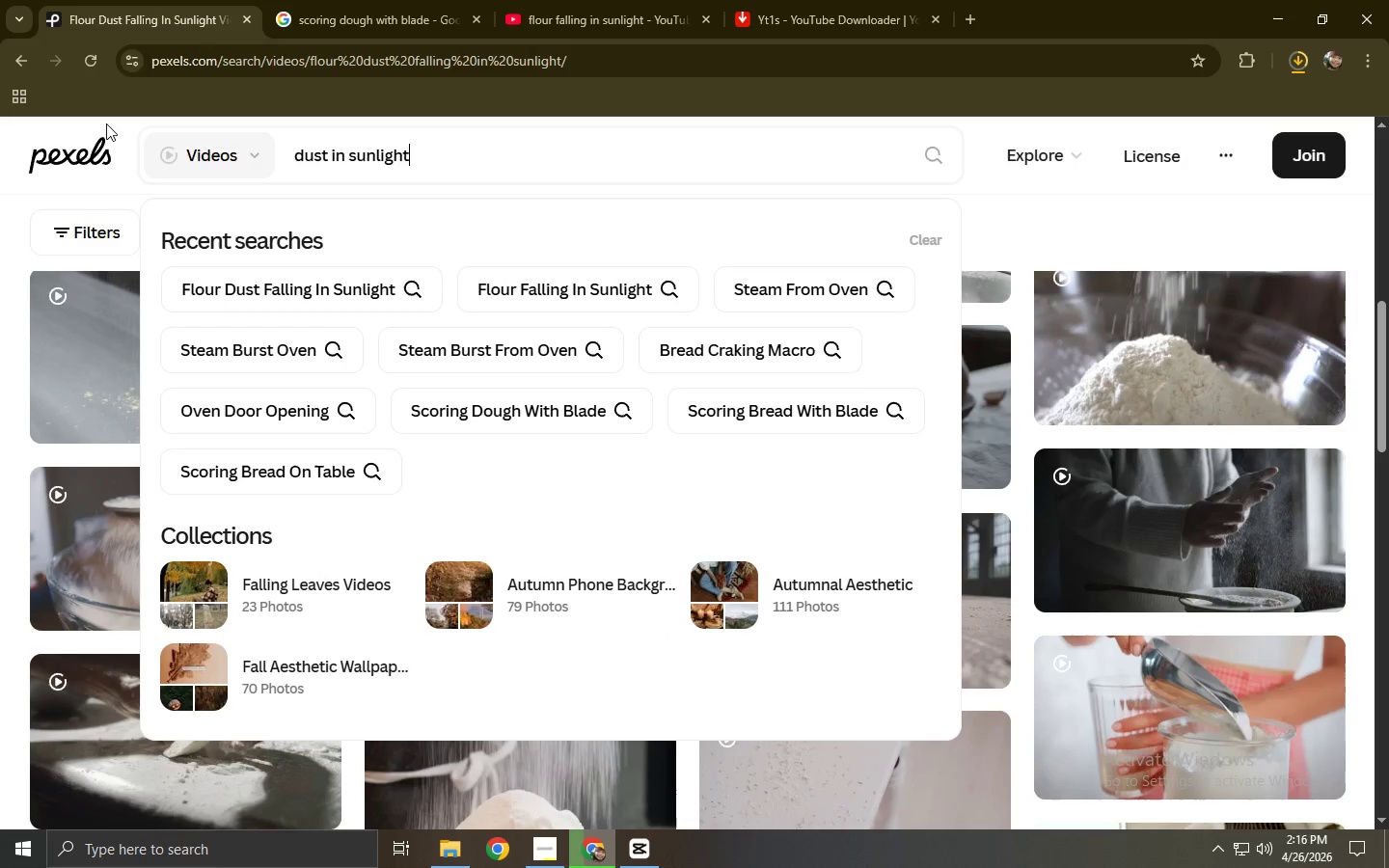 
key(Enter)
 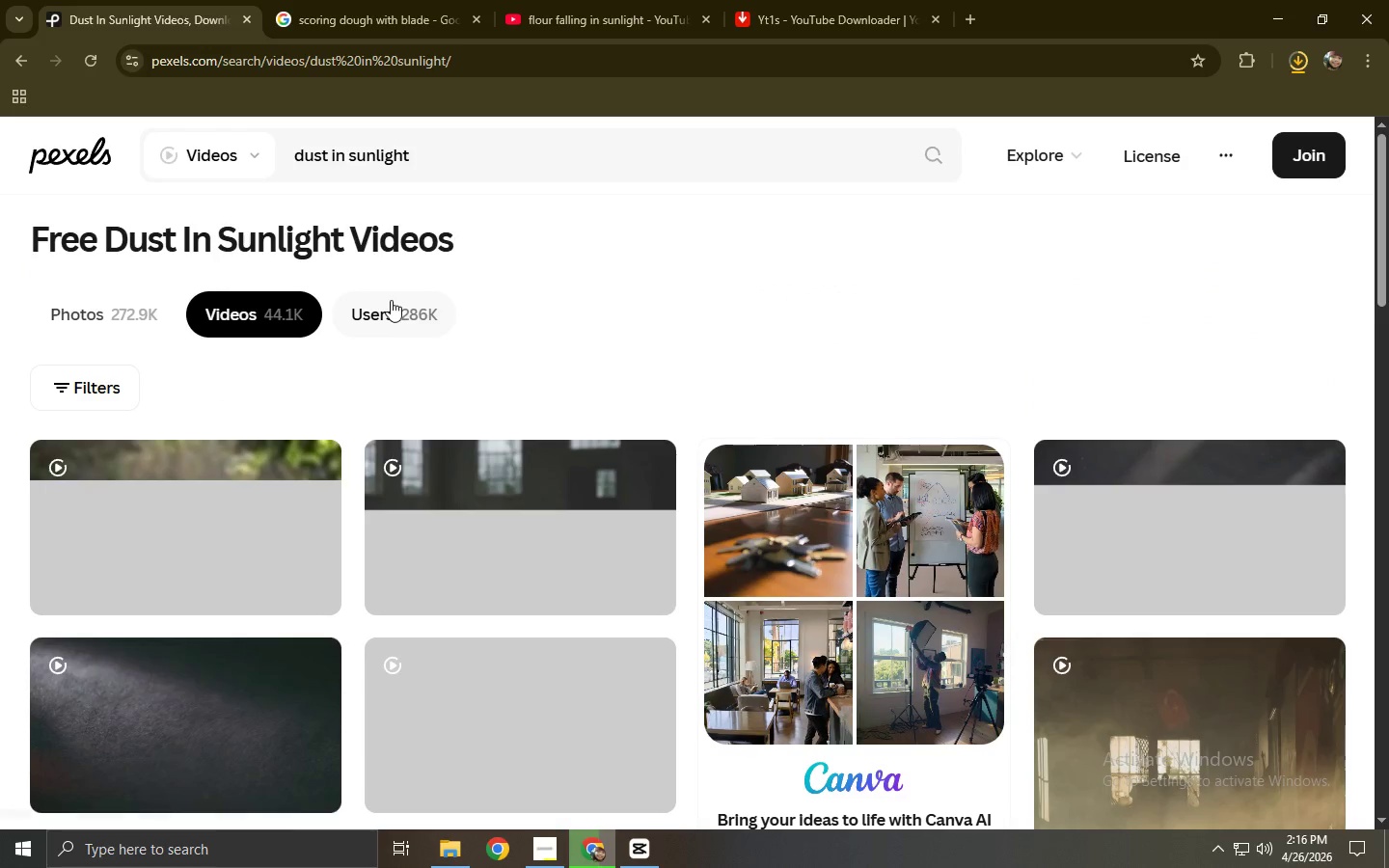 
left_click([207, 712])
 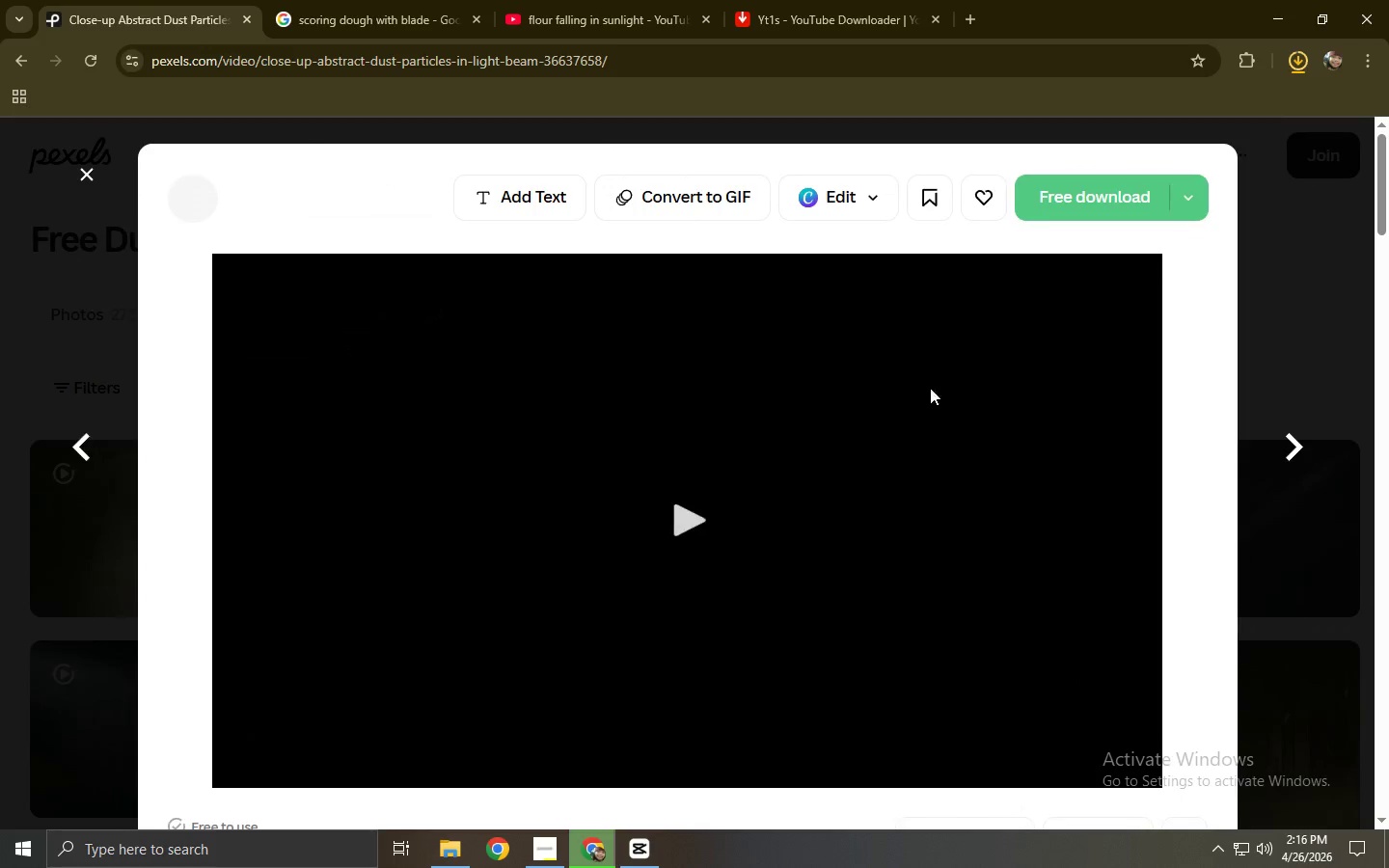 
mouse_move([939, 396])
 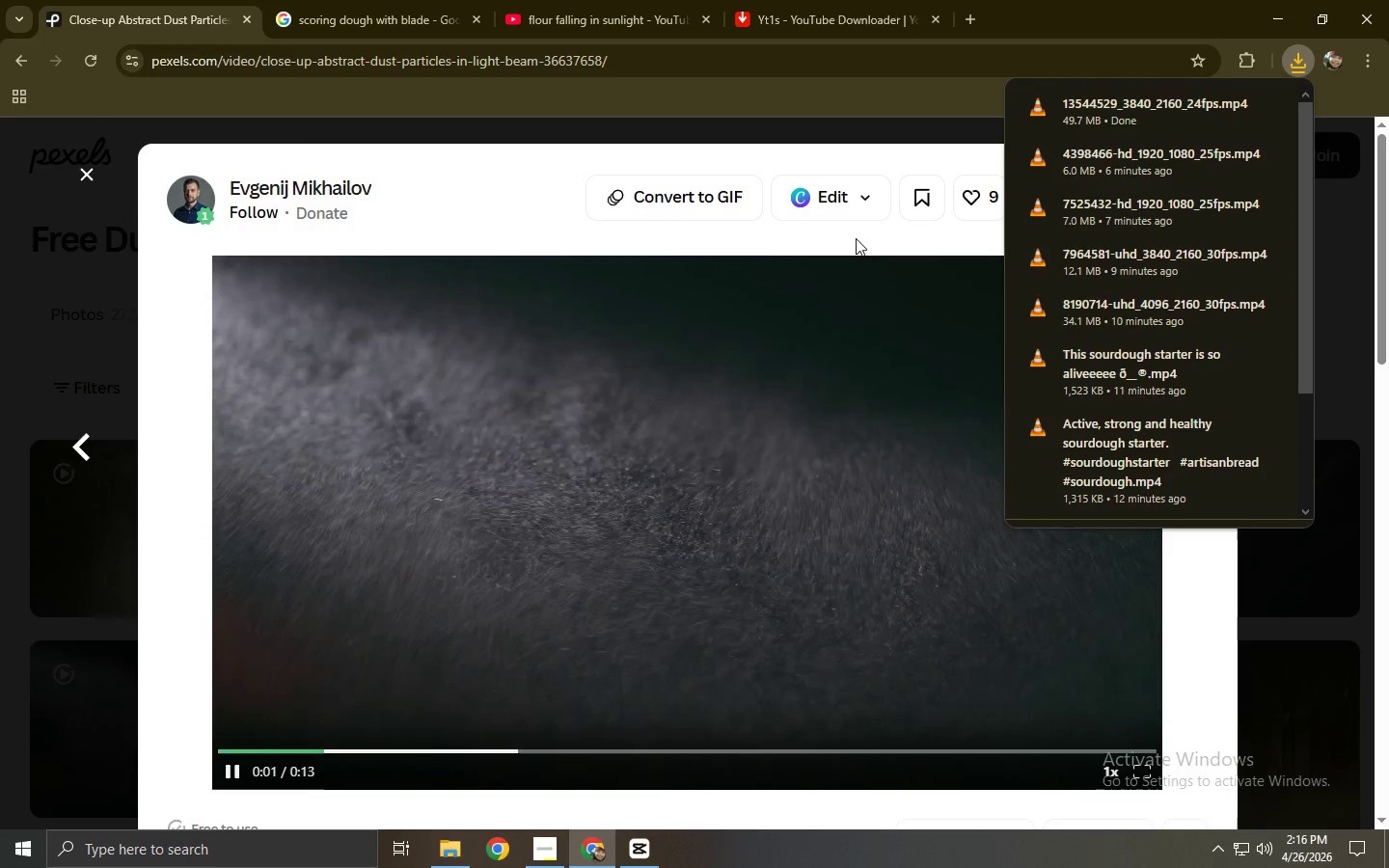 
left_click([776, 241])
 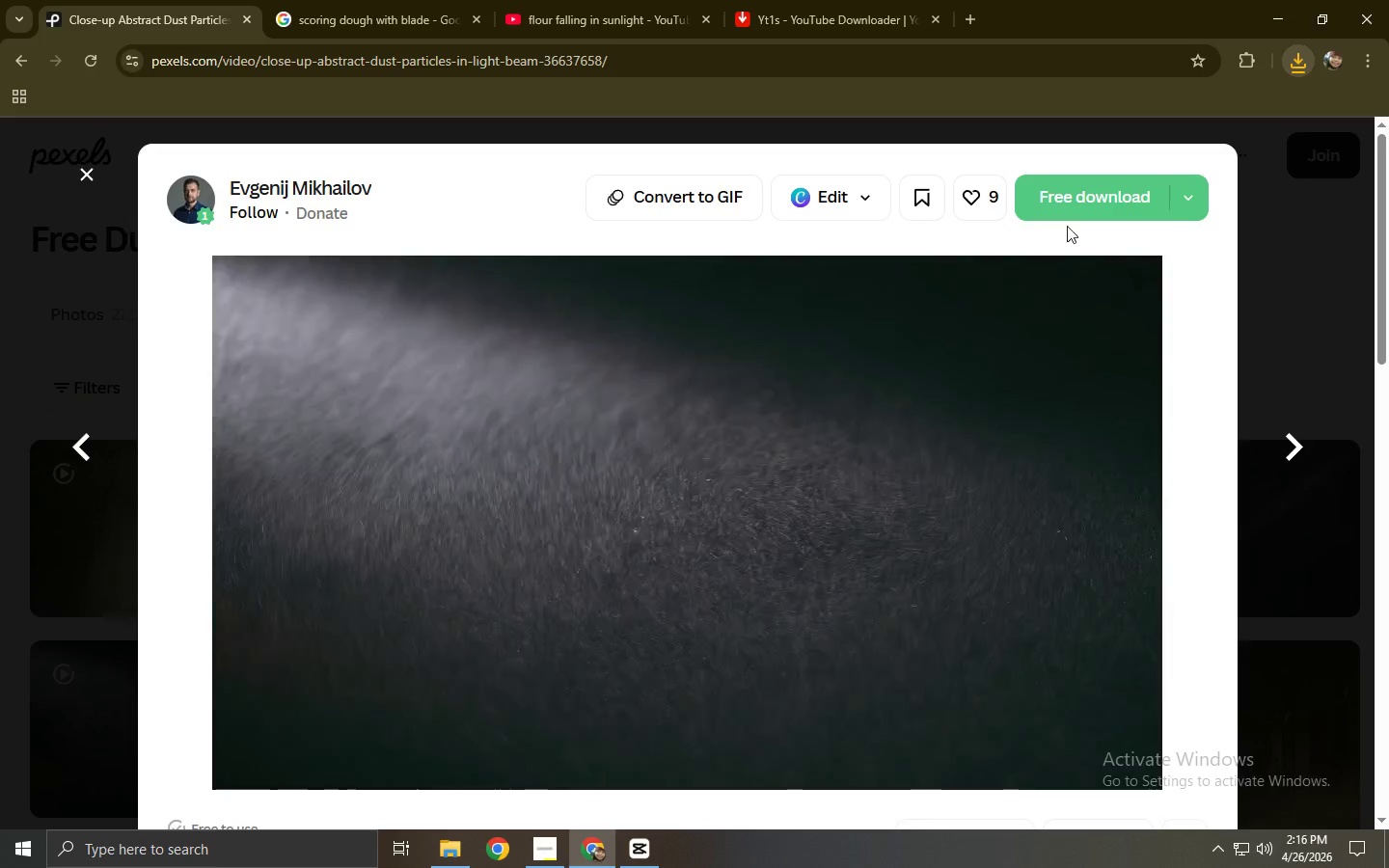 
left_click([1071, 209])
 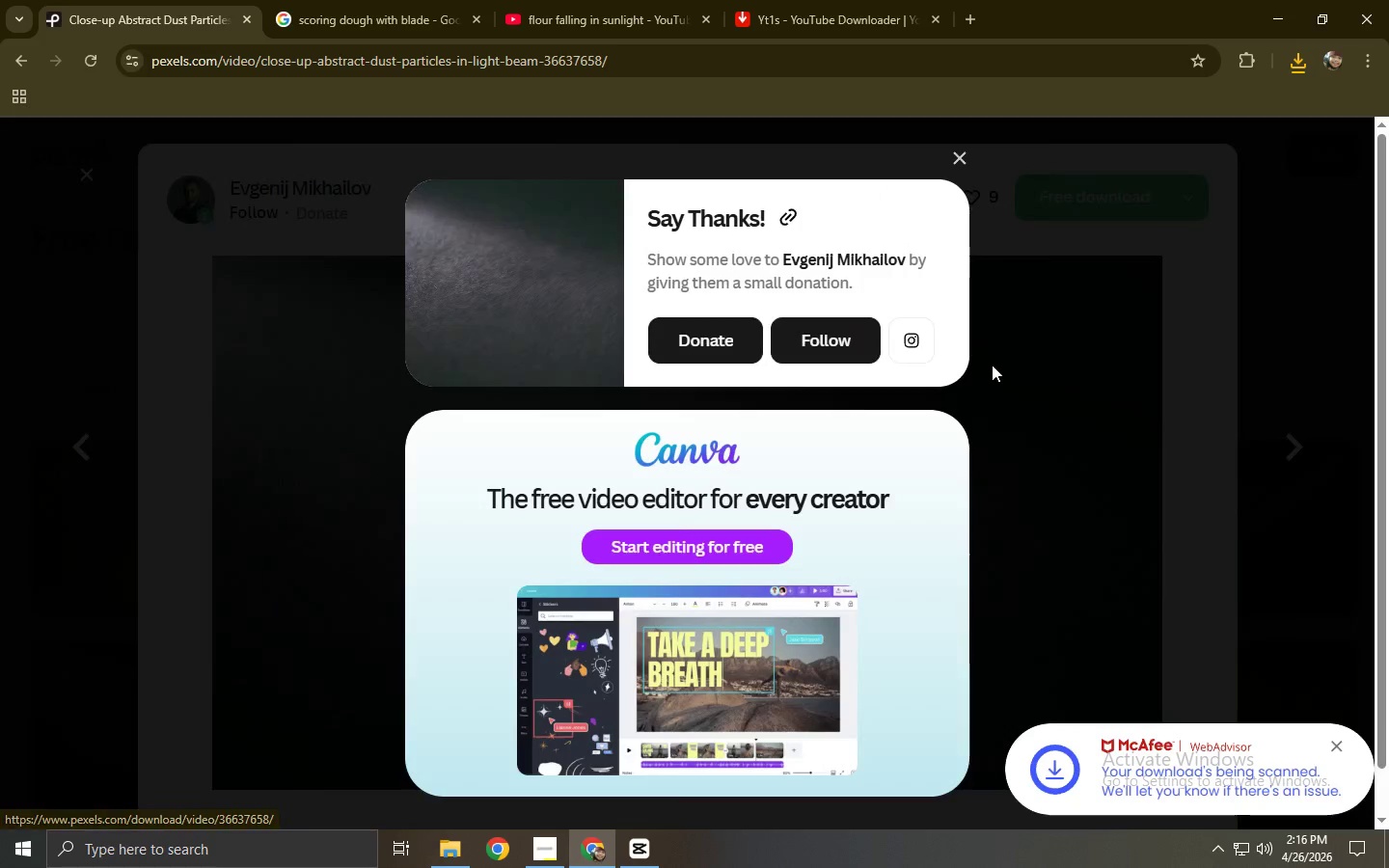 
left_click([1028, 376])
 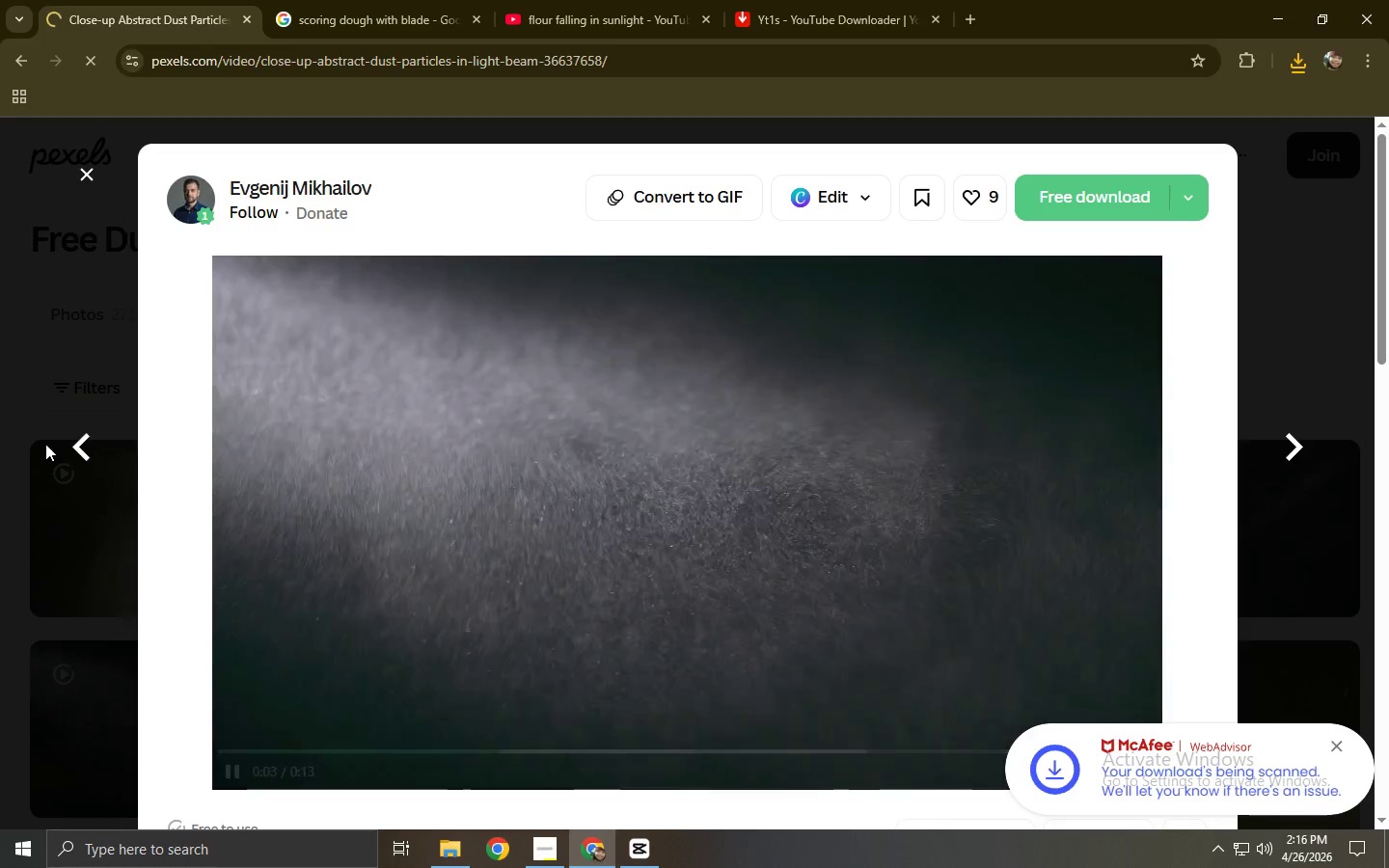 
left_click([45, 443])
 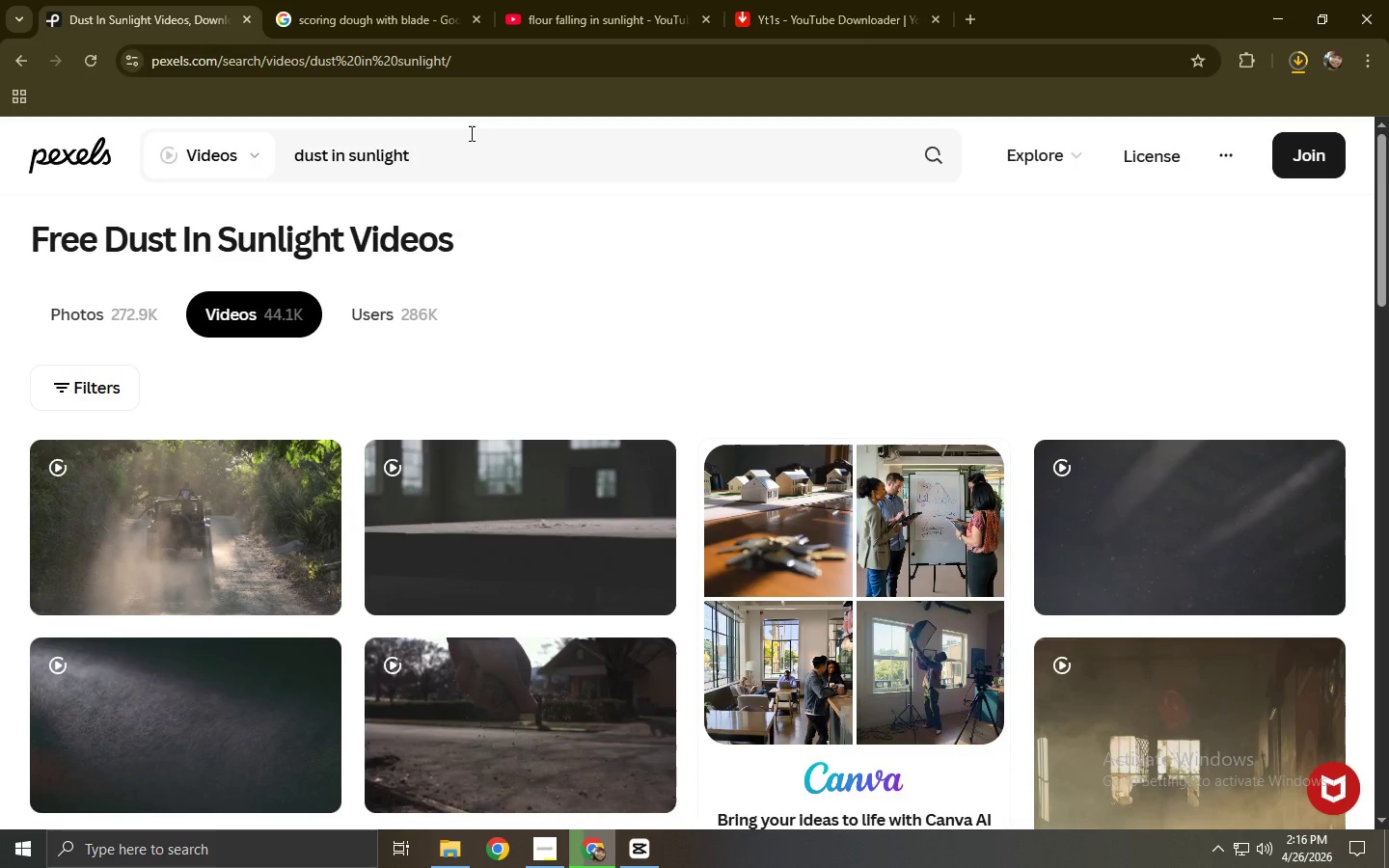 
wait(5.45)
 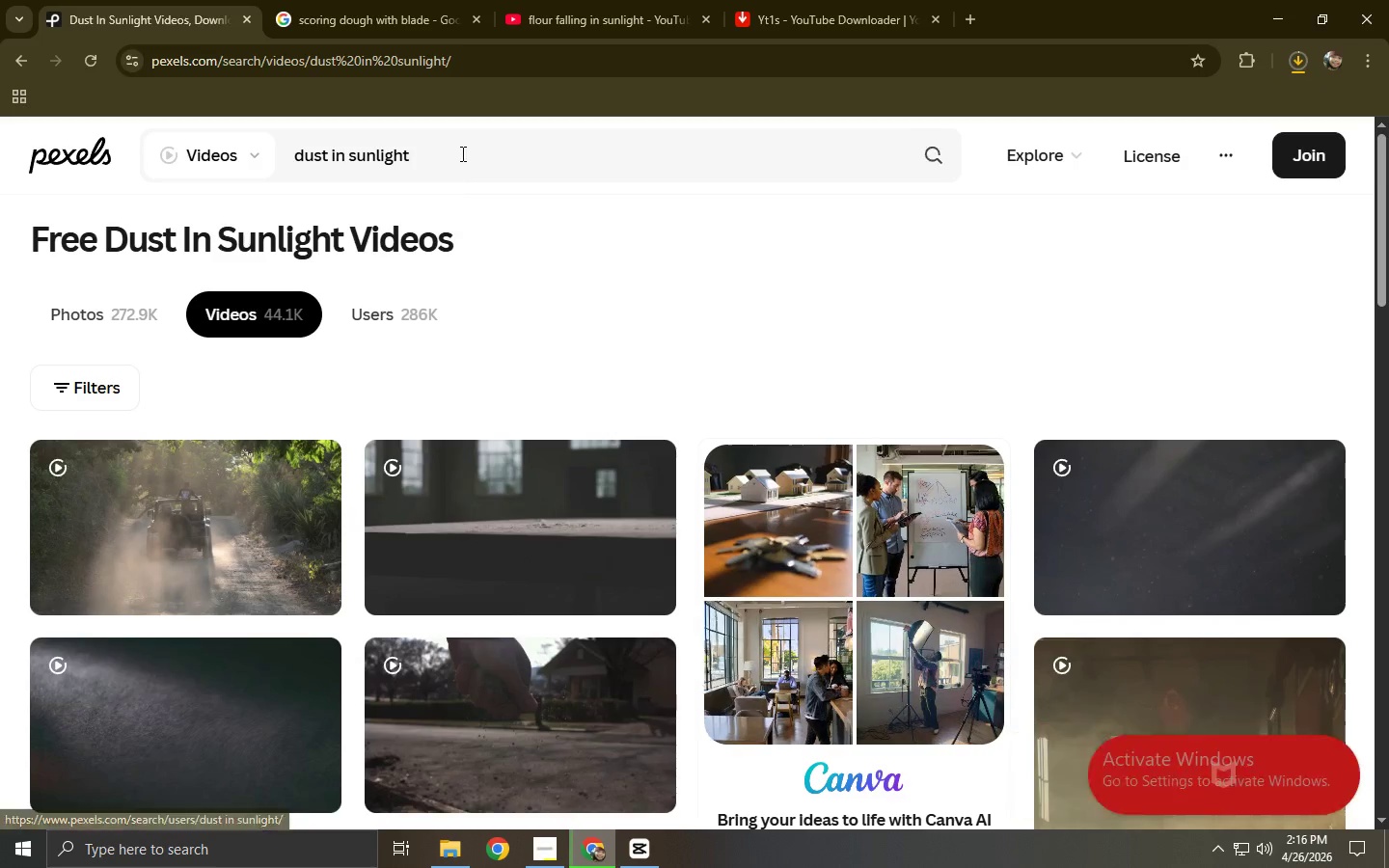 
left_click_drag(start_coordinate=[480, 155], to_coordinate=[310, 160])
 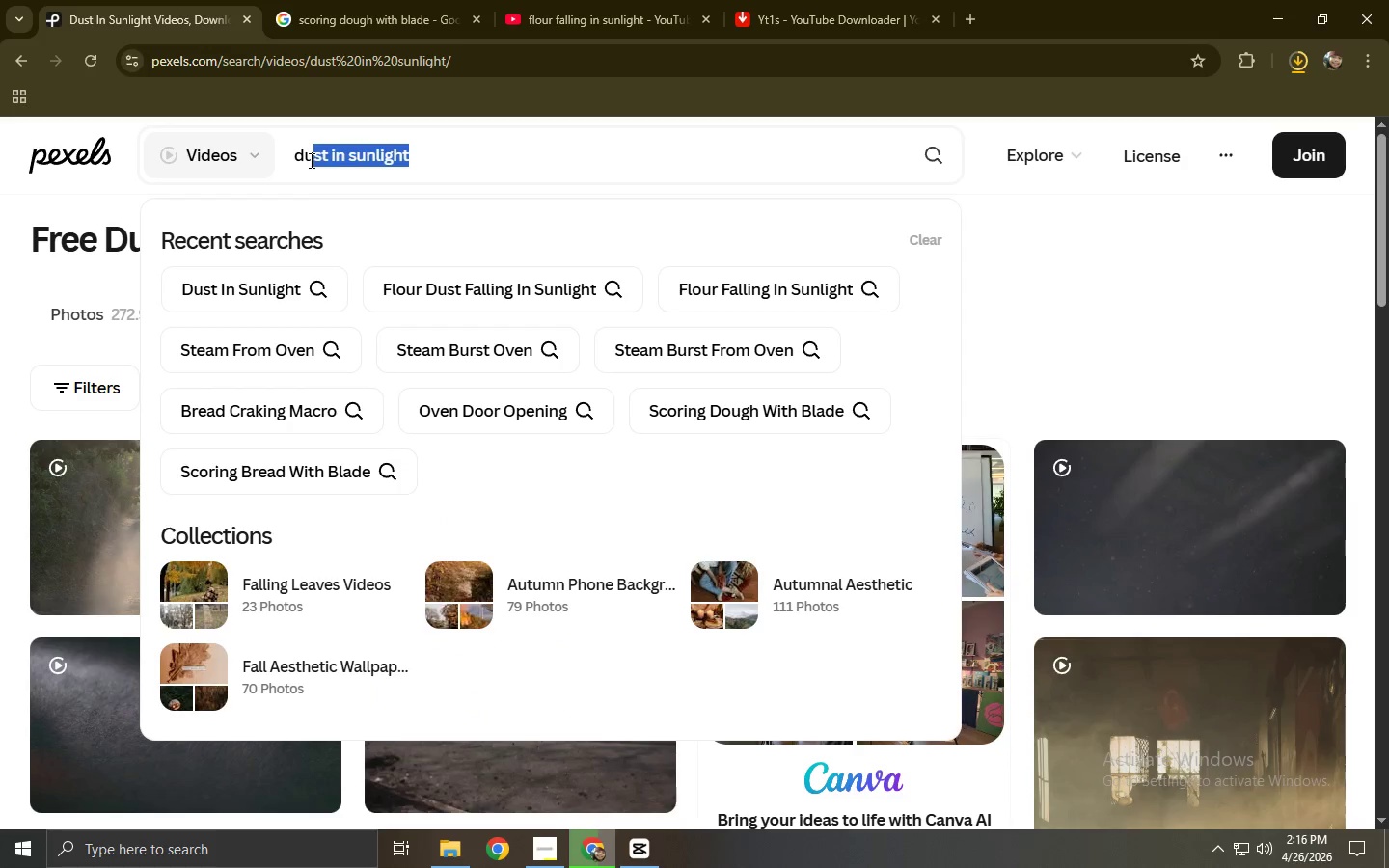 
type(finm)
key(Backspace)
key(Backspace)
key(Backspace)
key(Backspace)
key(Backspace)
key(Backspace)
type(finished loaves onm )
key(Backspace)
key(Backspace)
type( rustic table)
 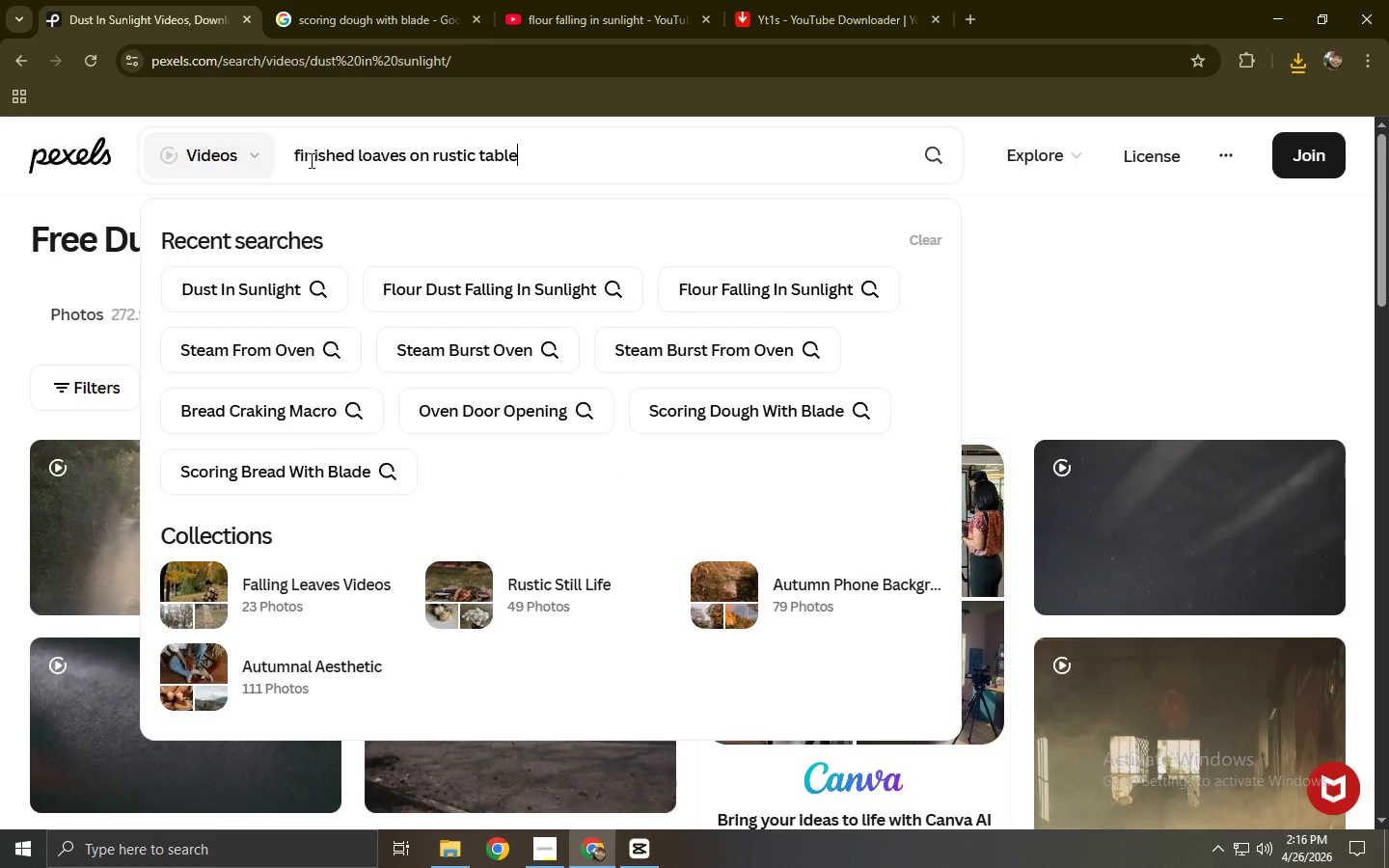 
key(Enter)
 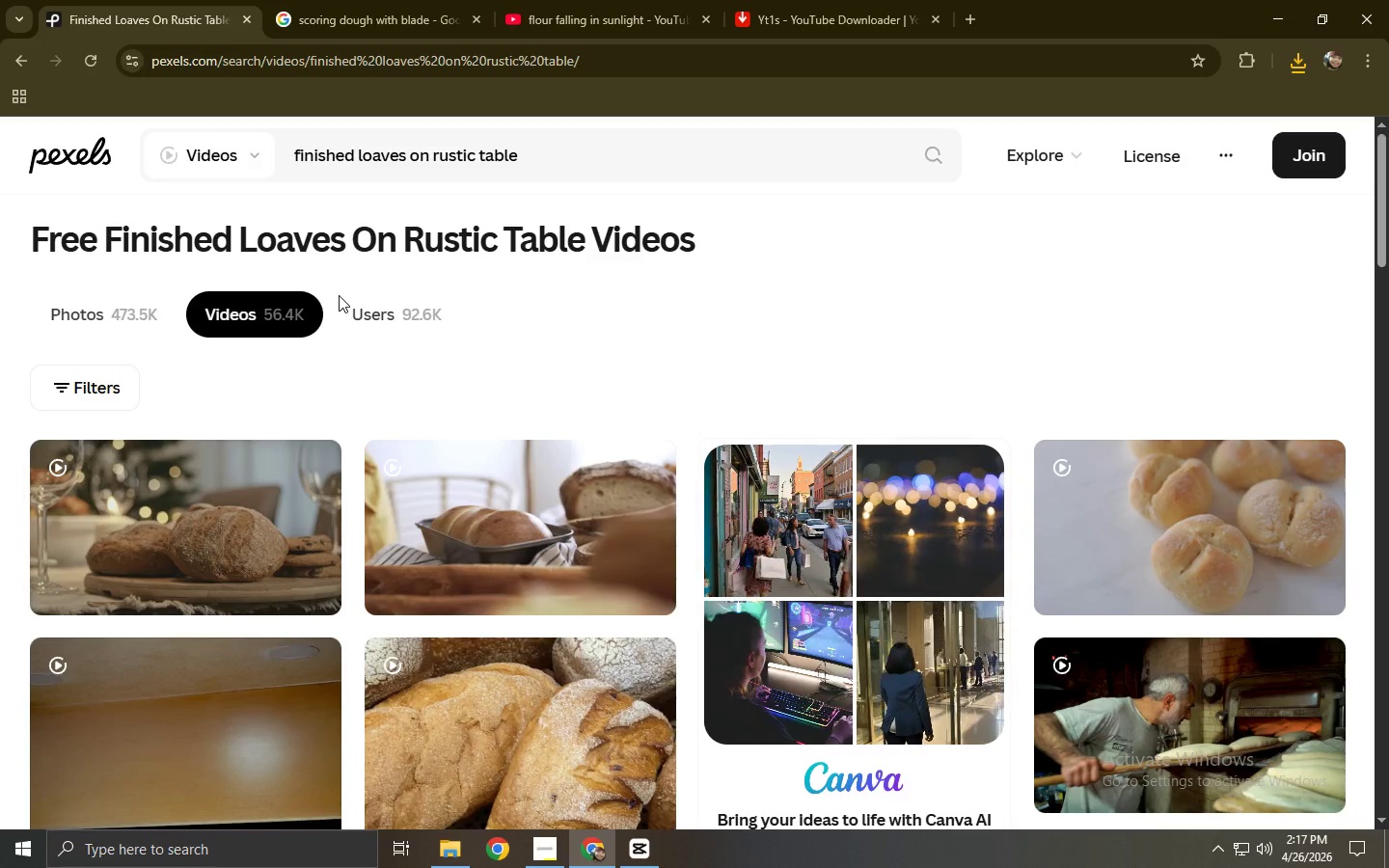 
wait(23.56)
 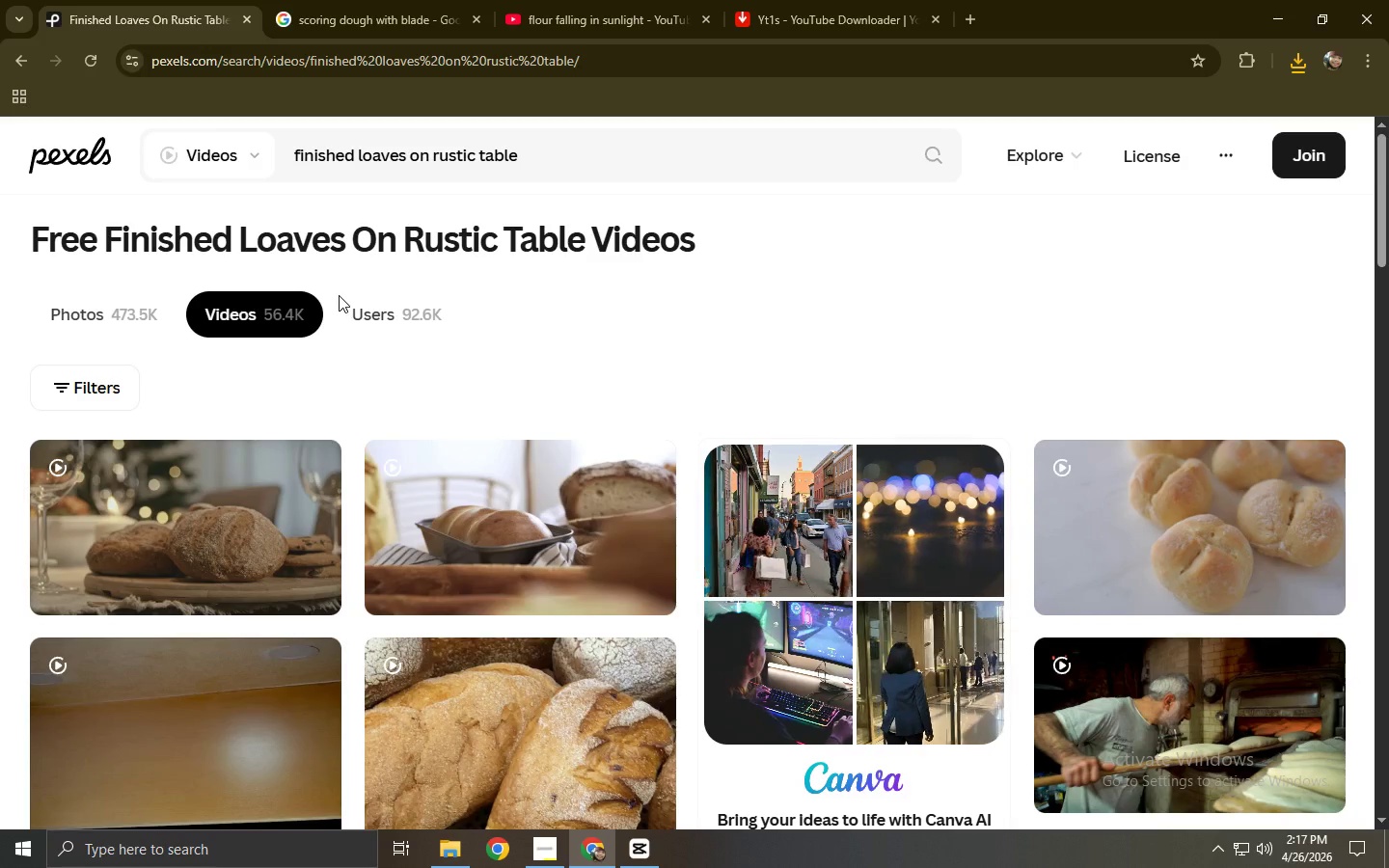 
left_click_drag(start_coordinate=[405, 159], to_coordinate=[236, 154])
 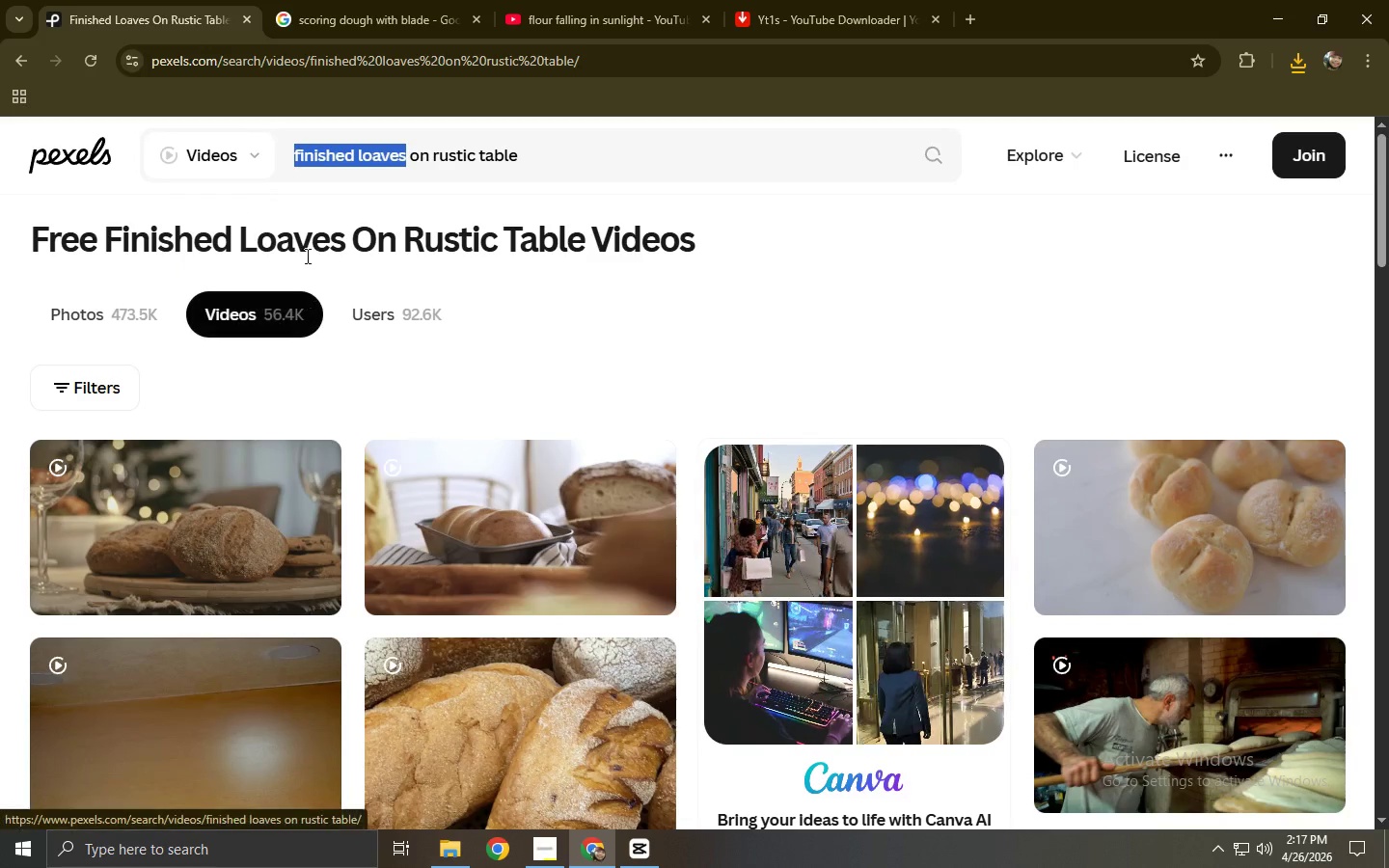 
key(Control+C)
 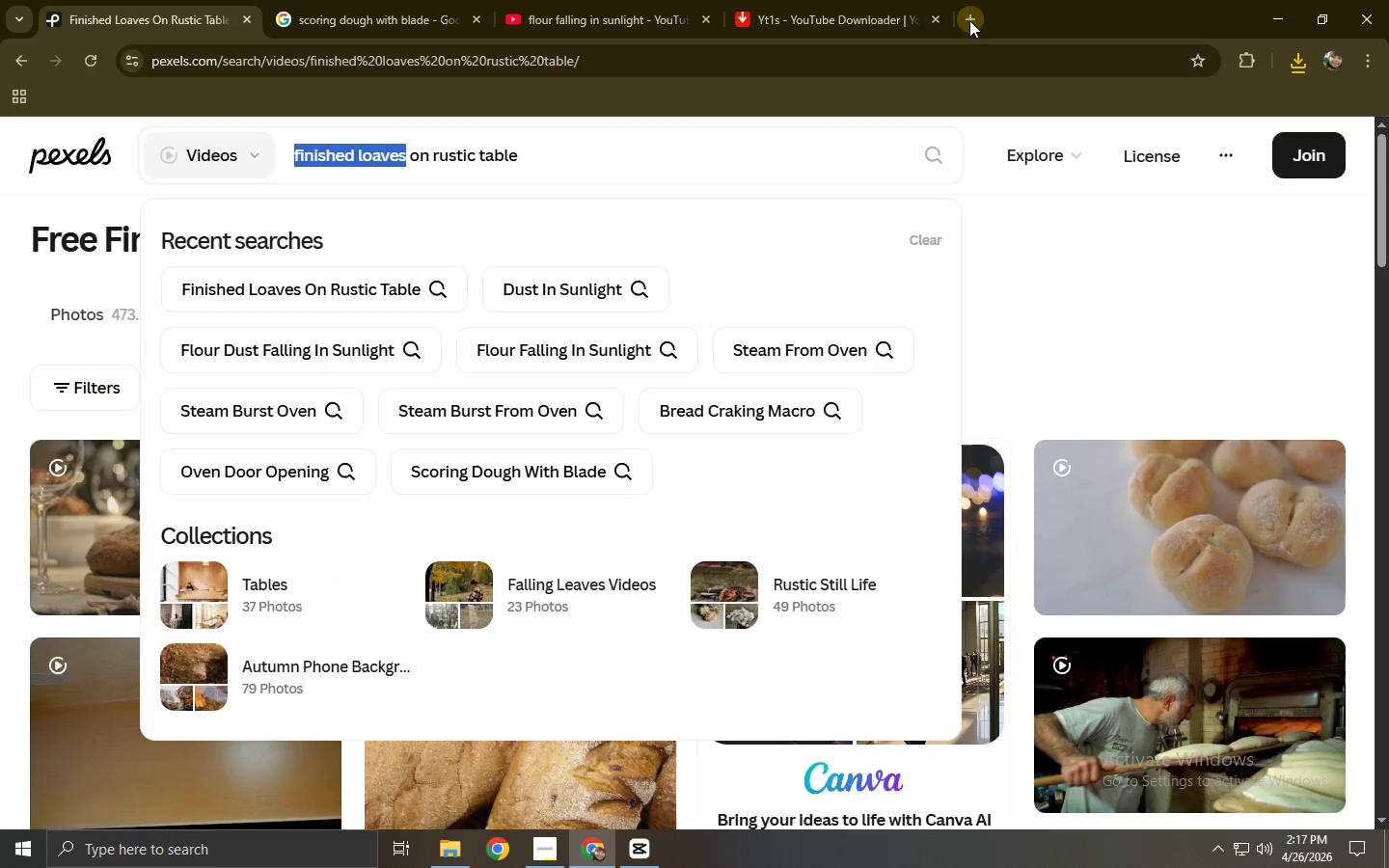 
double_click([957, 53])
 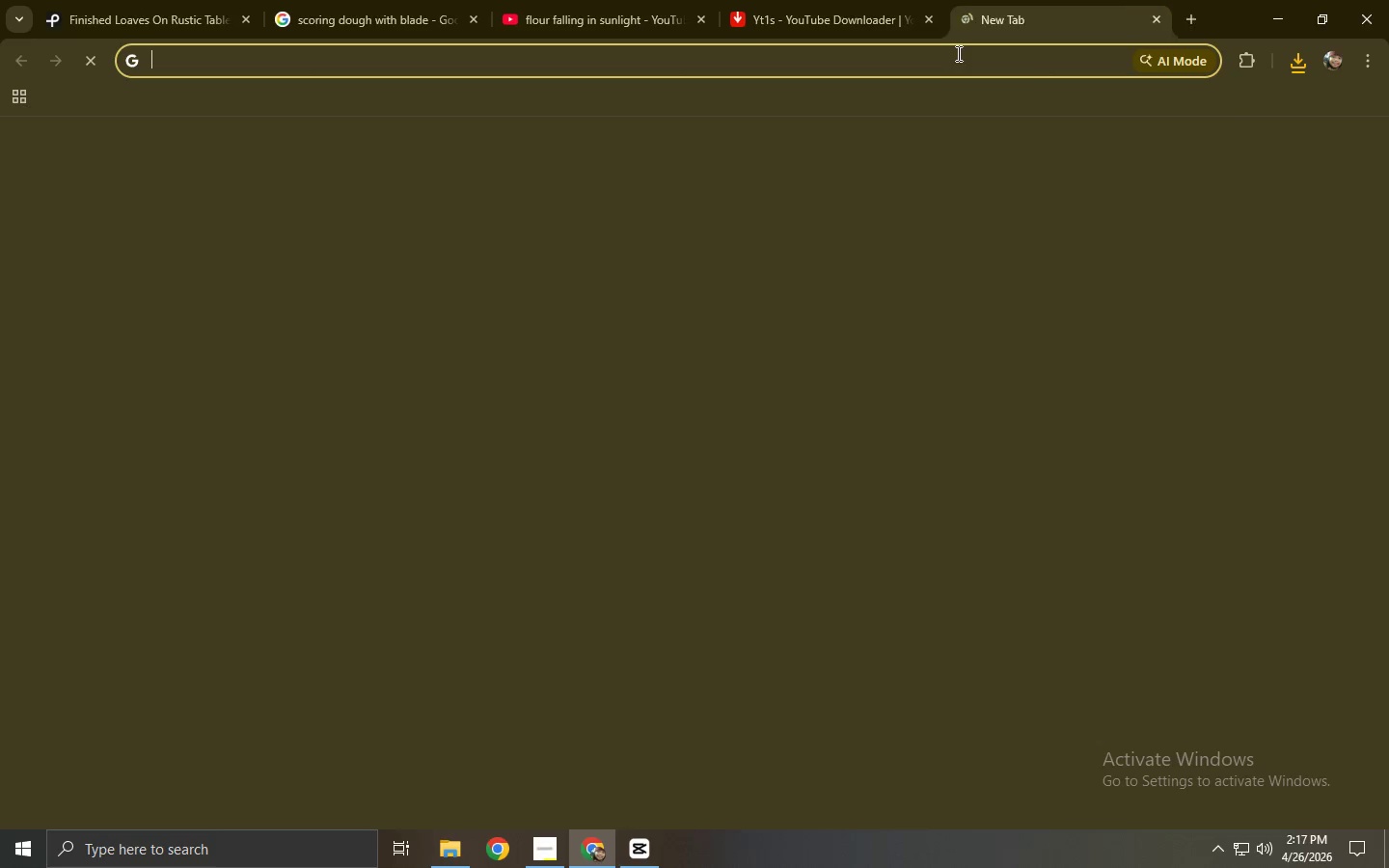 
key(Control+ControlLeft)
 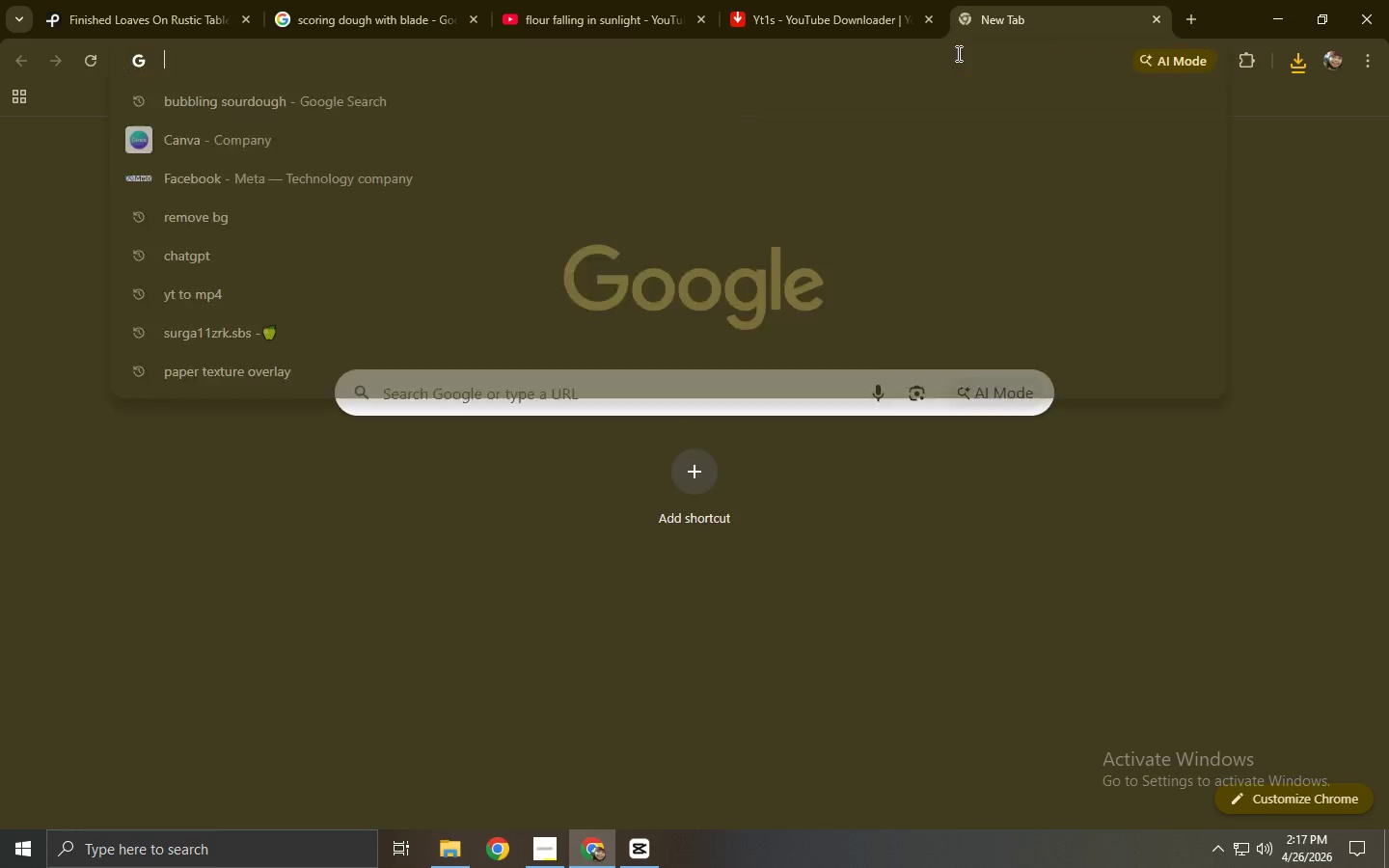 
key(Control+V)
 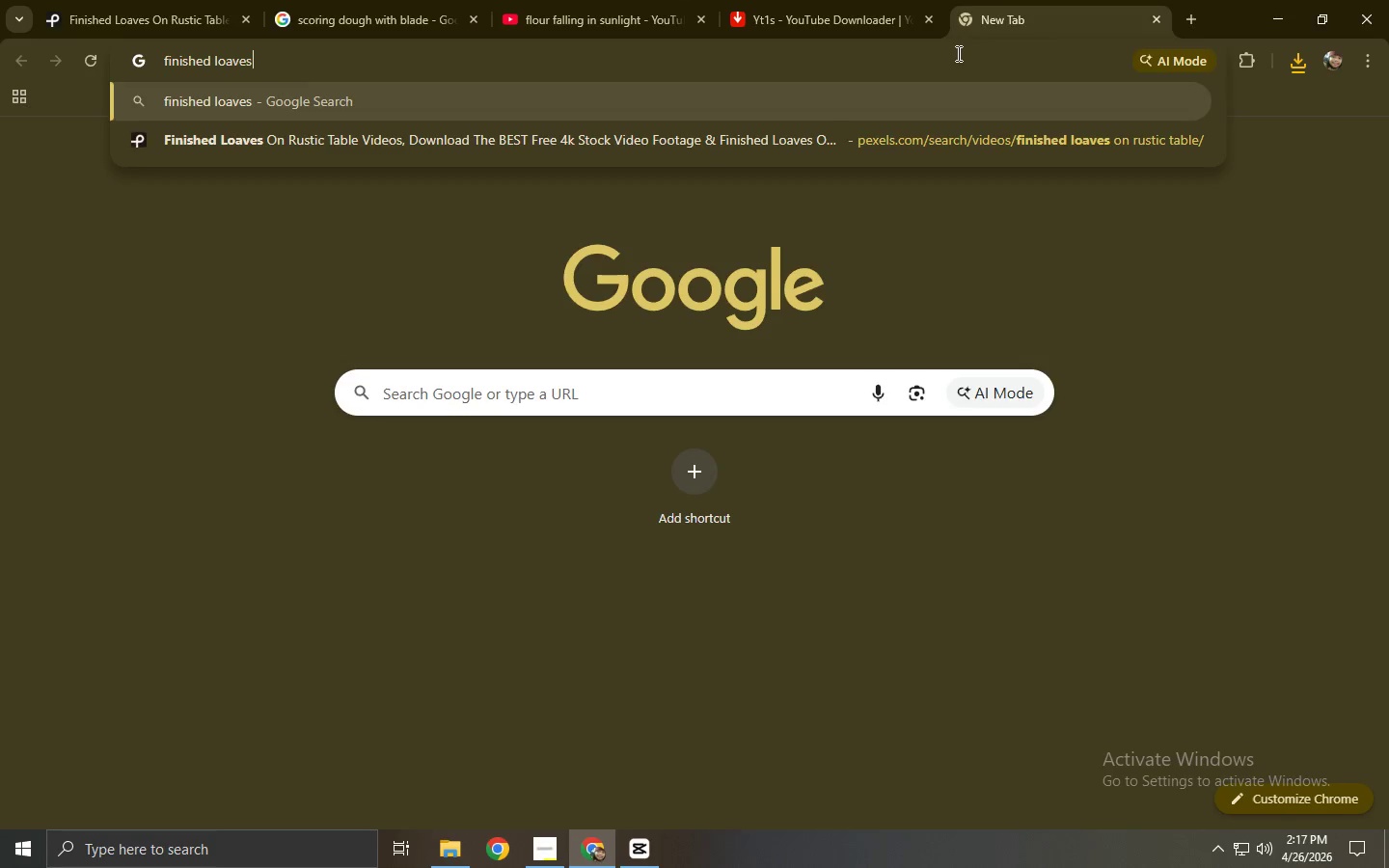 
key(NumpadEnter)
 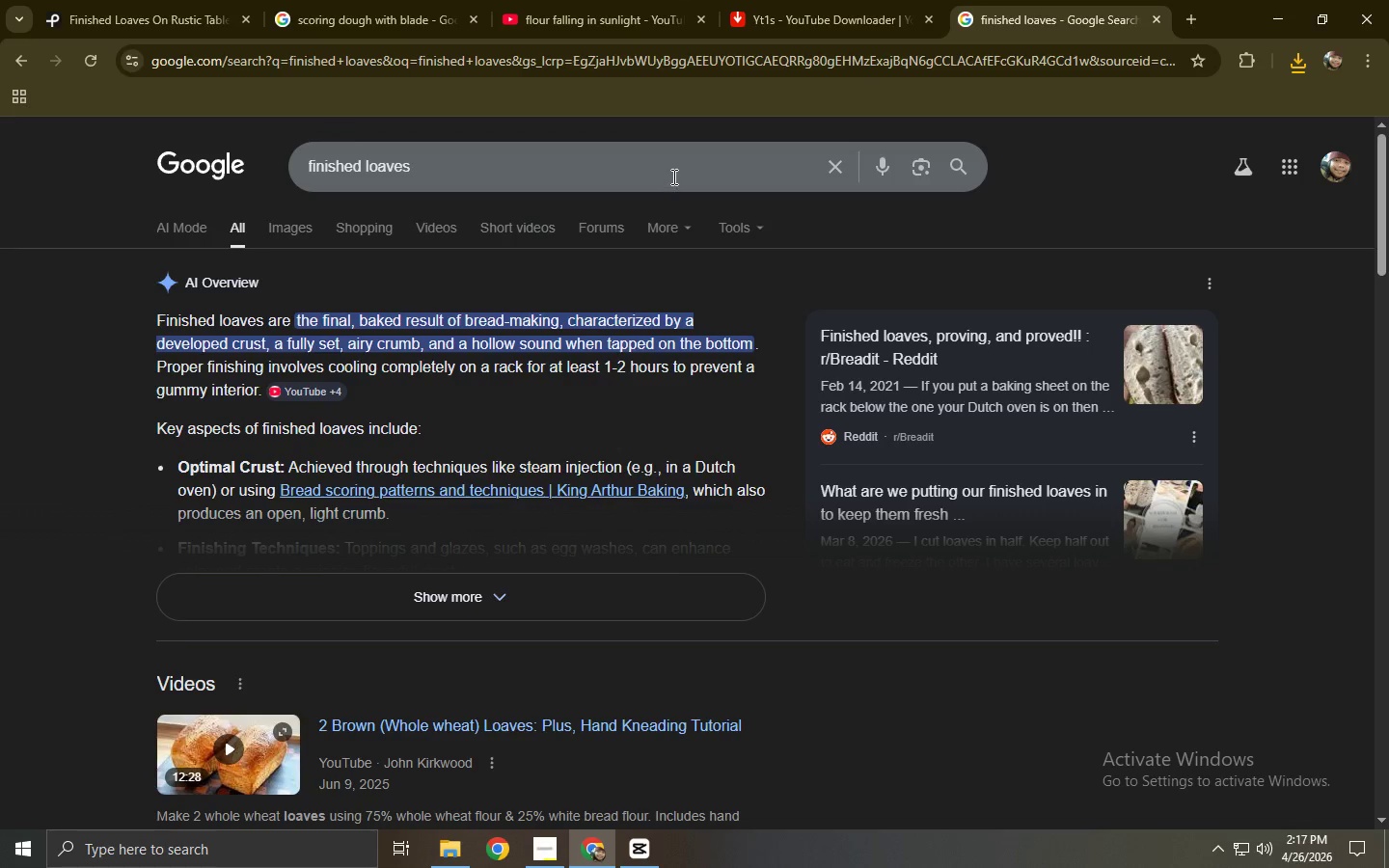 
left_click([271, 235])
 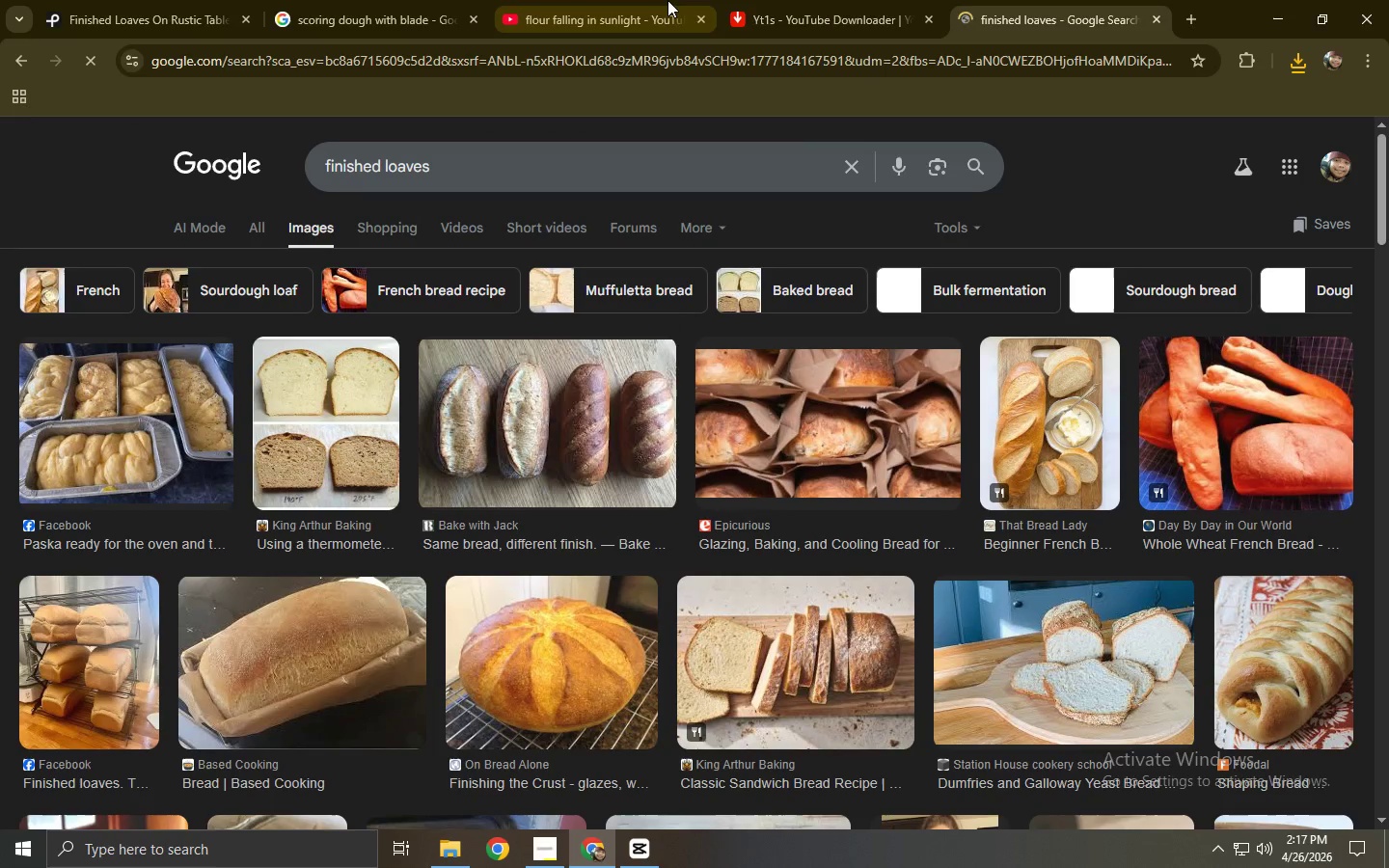 
double_click([604, 0])
 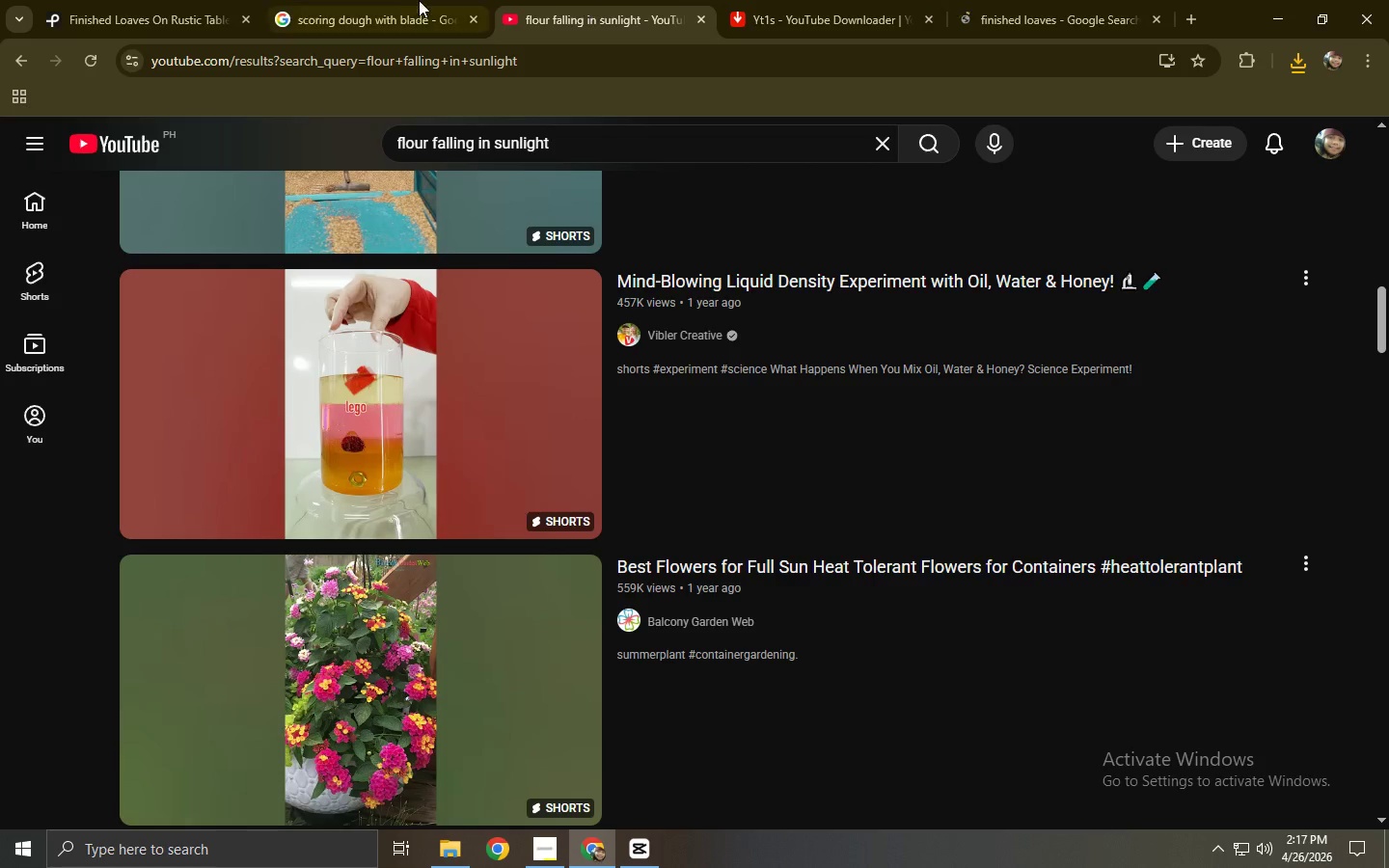 
left_click([400, 0])
 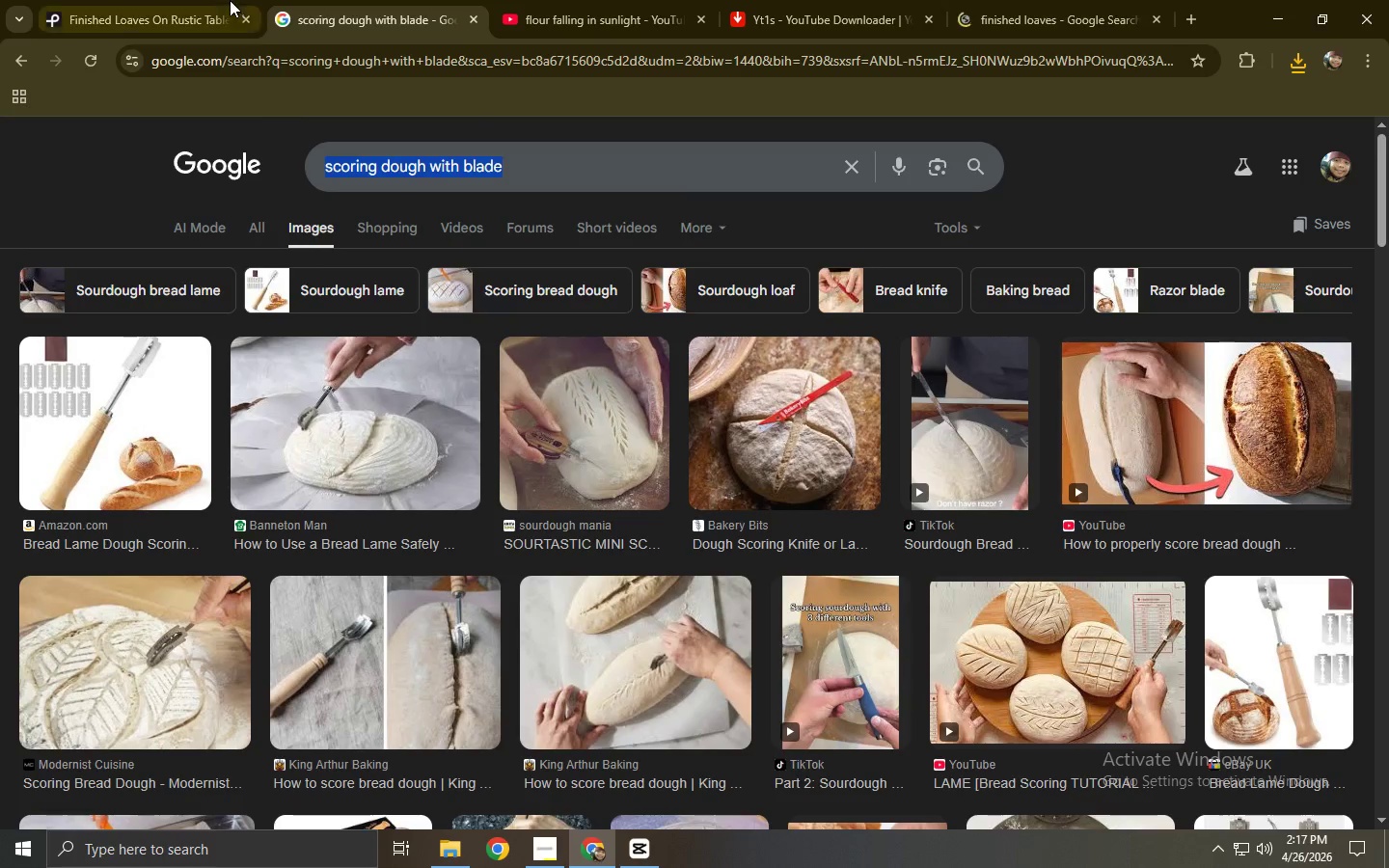 
left_click([183, 0])
 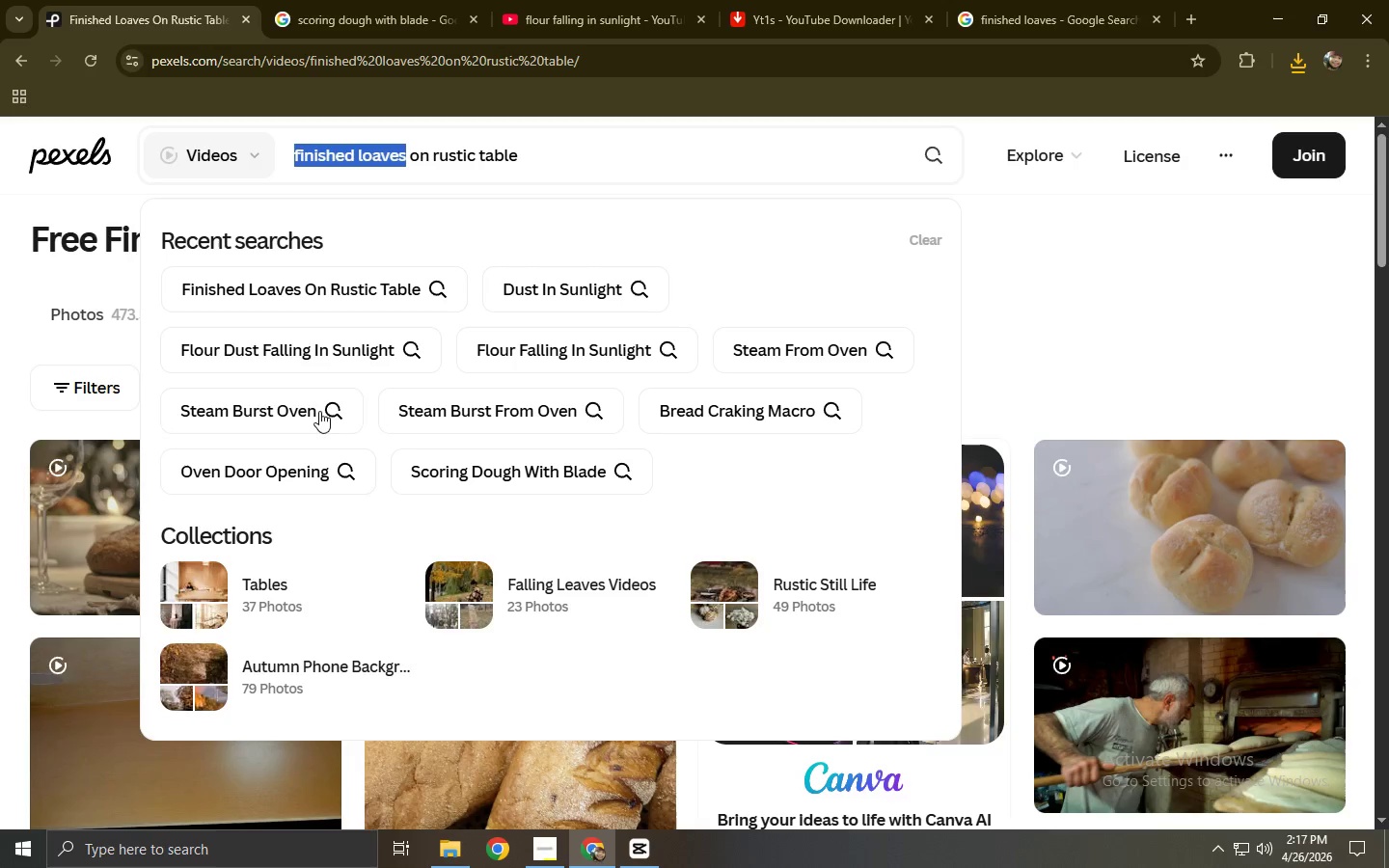 
left_click([16, 465])
 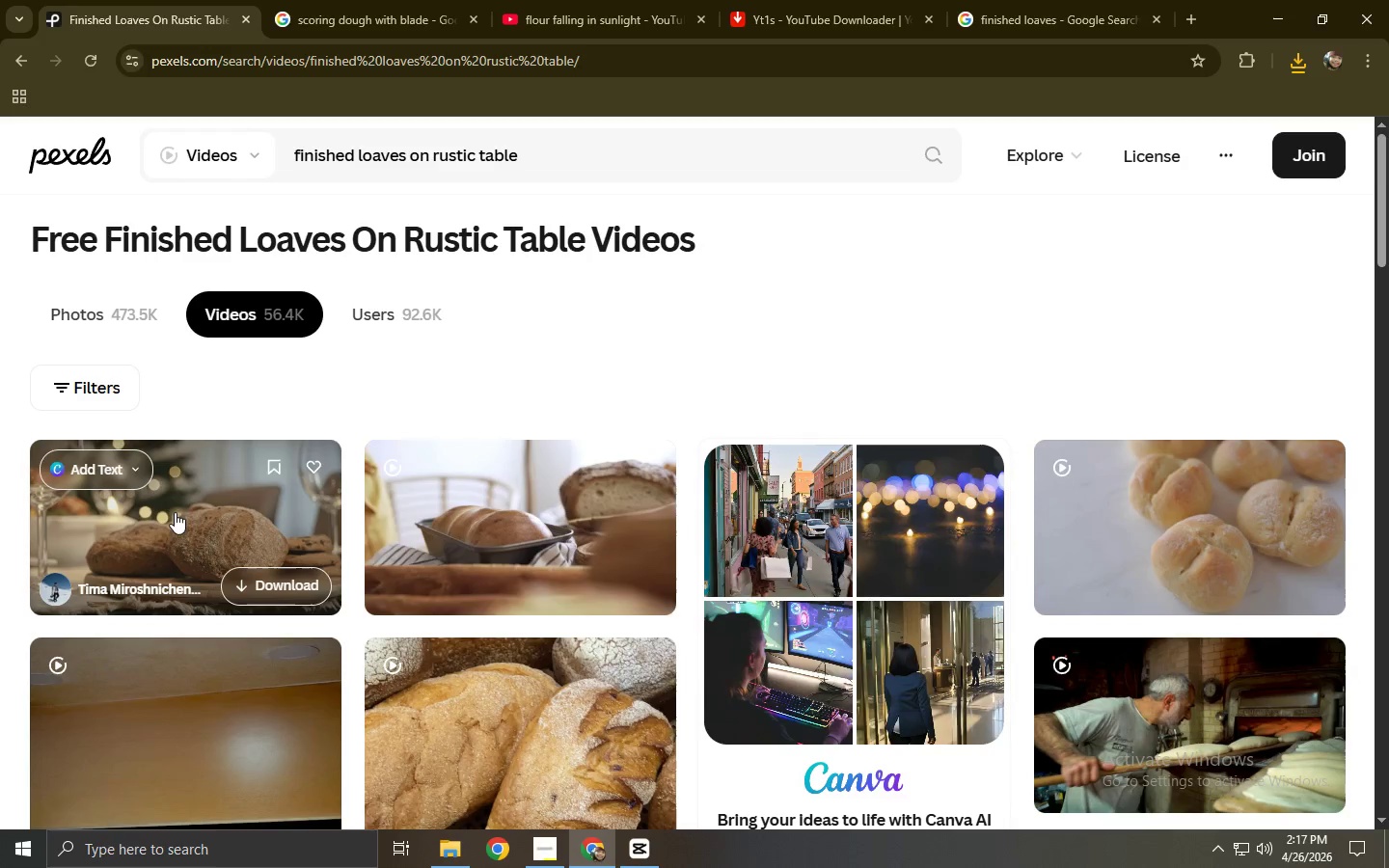 
left_click([178, 514])
 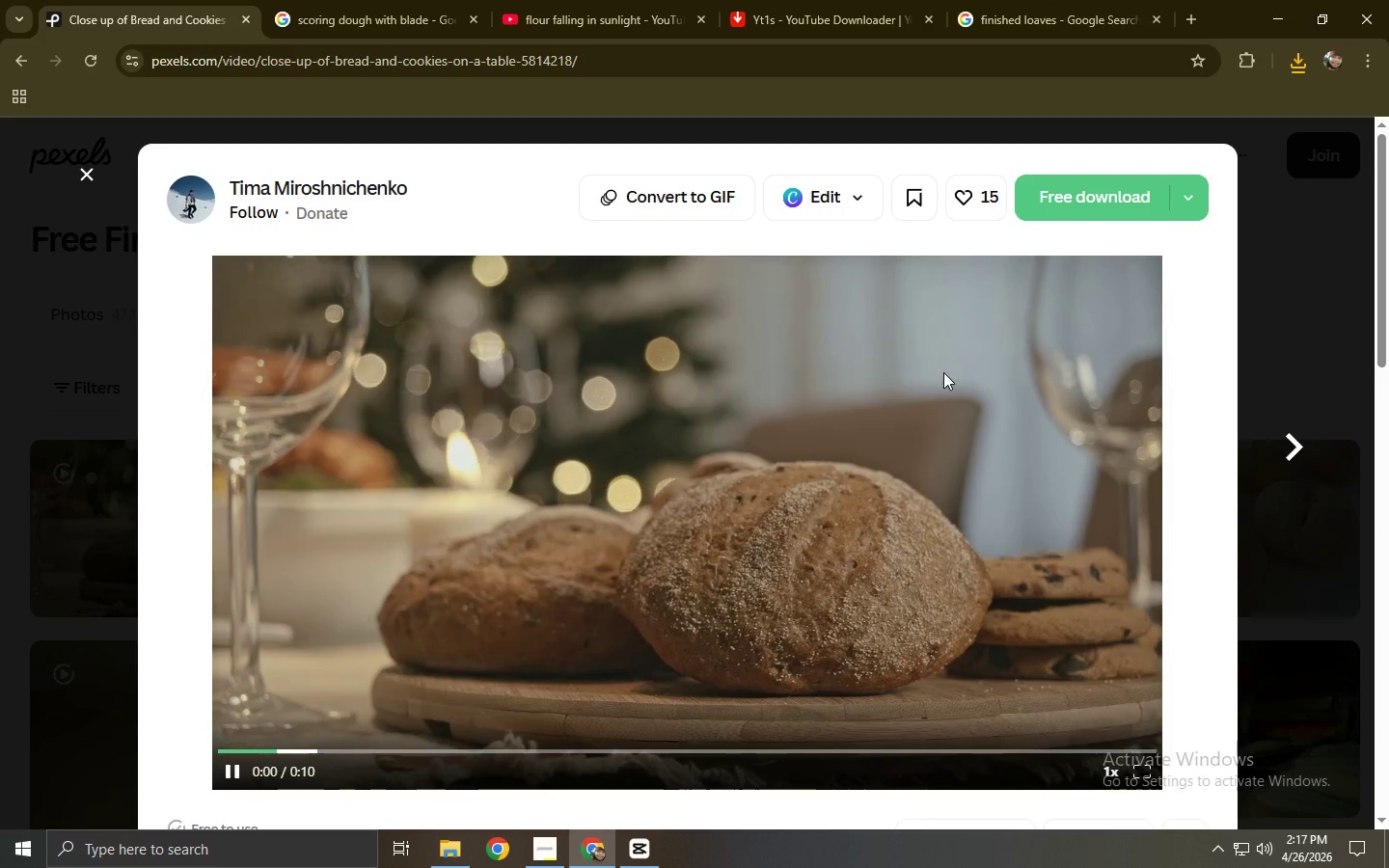 
wait(6.23)
 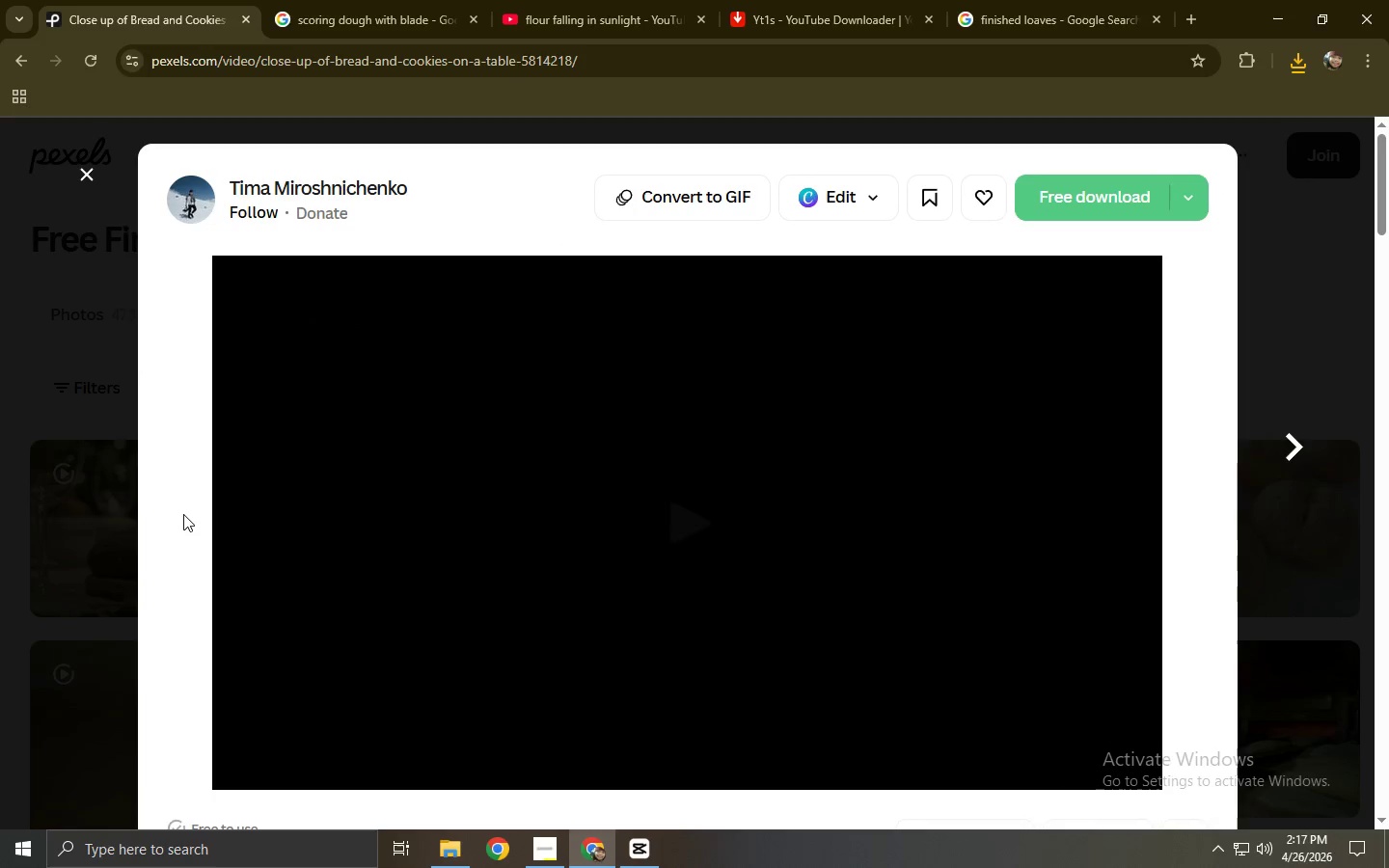 
left_click([1053, 194])
 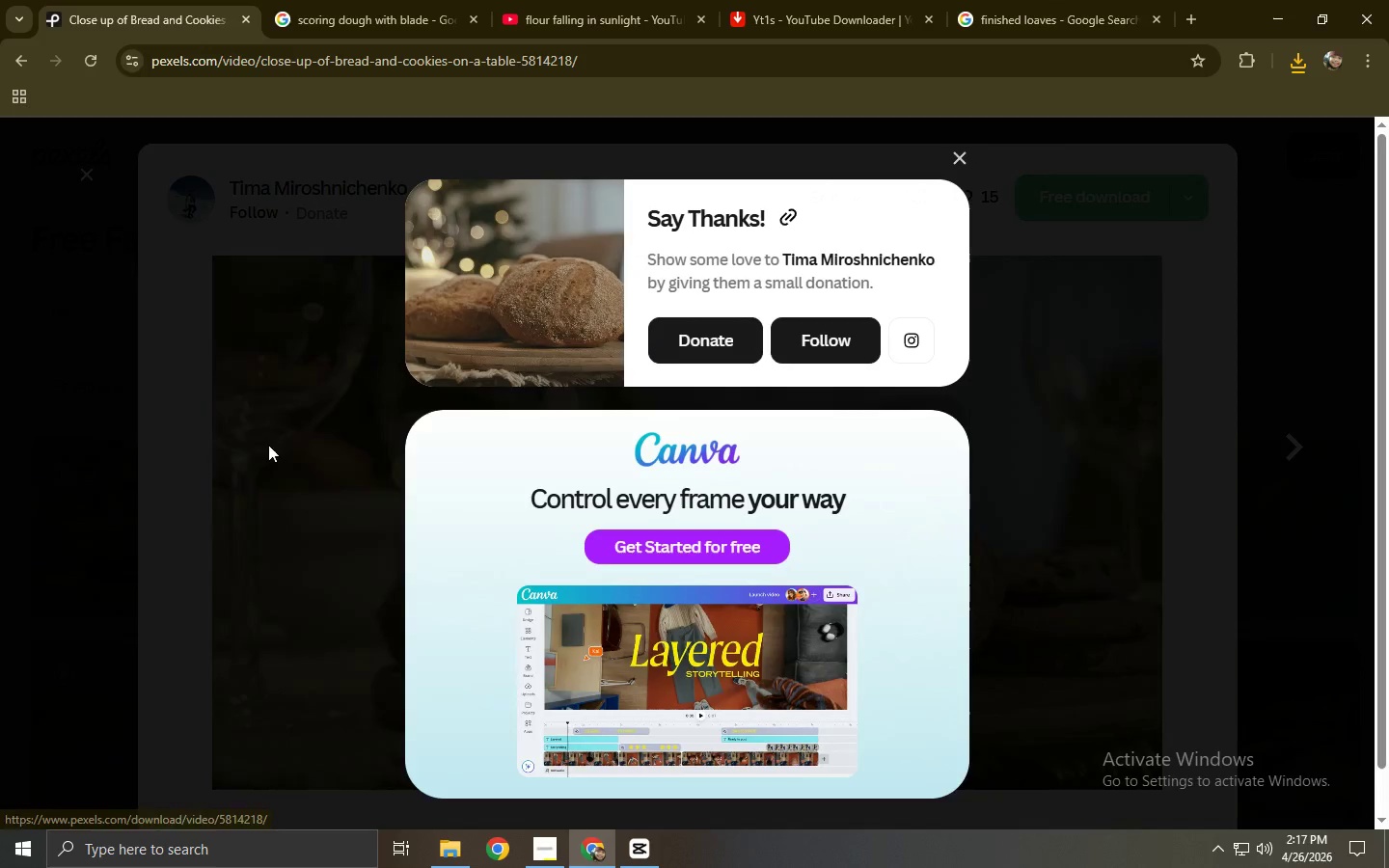 
left_click([126, 459])
 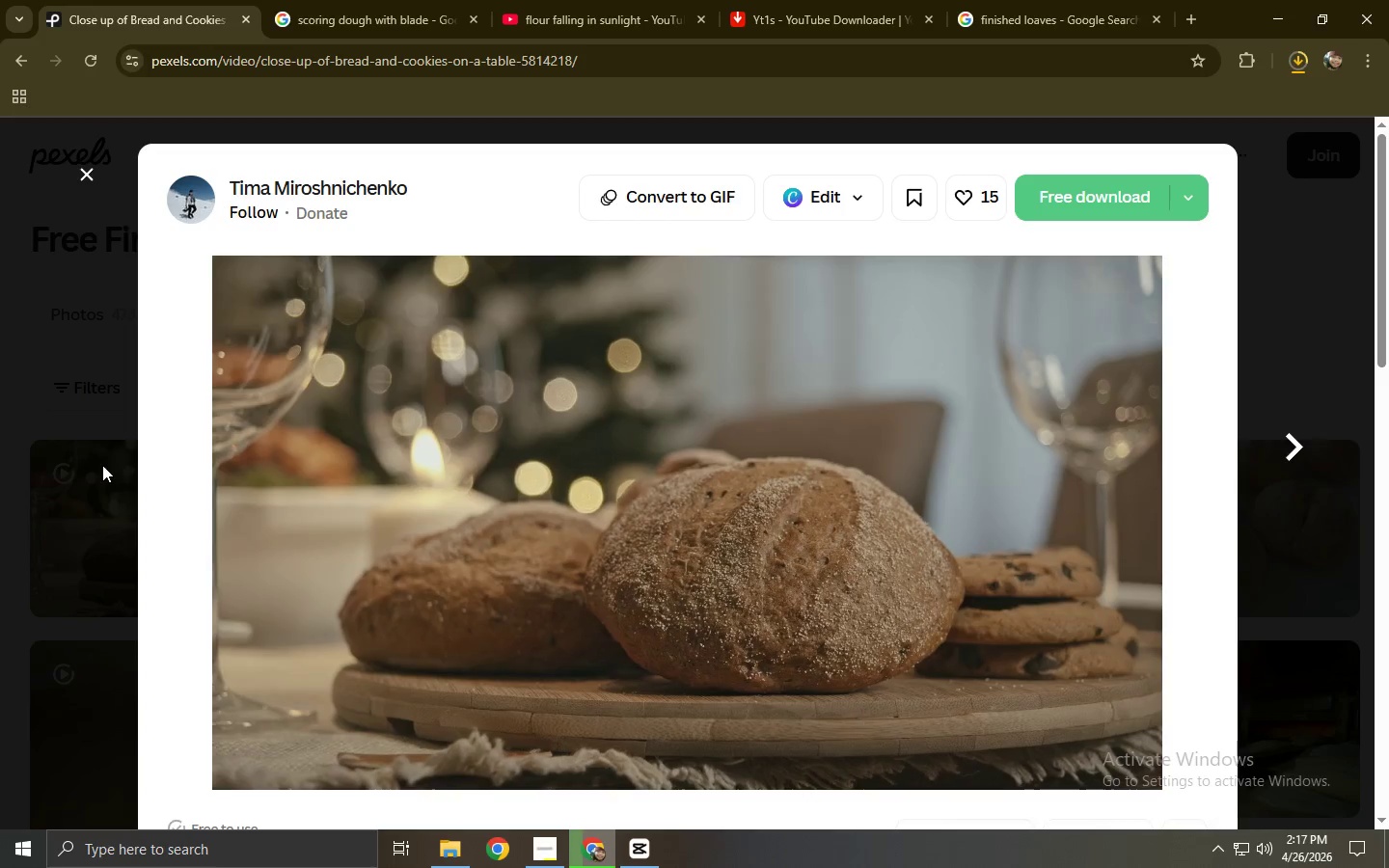 
left_click([102, 465])
 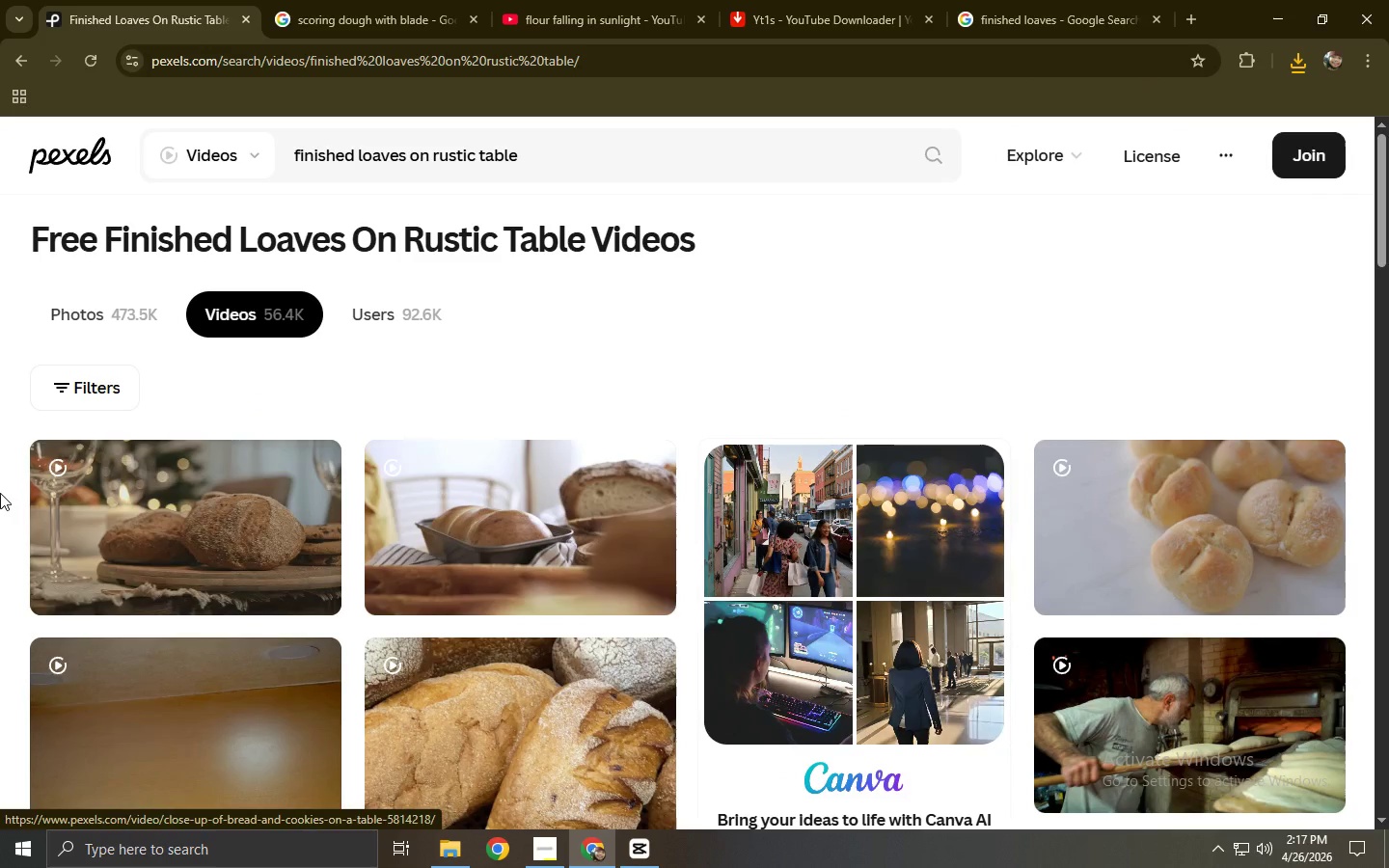 
wait(15.19)
 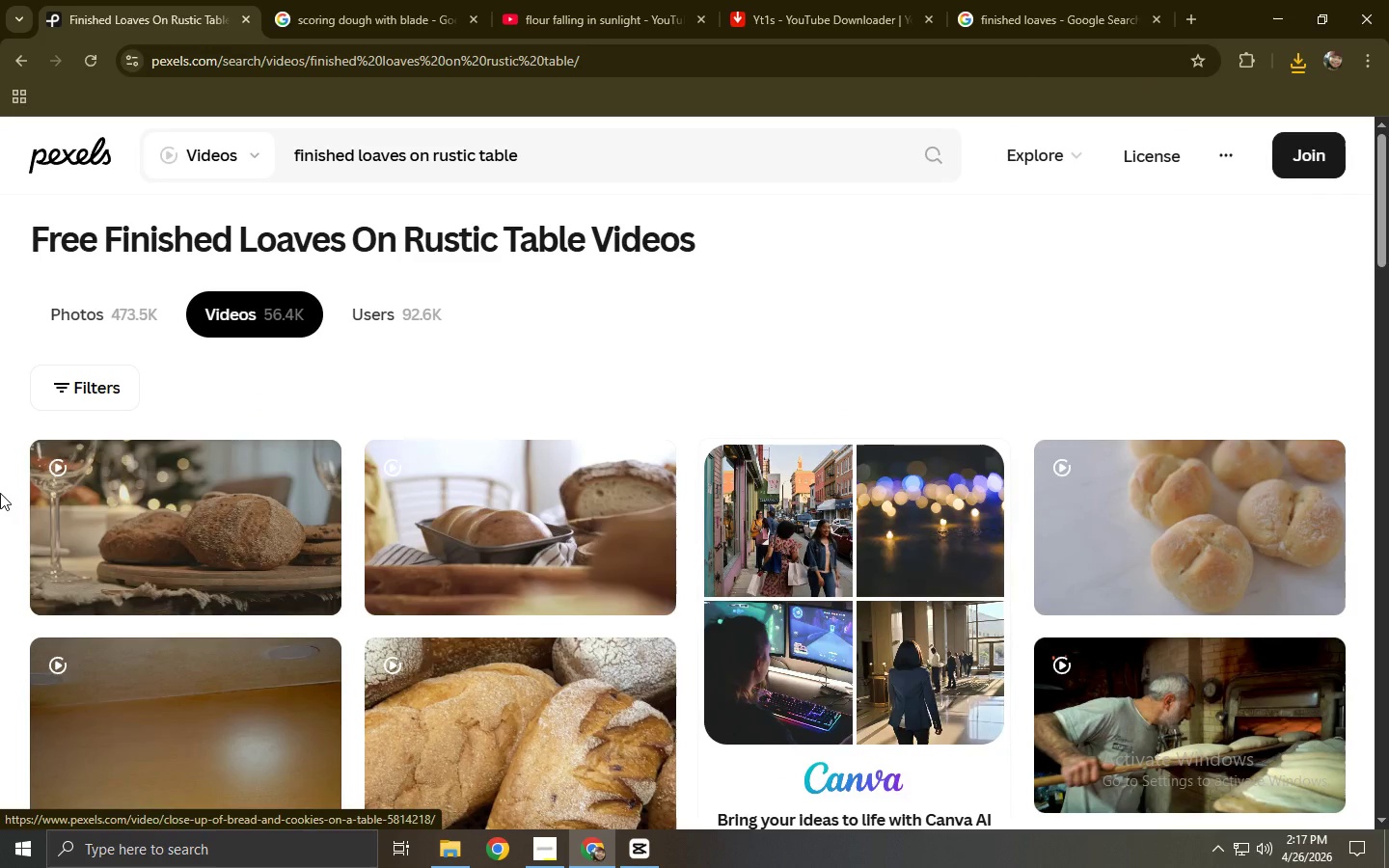 
scroll: coordinate [285, 530], scroll_direction: down, amount: 20.0
 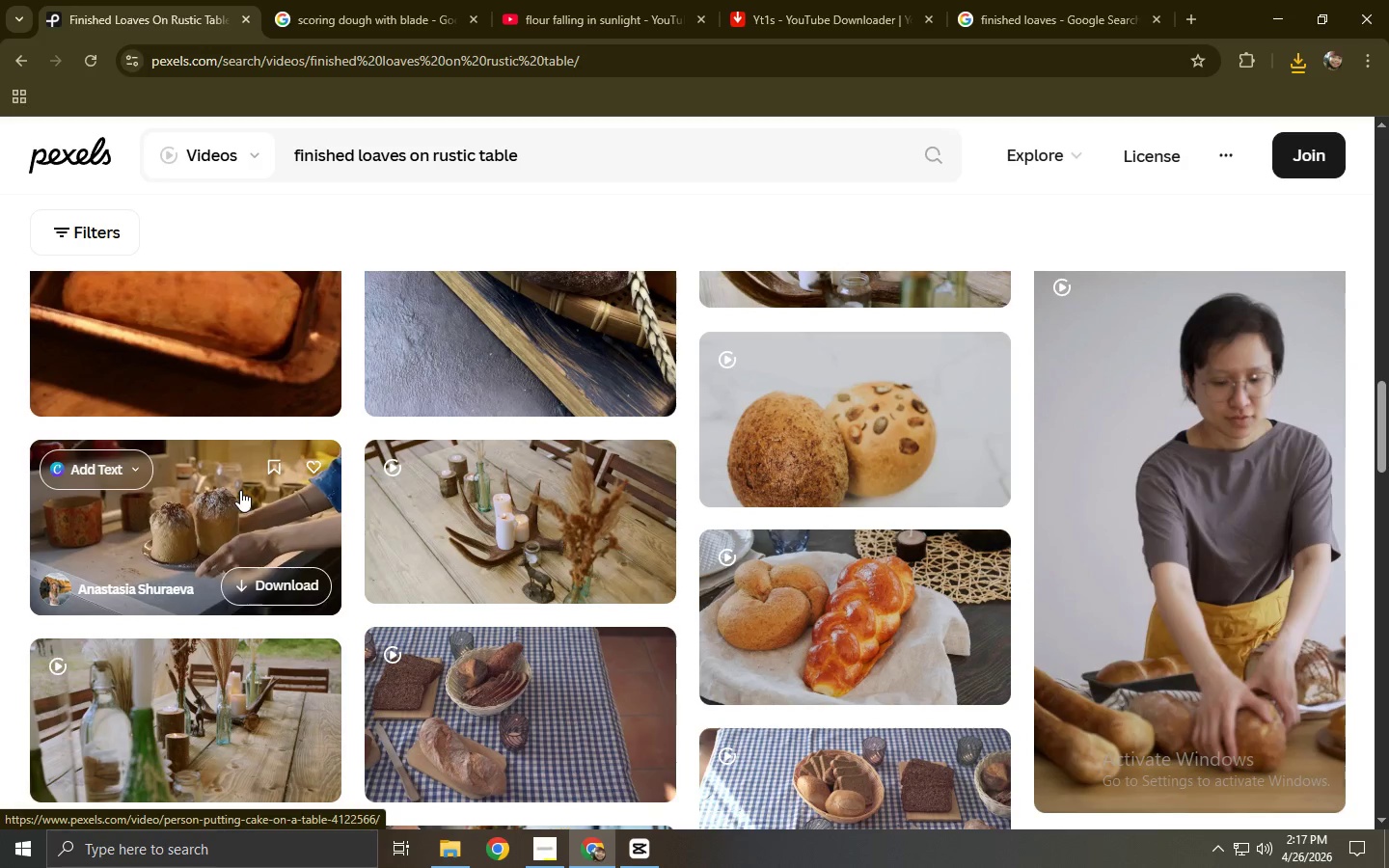 
scroll: coordinate [240, 490], scroll_direction: down, amount: 3.0
 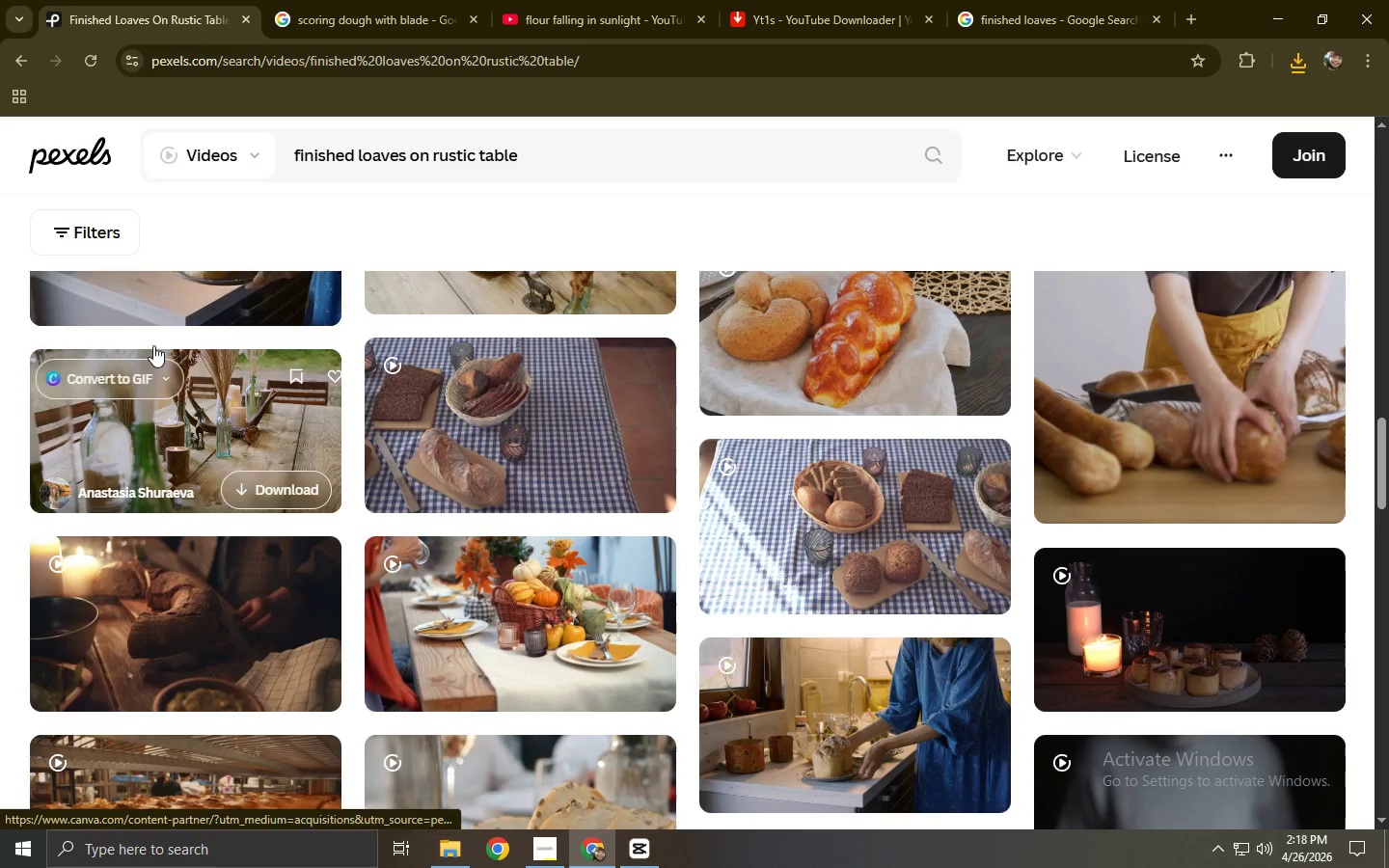 
left_click_drag(start_coordinate=[590, 155], to_coordinate=[253, 166])
 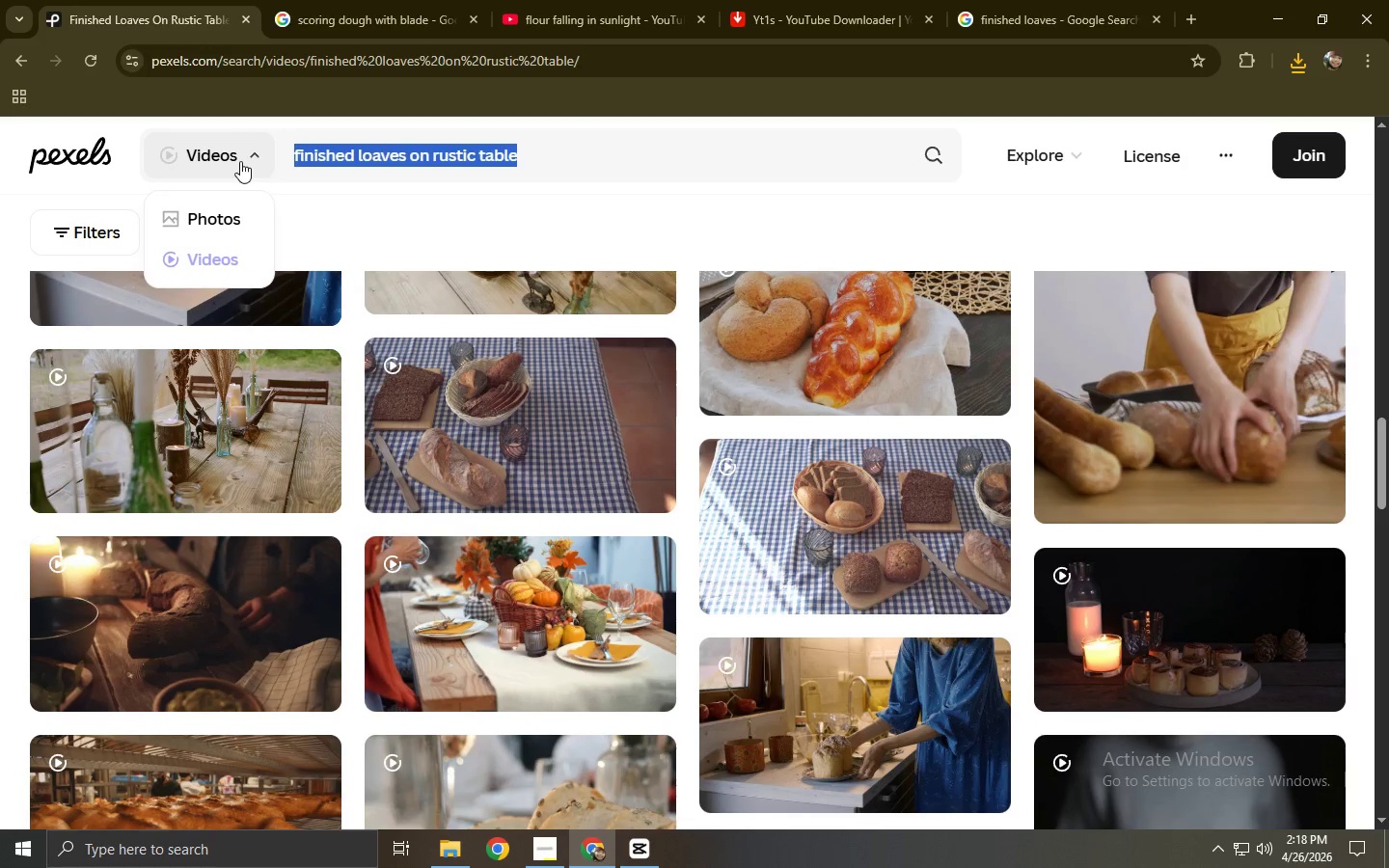 
type(bakse )
key(Backspace)
type(r brushing flour off hands)
 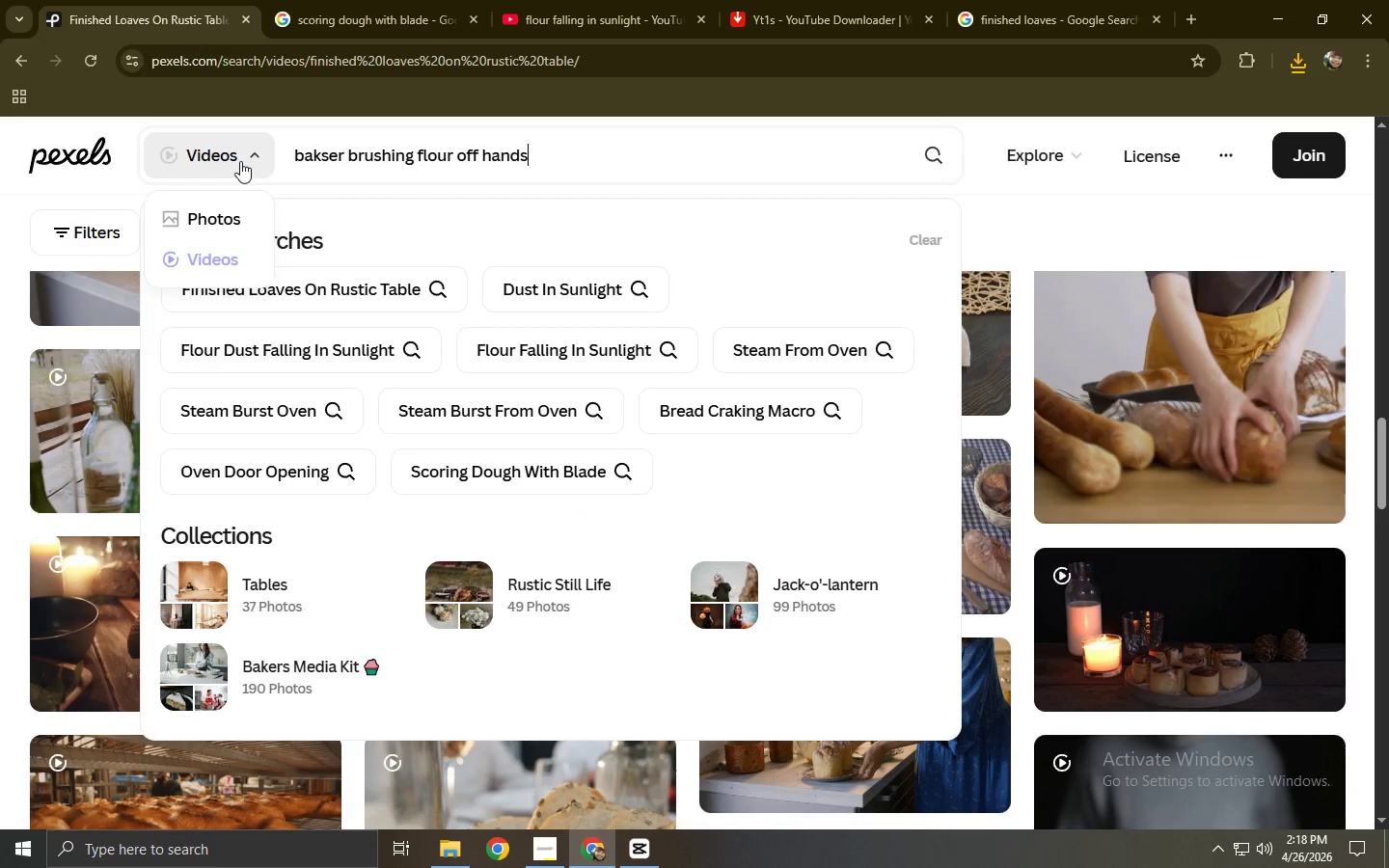 
key(Enter)
 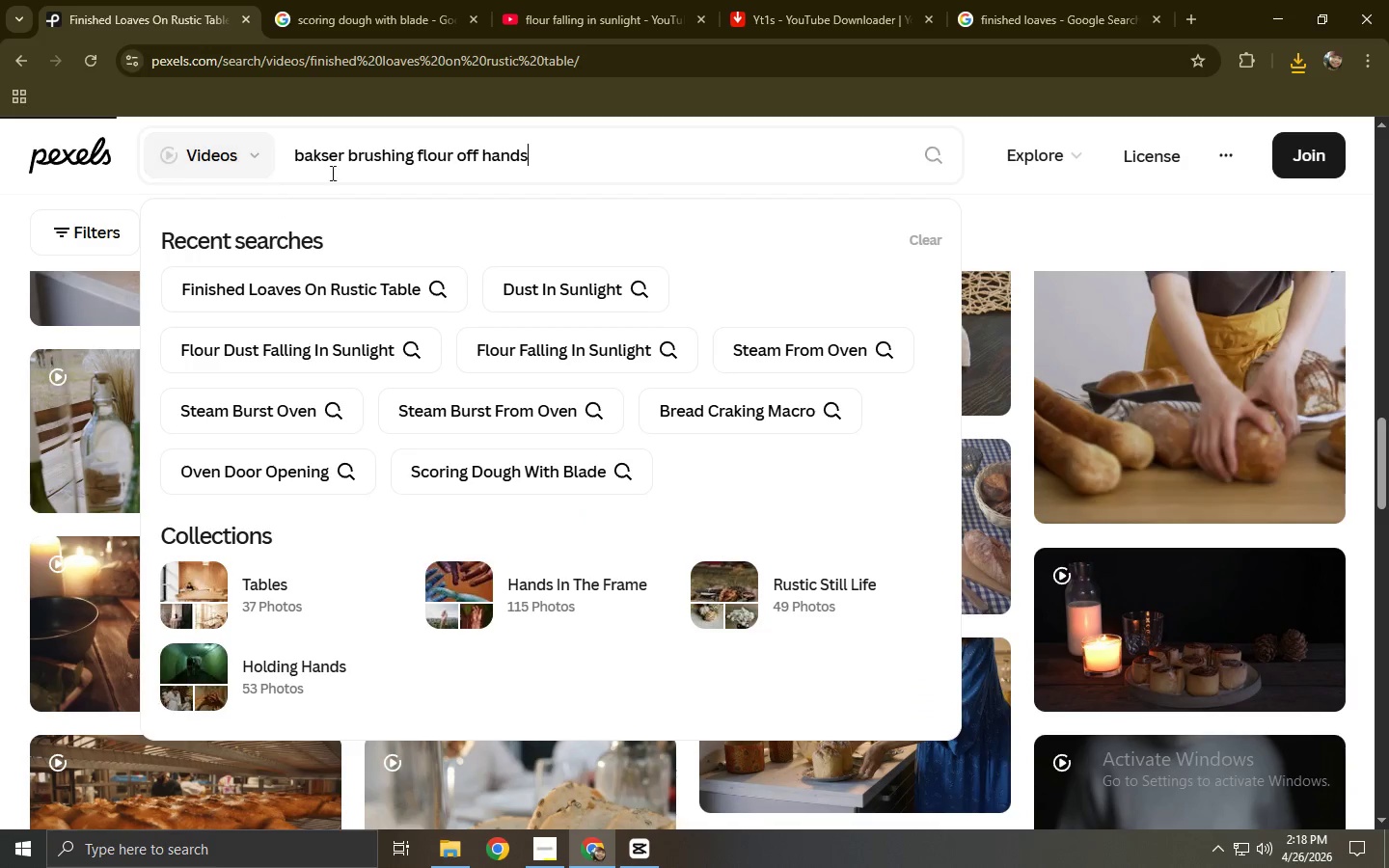 
left_click([338, 159])
 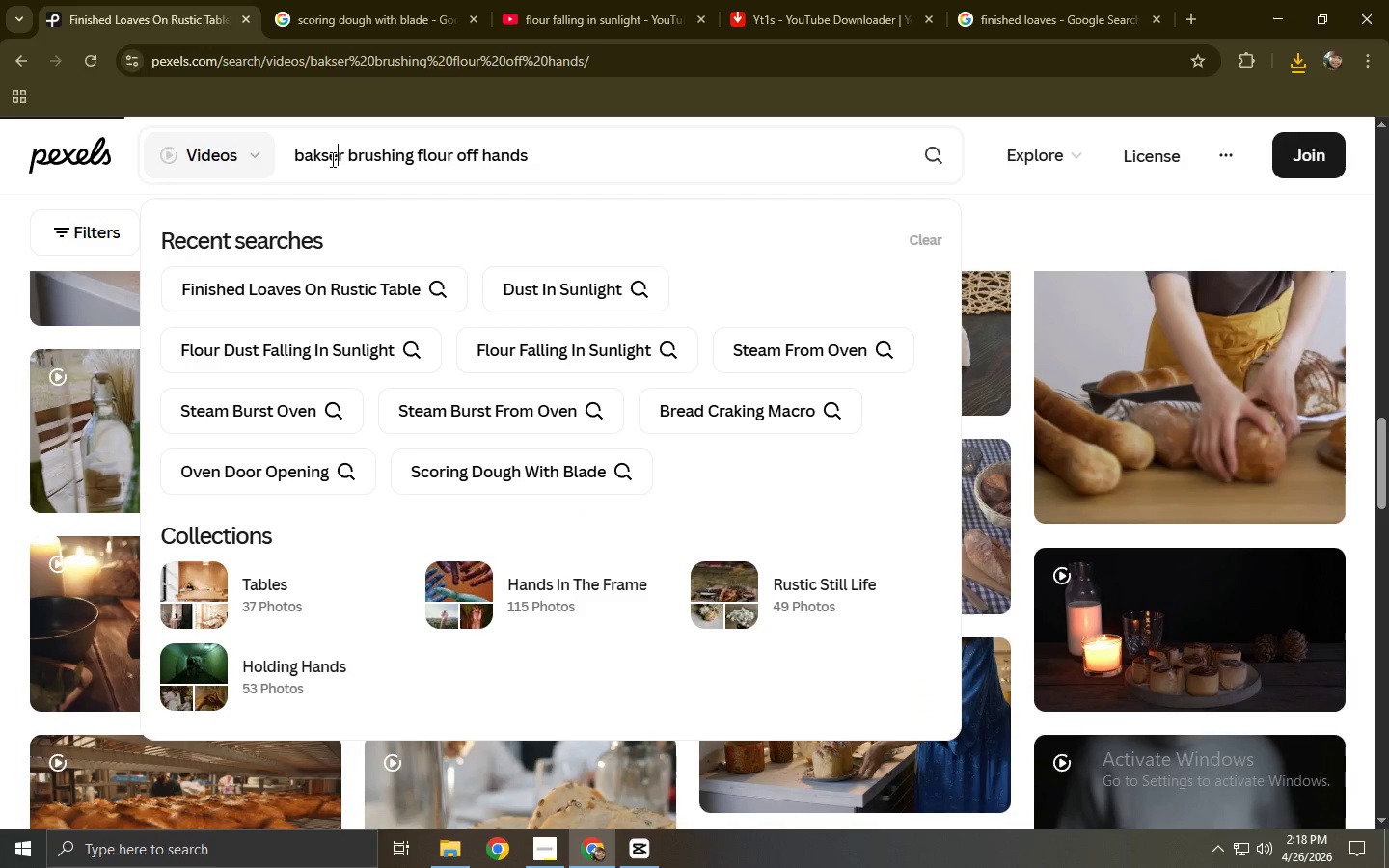 
key(Backspace)
 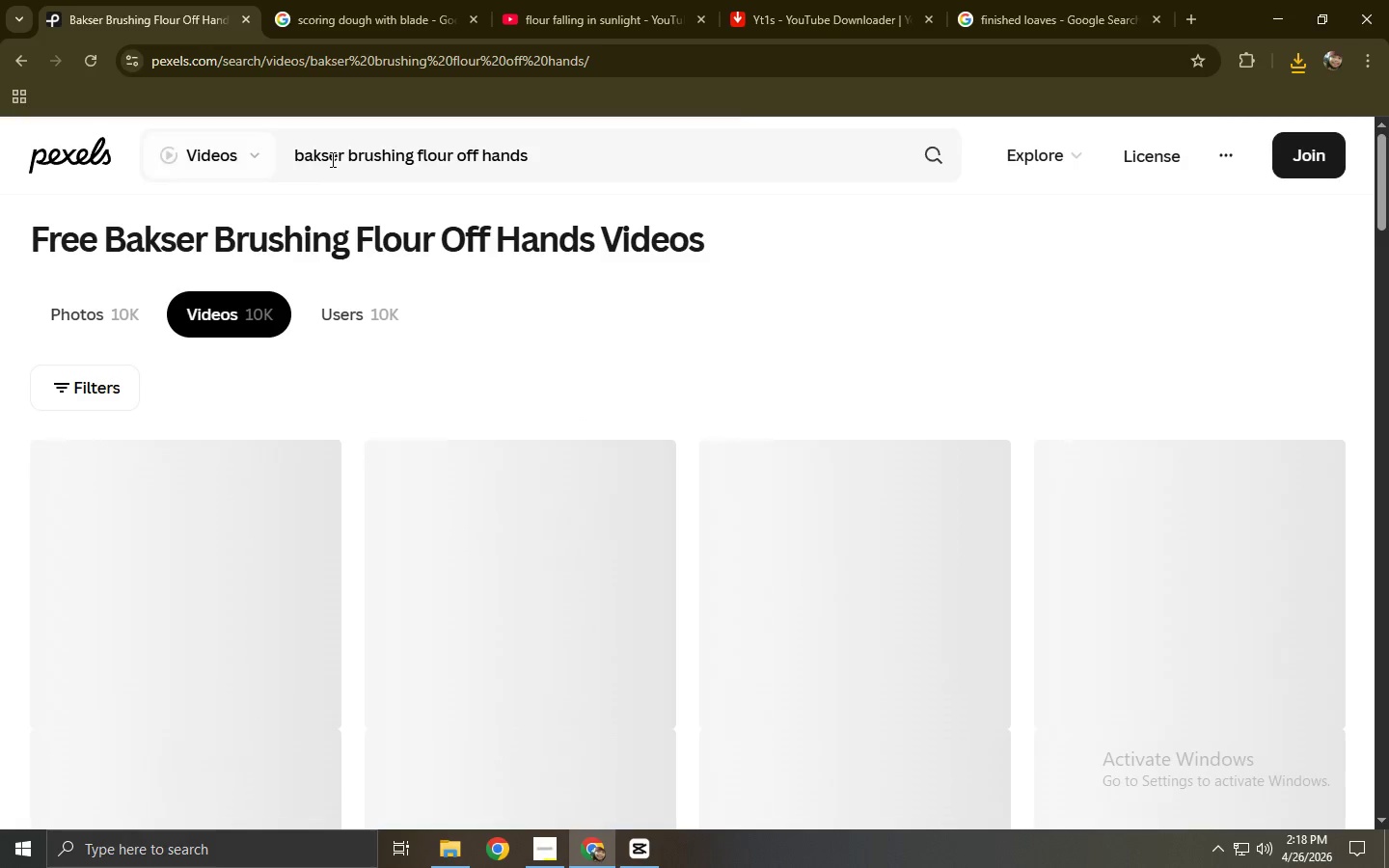 
key(Backspace)
 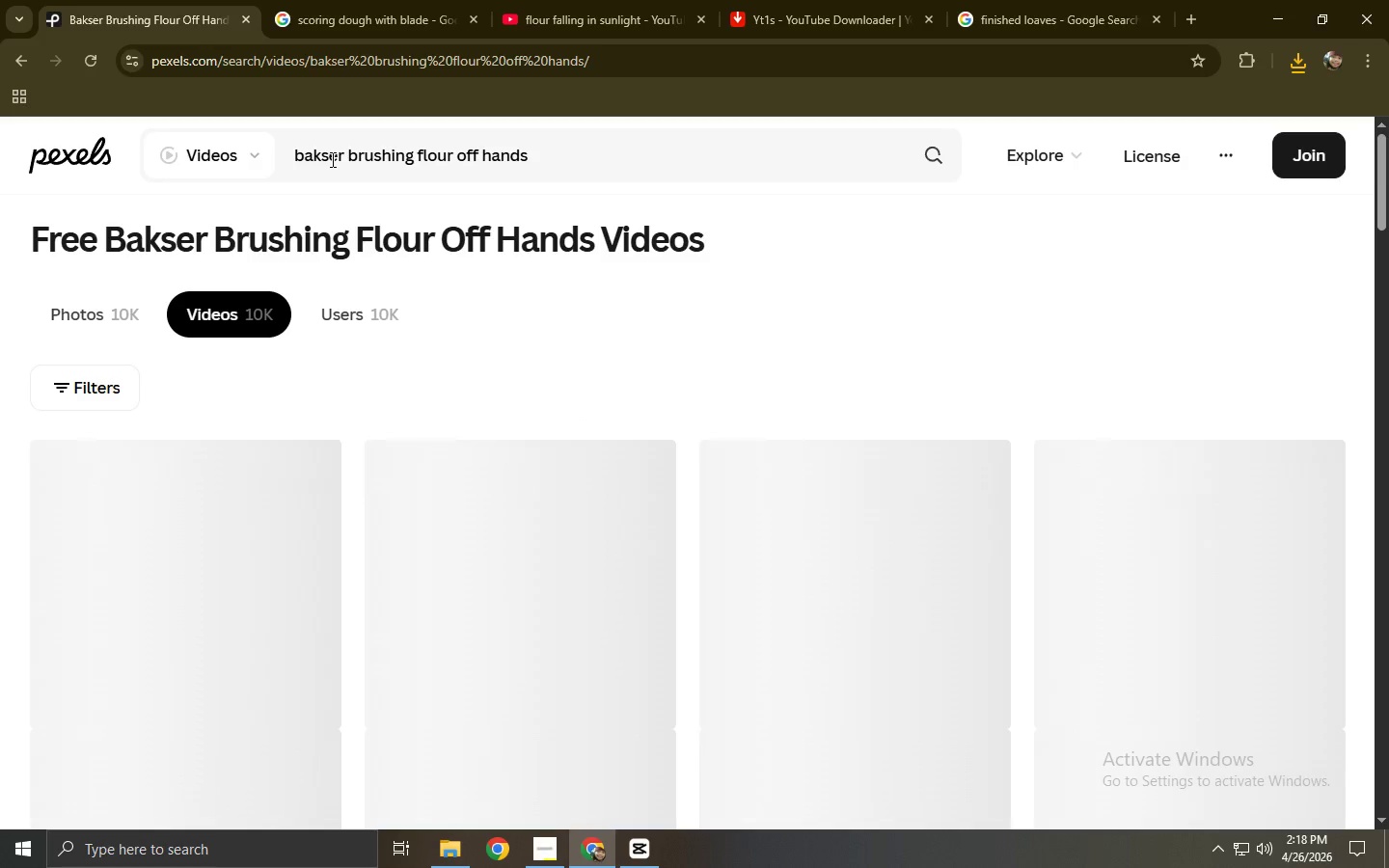 
key(E)
 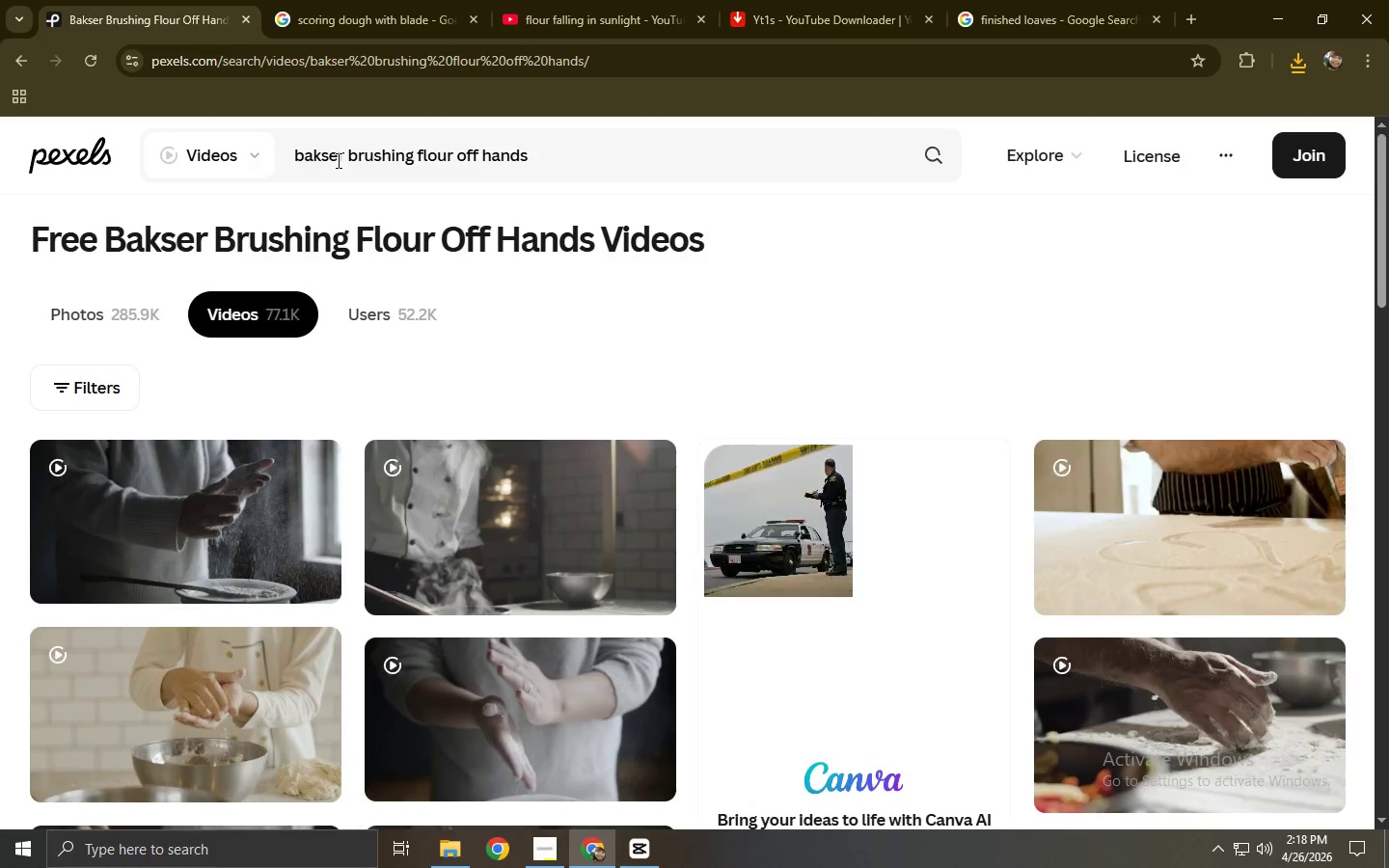 
left_click([340, 160])
 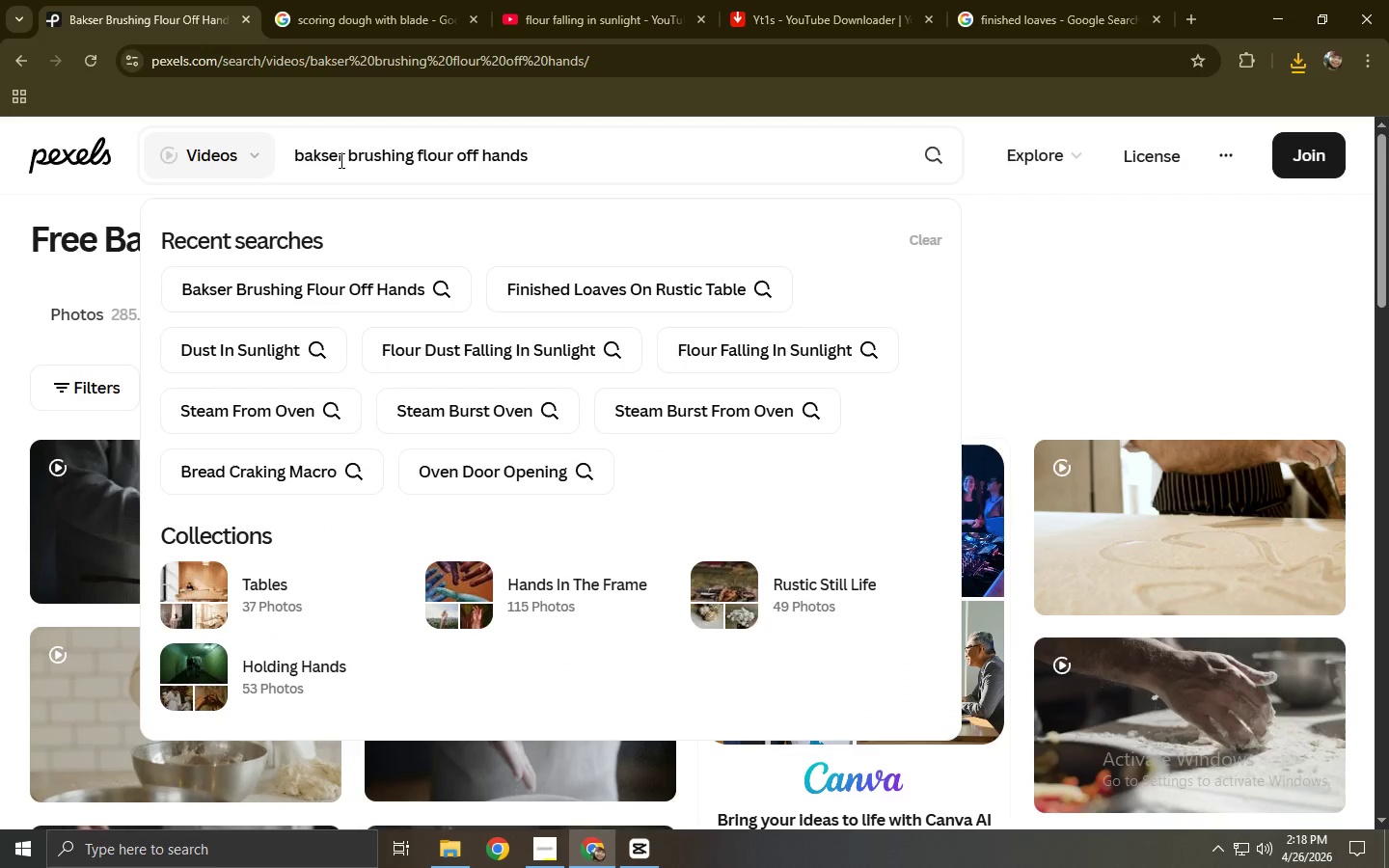 
key(Backspace)
 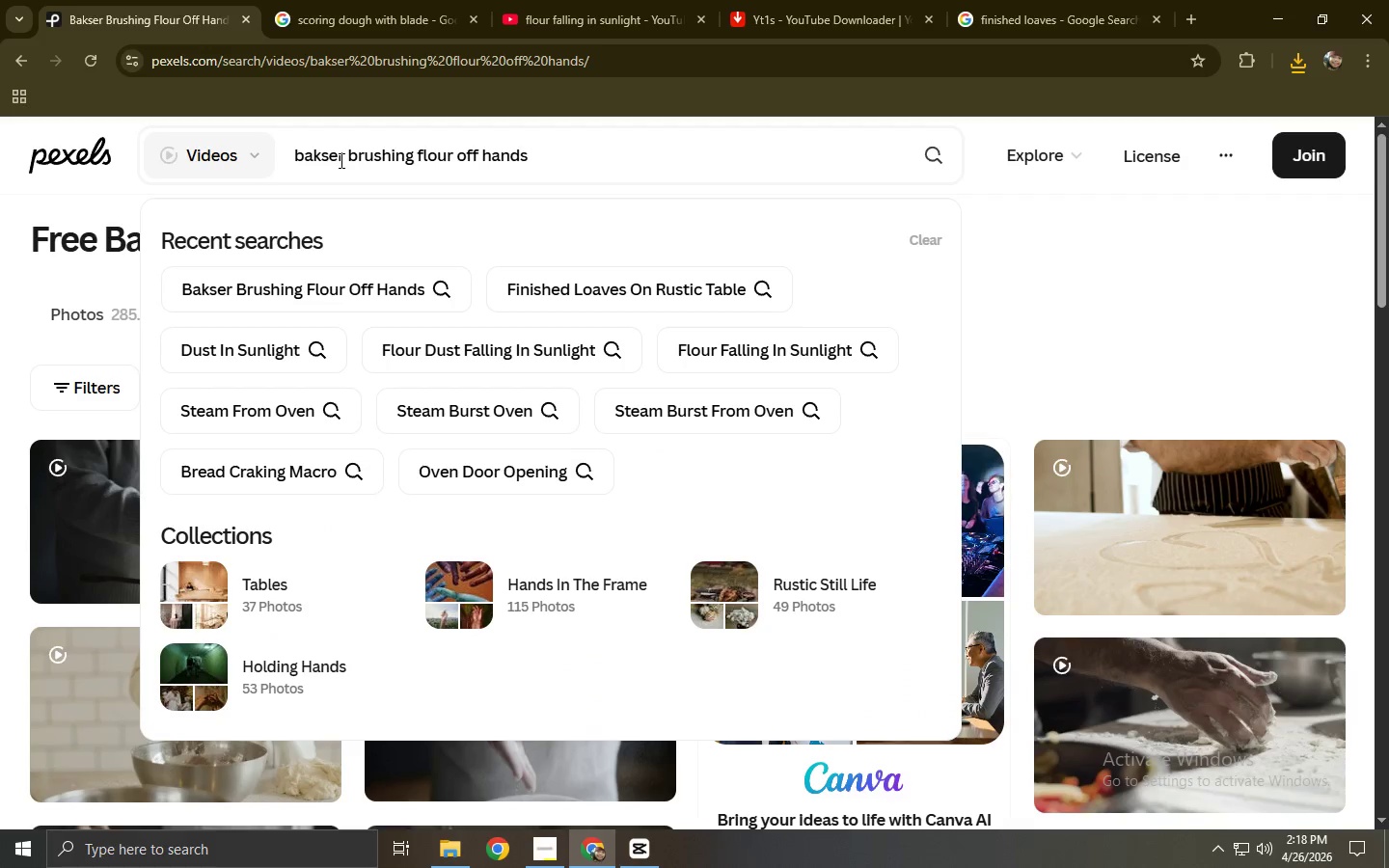 
key(Backspace)
 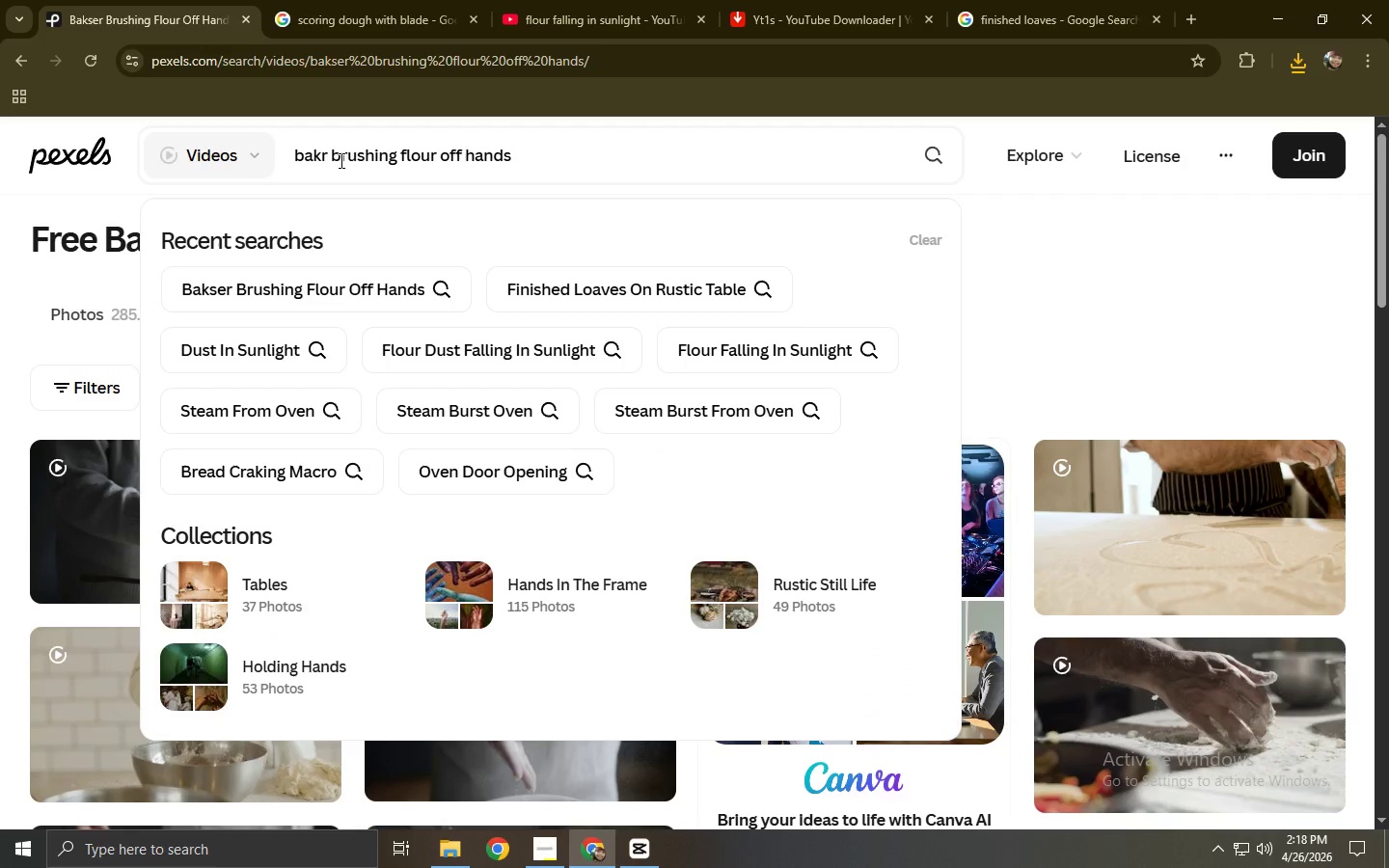 
key(E)
 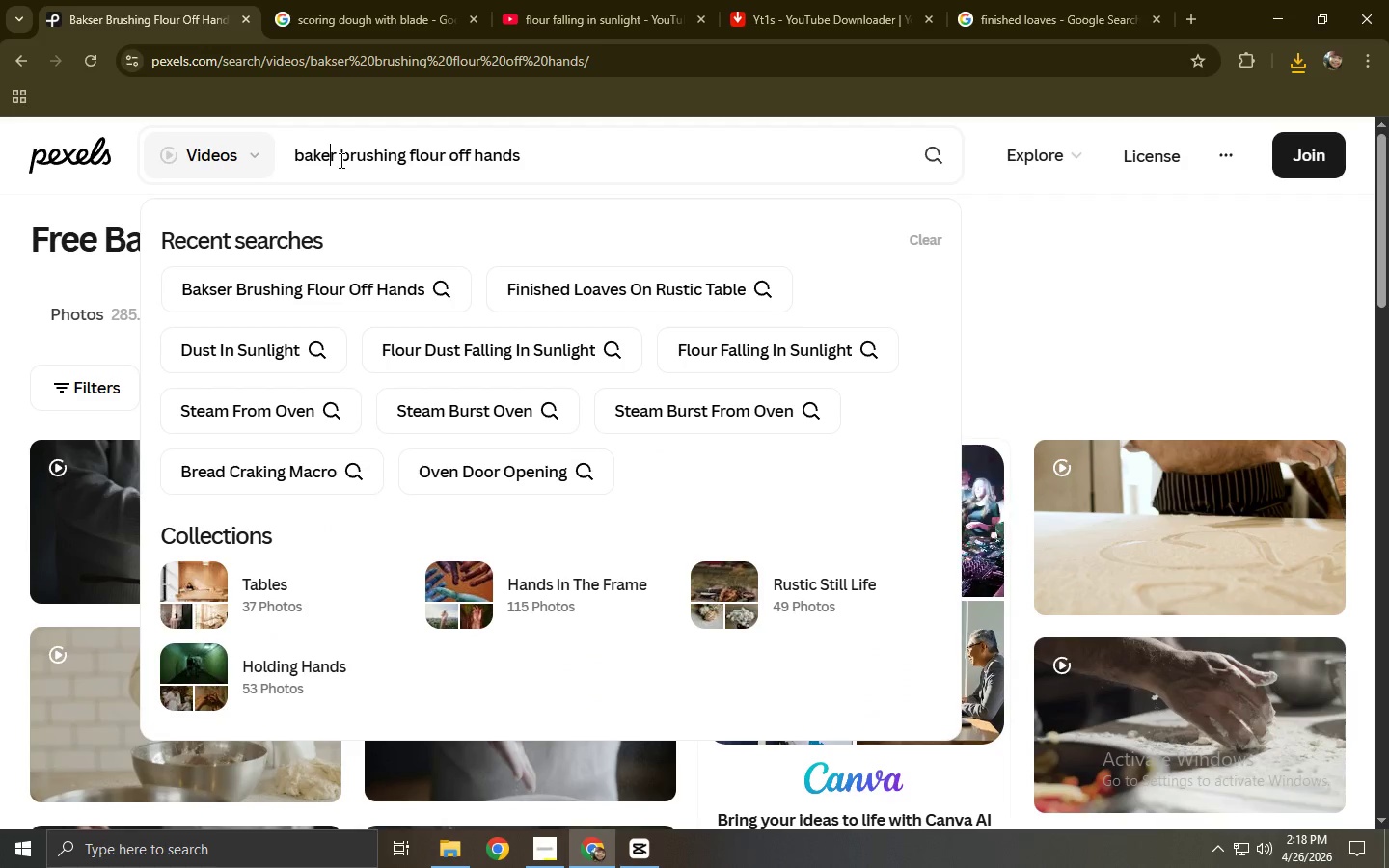 
key(Enter)
 